 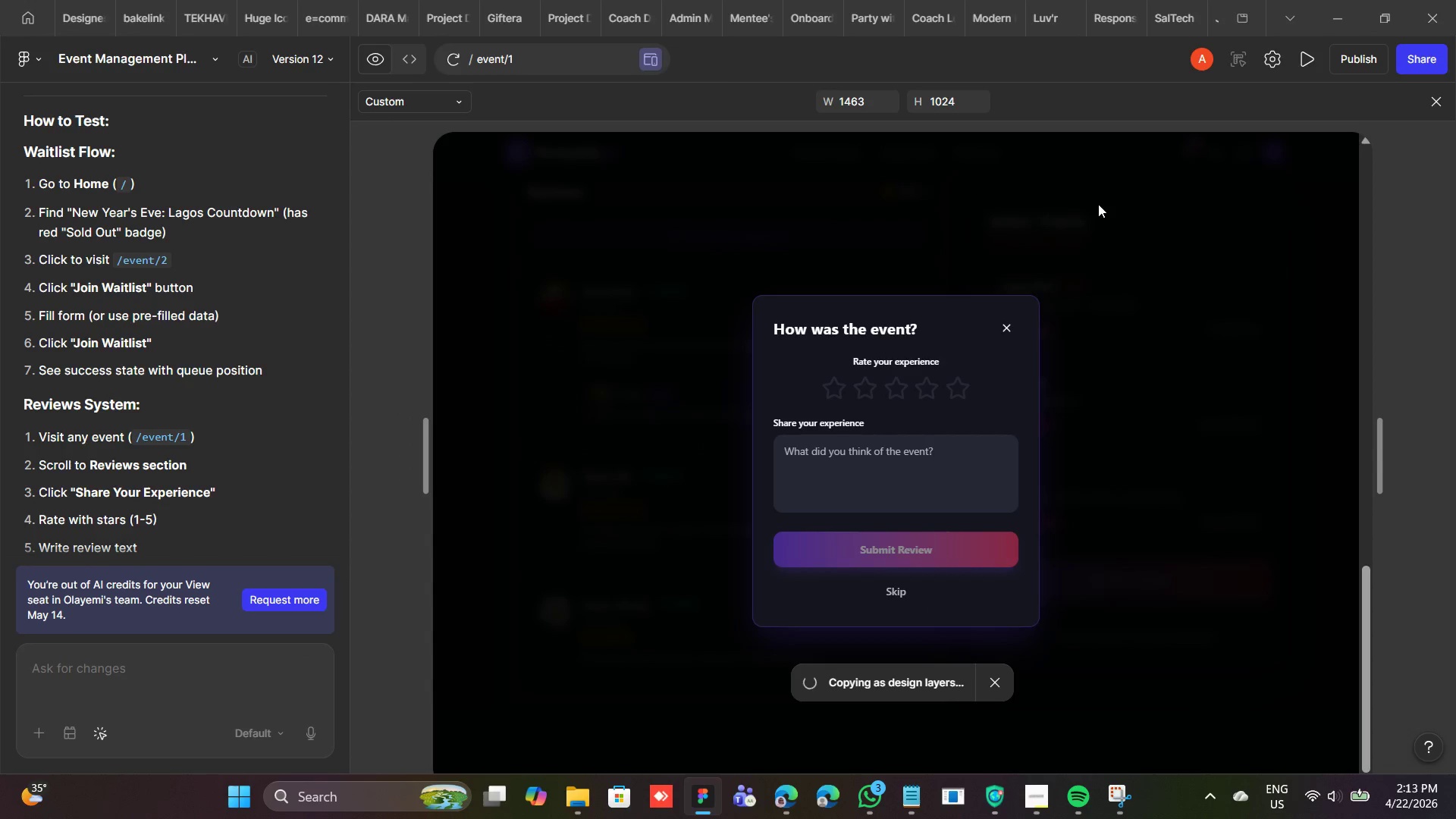 
left_click([852, 0])
 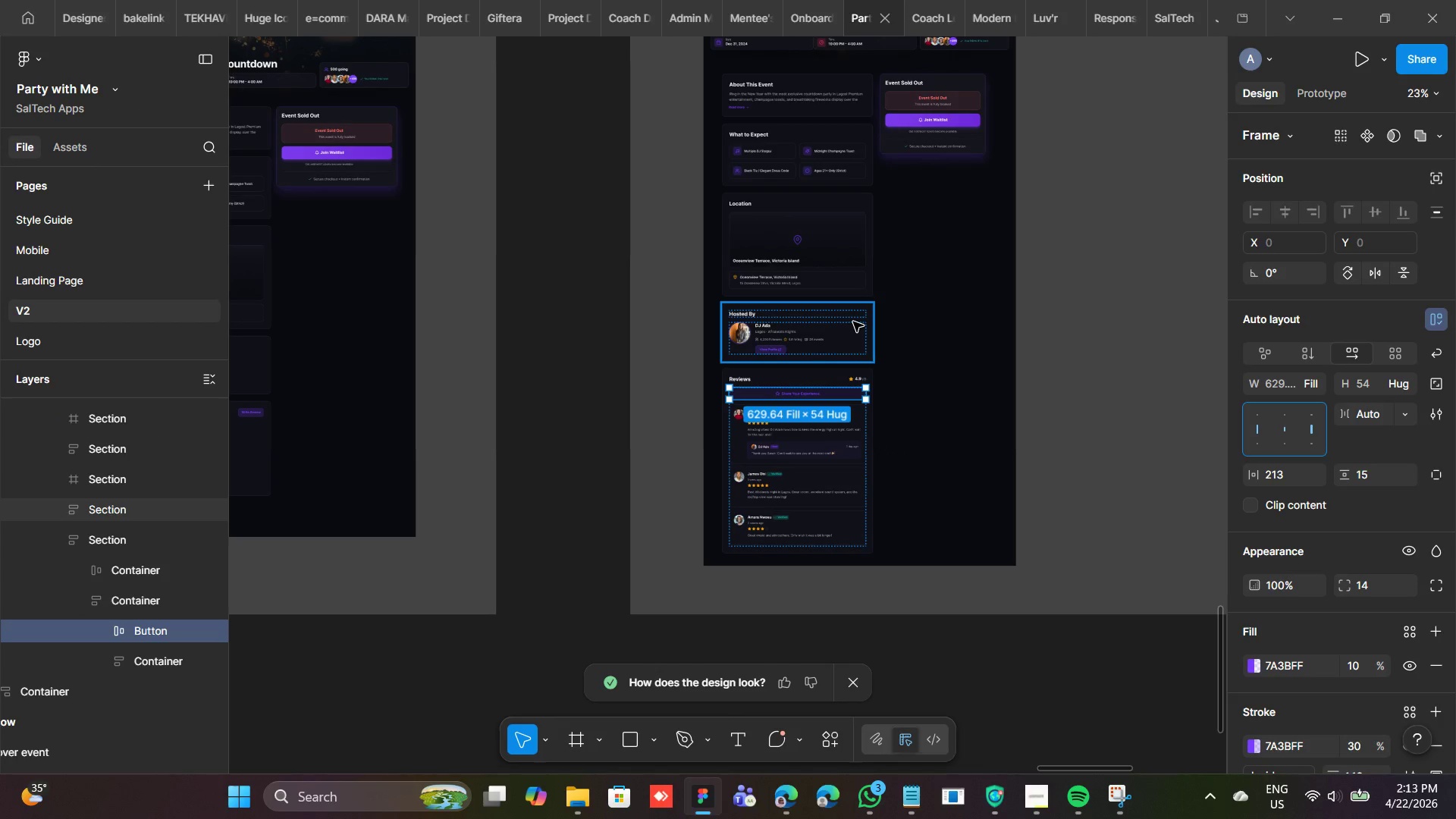 
wait(11.39)
 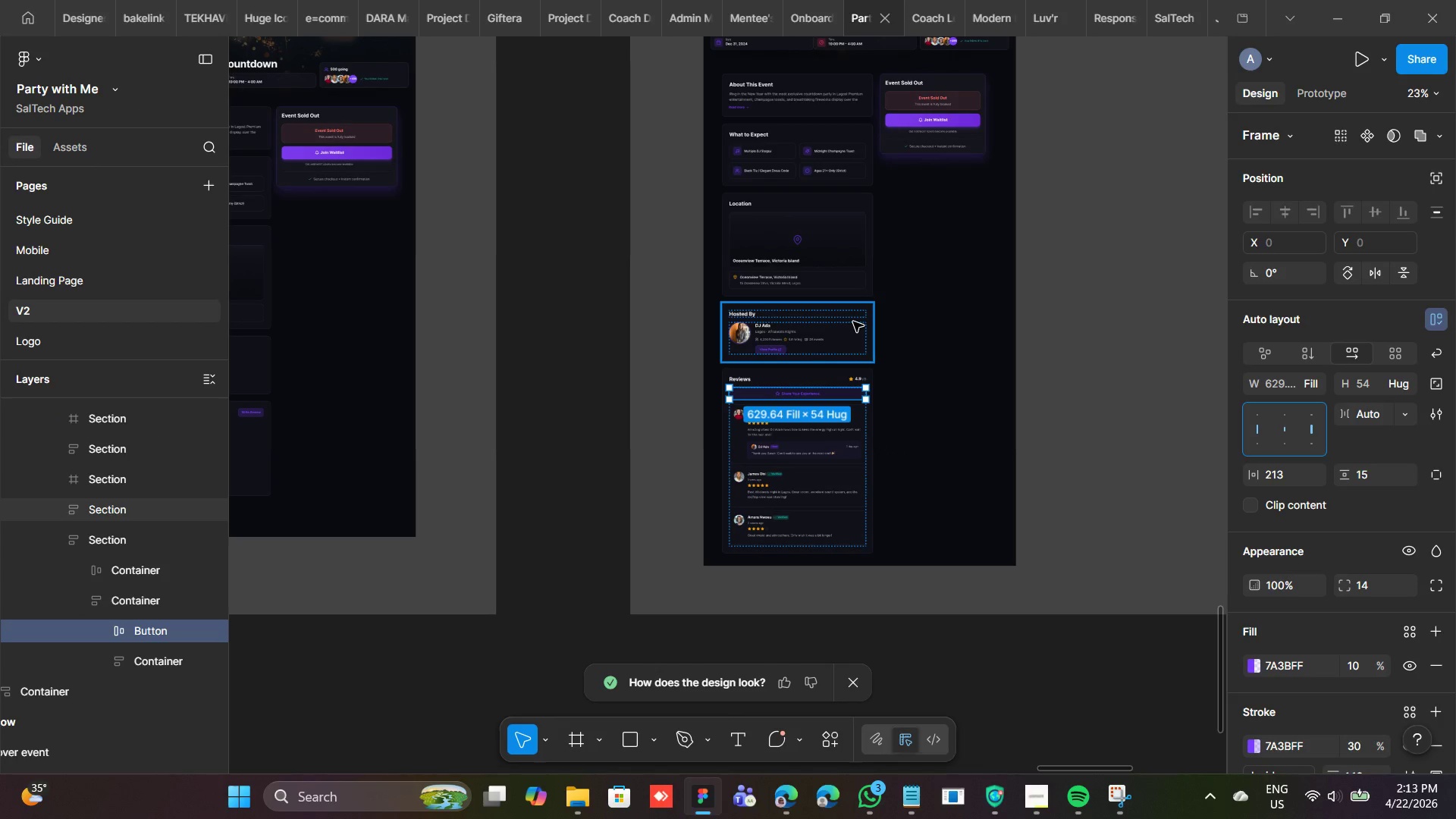 
left_click([784, 800])
 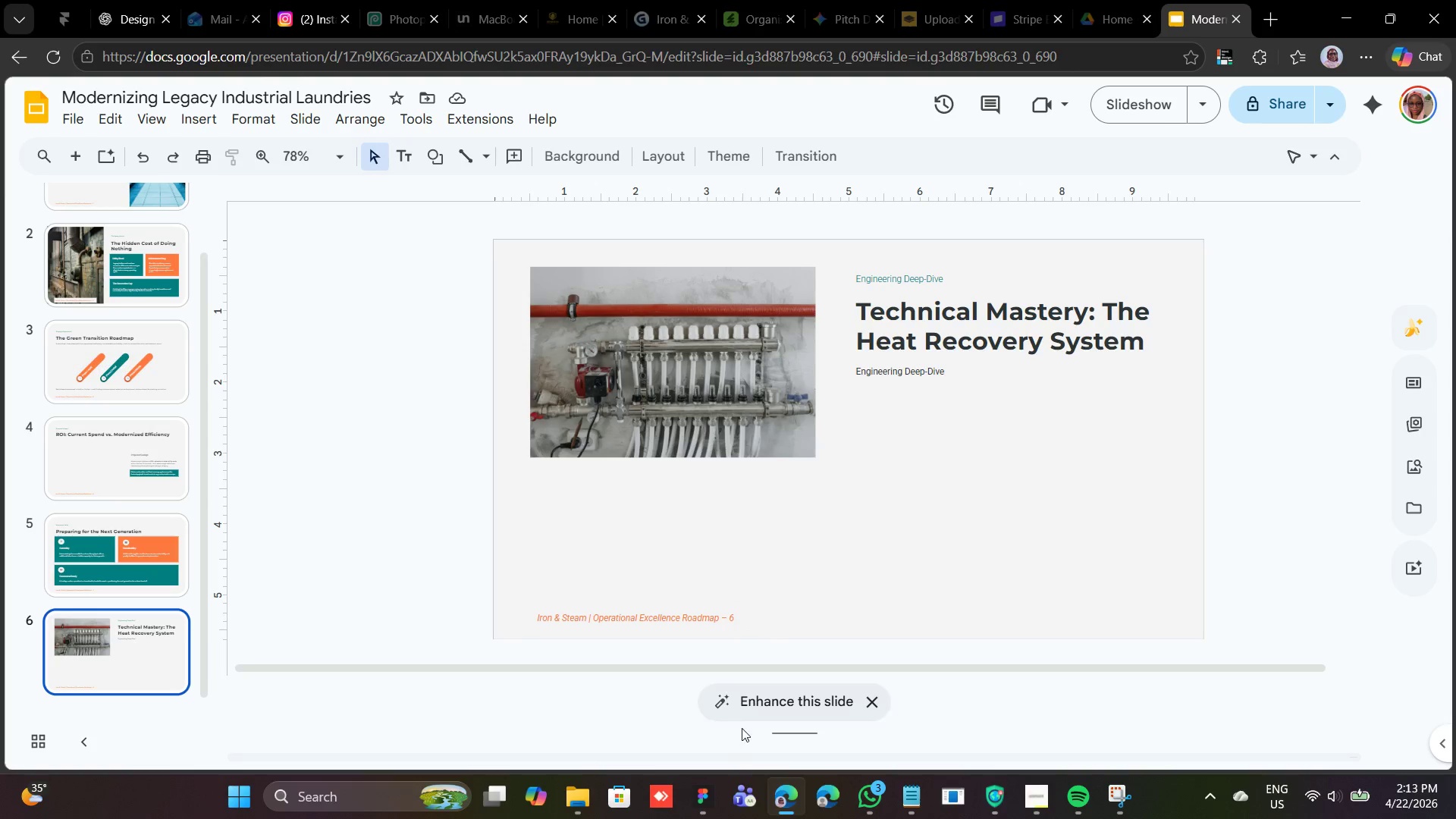 
wait(6.42)
 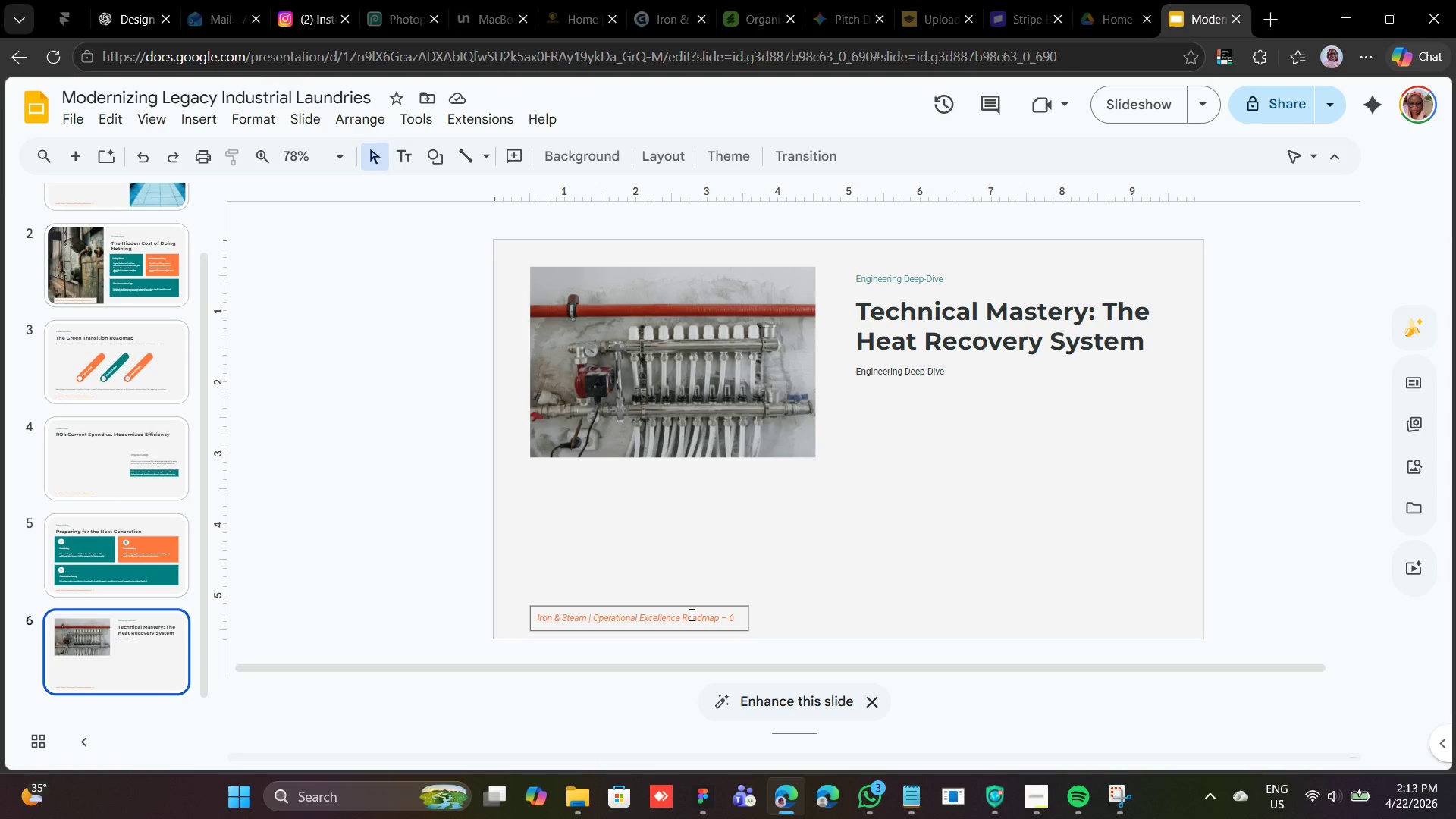 
mouse_move([846, 815])
 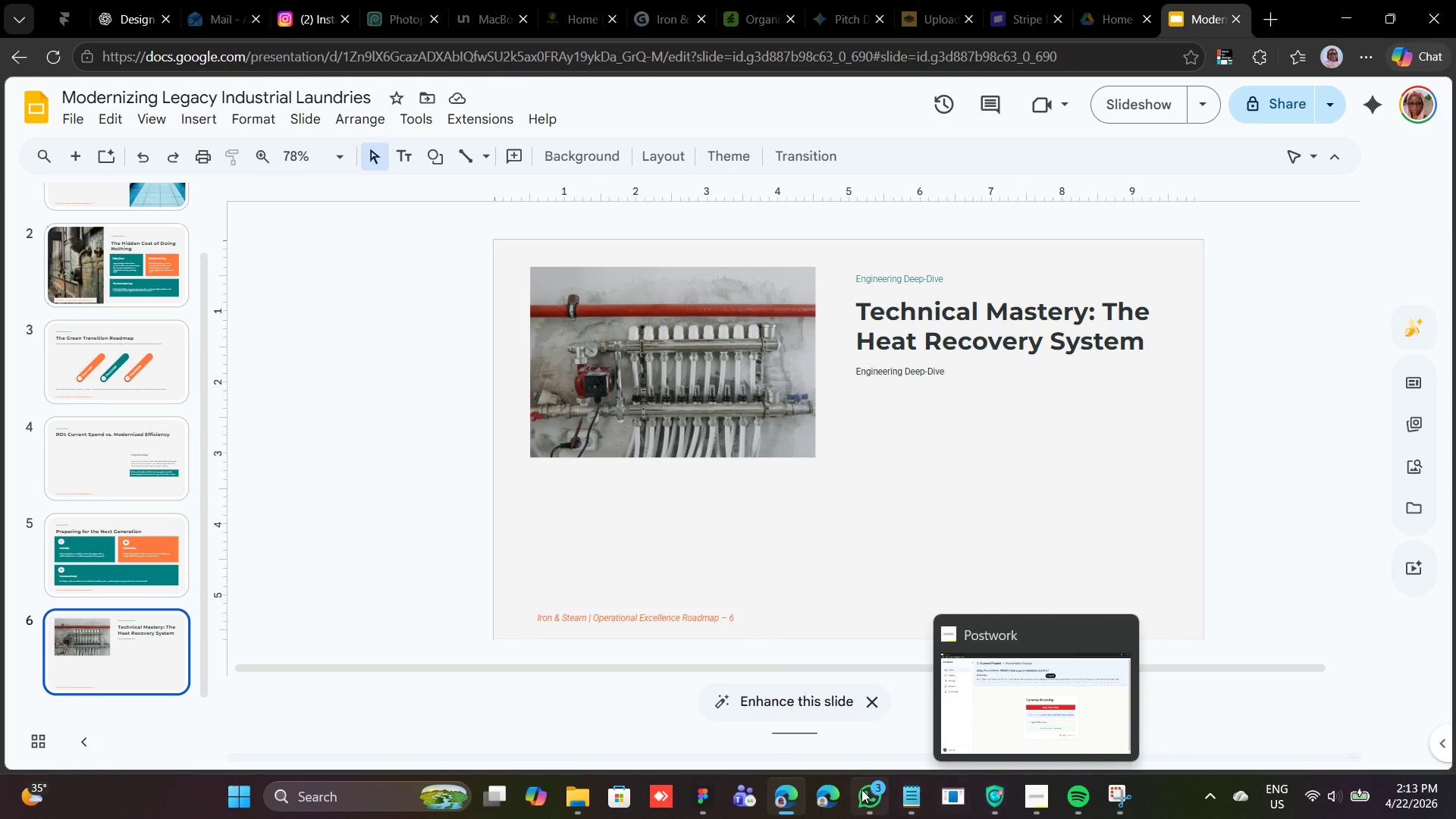 
wait(5.01)
 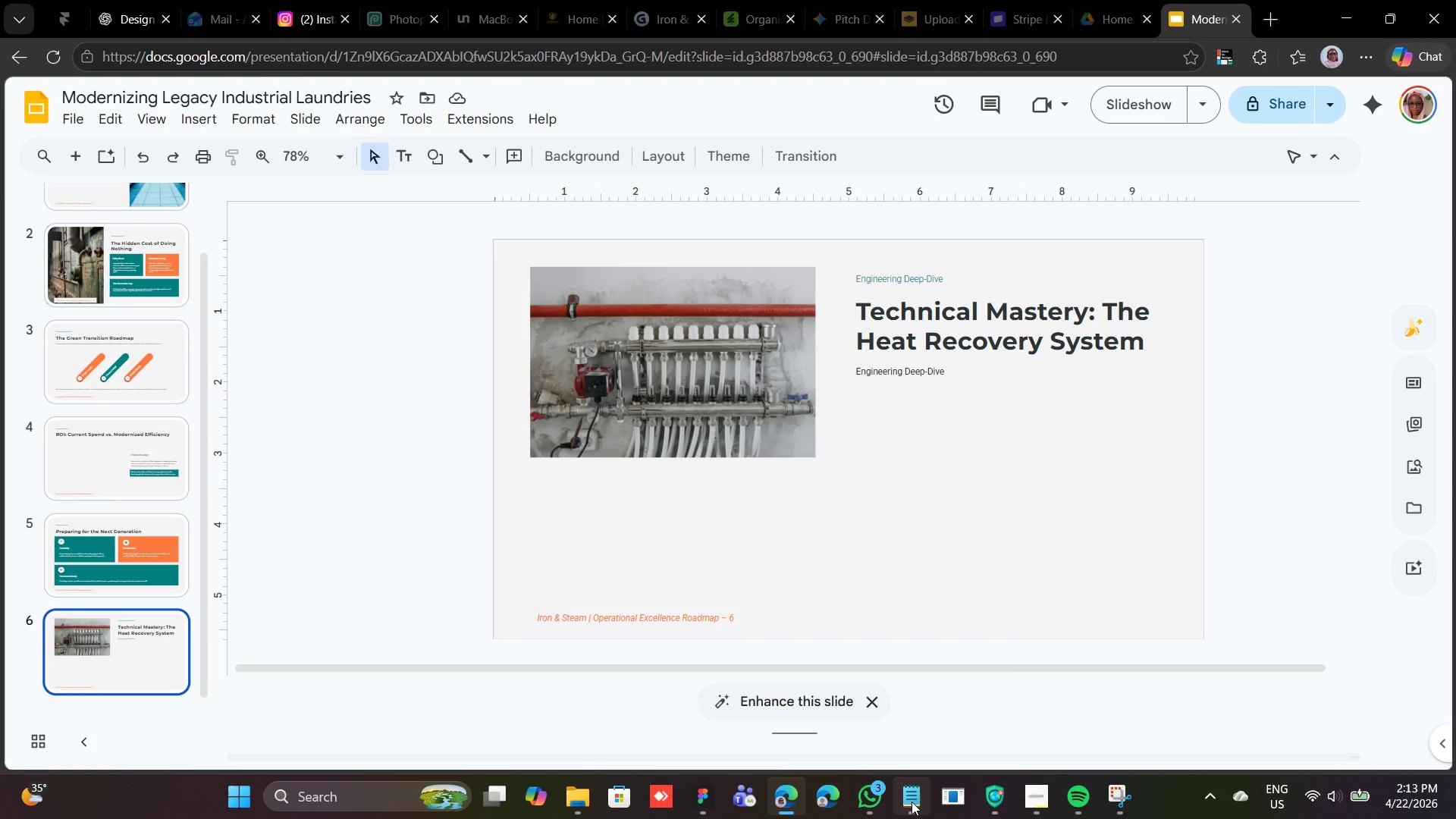 
left_click([710, 792])
 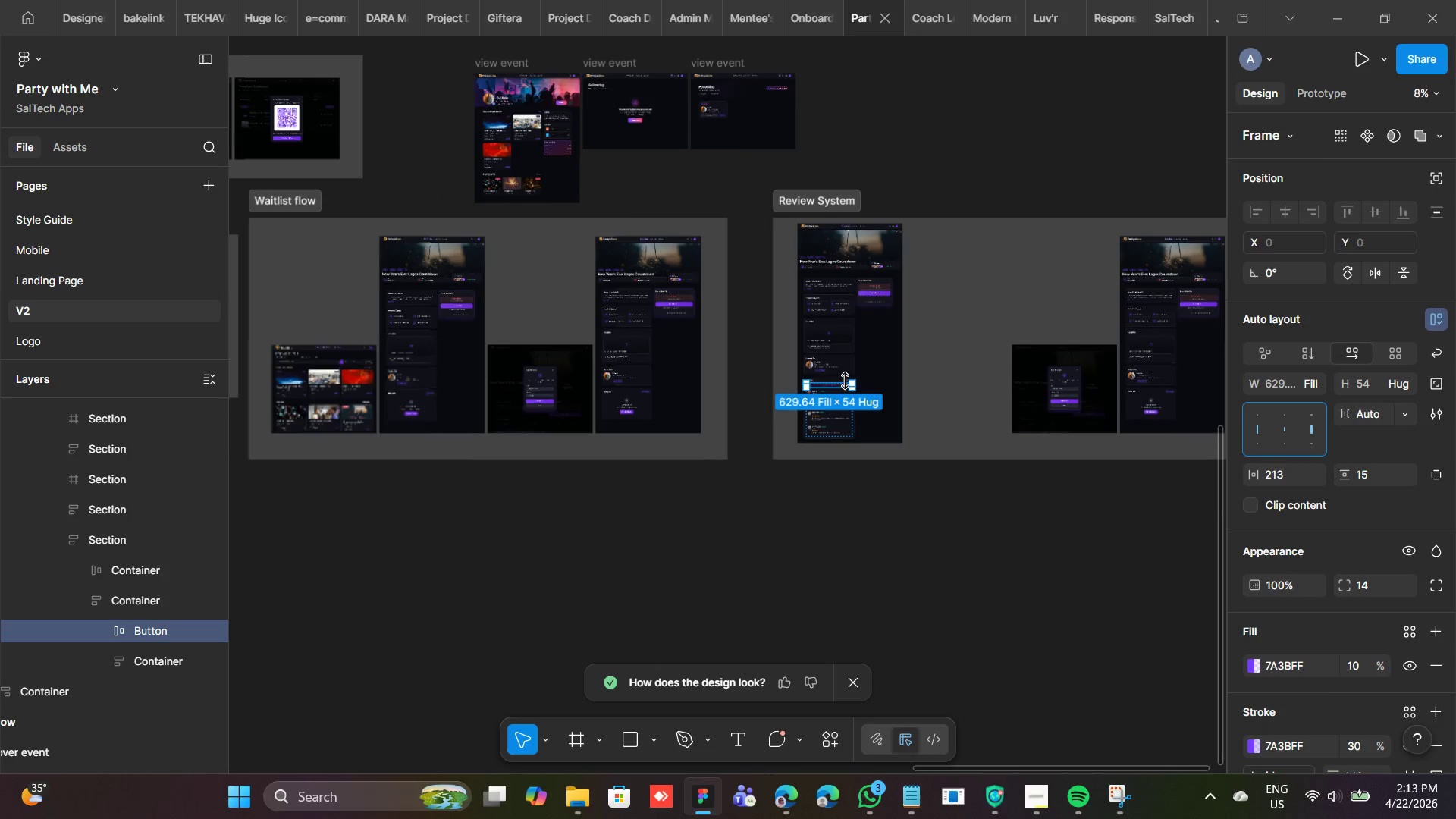 
left_click([938, 361])
 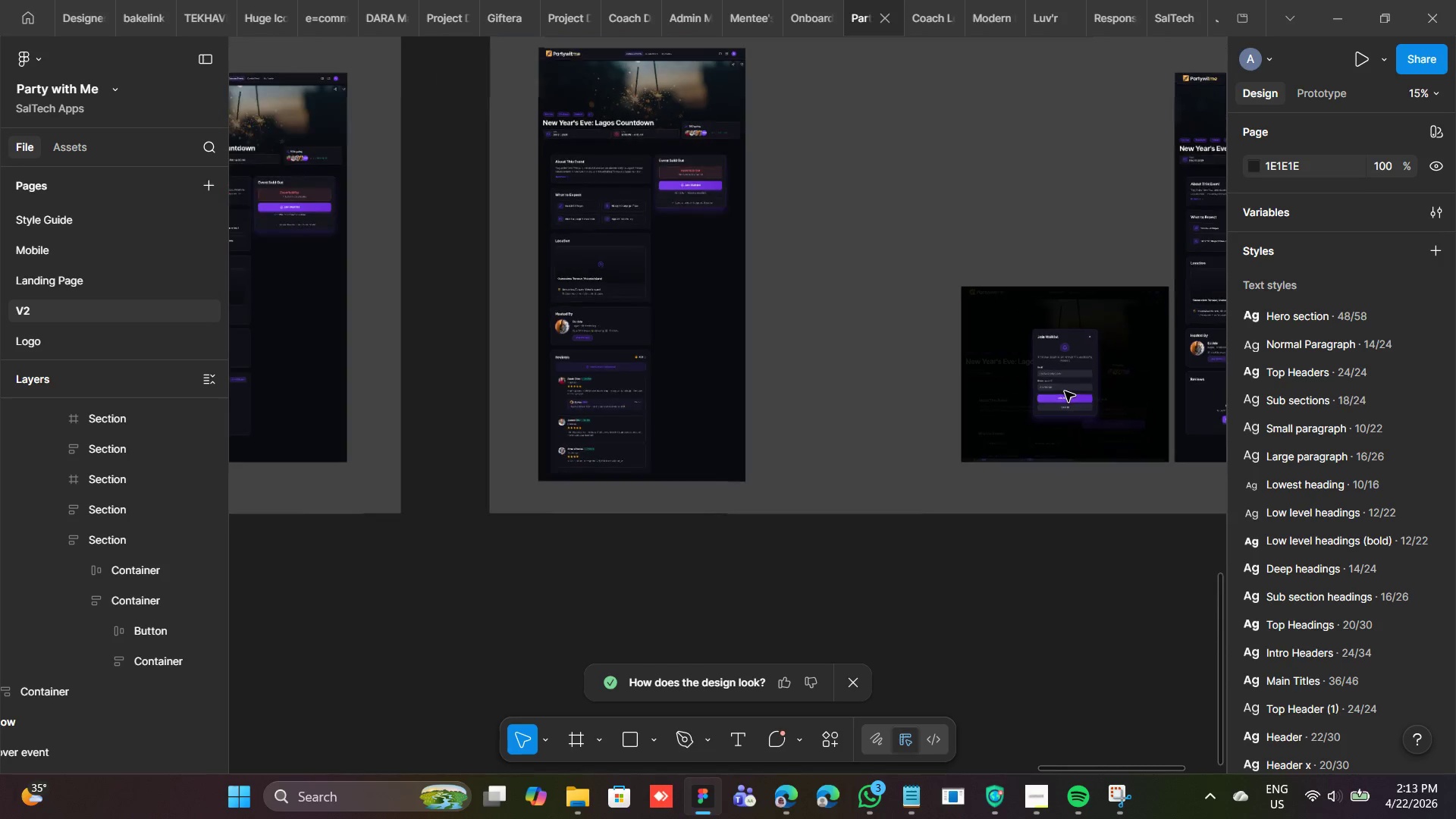 
wait(5.11)
 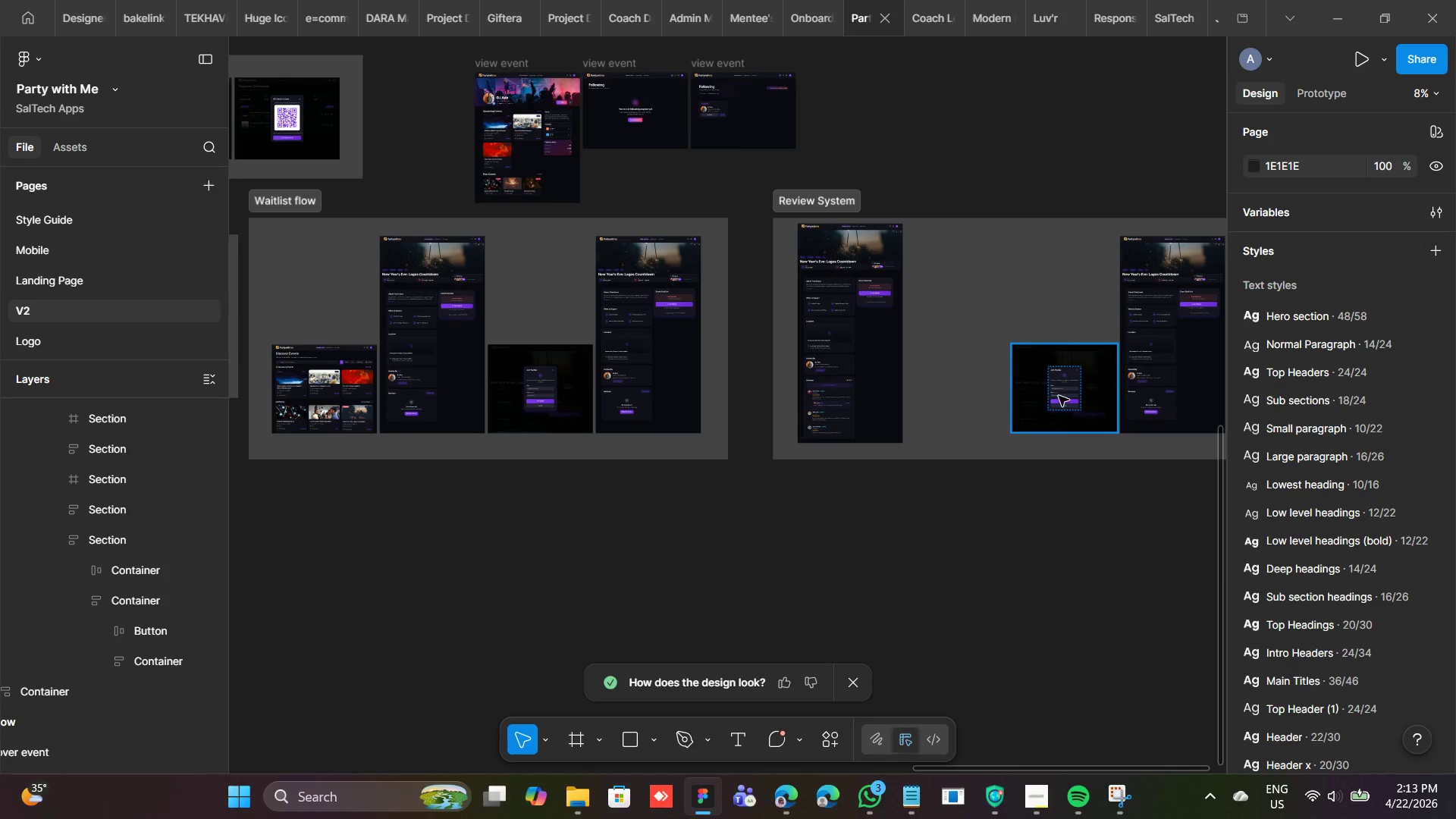 
left_click([1000, 273])
 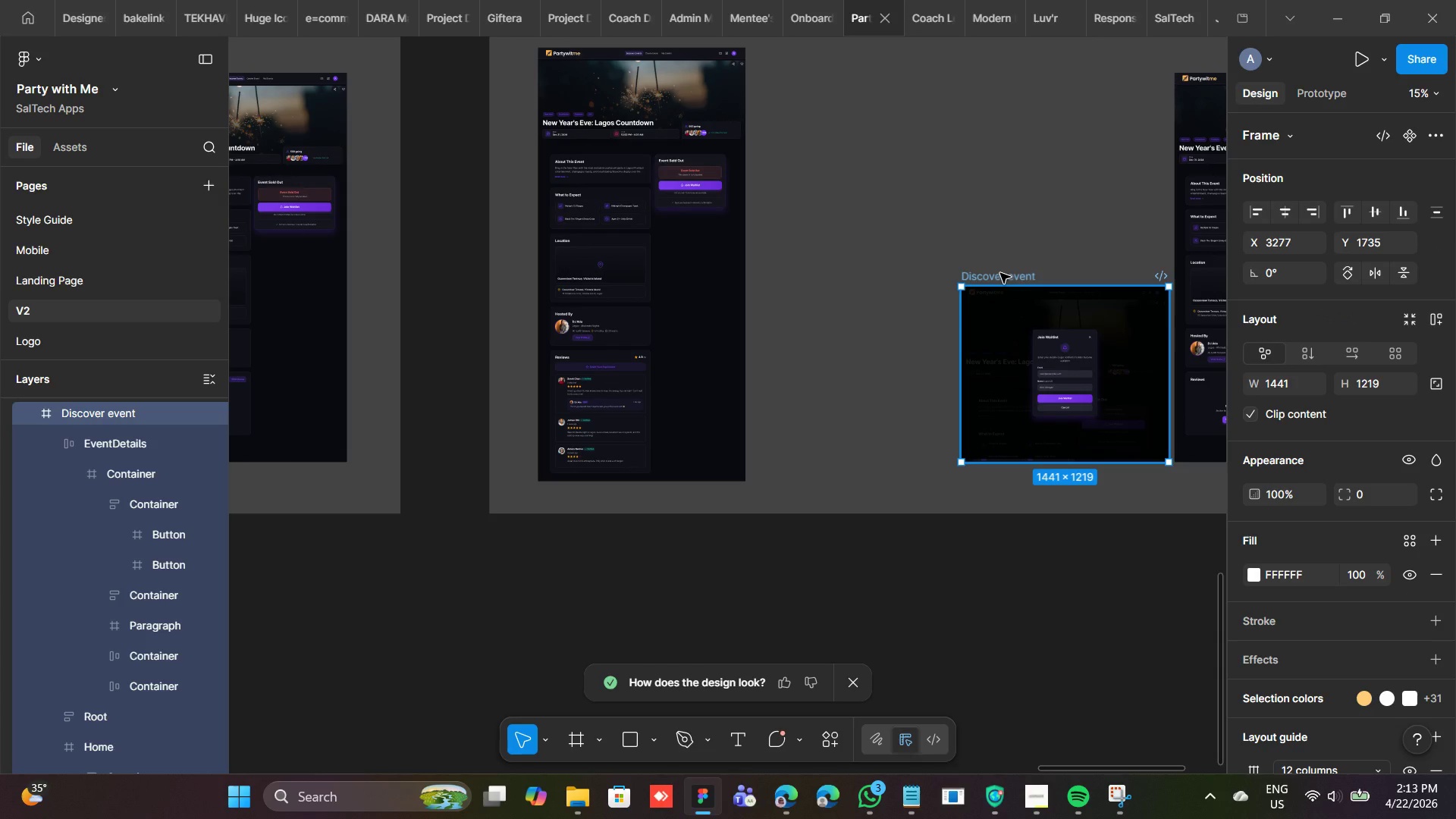 
hold_key(key=ArrowLeft, duration=1.5)
 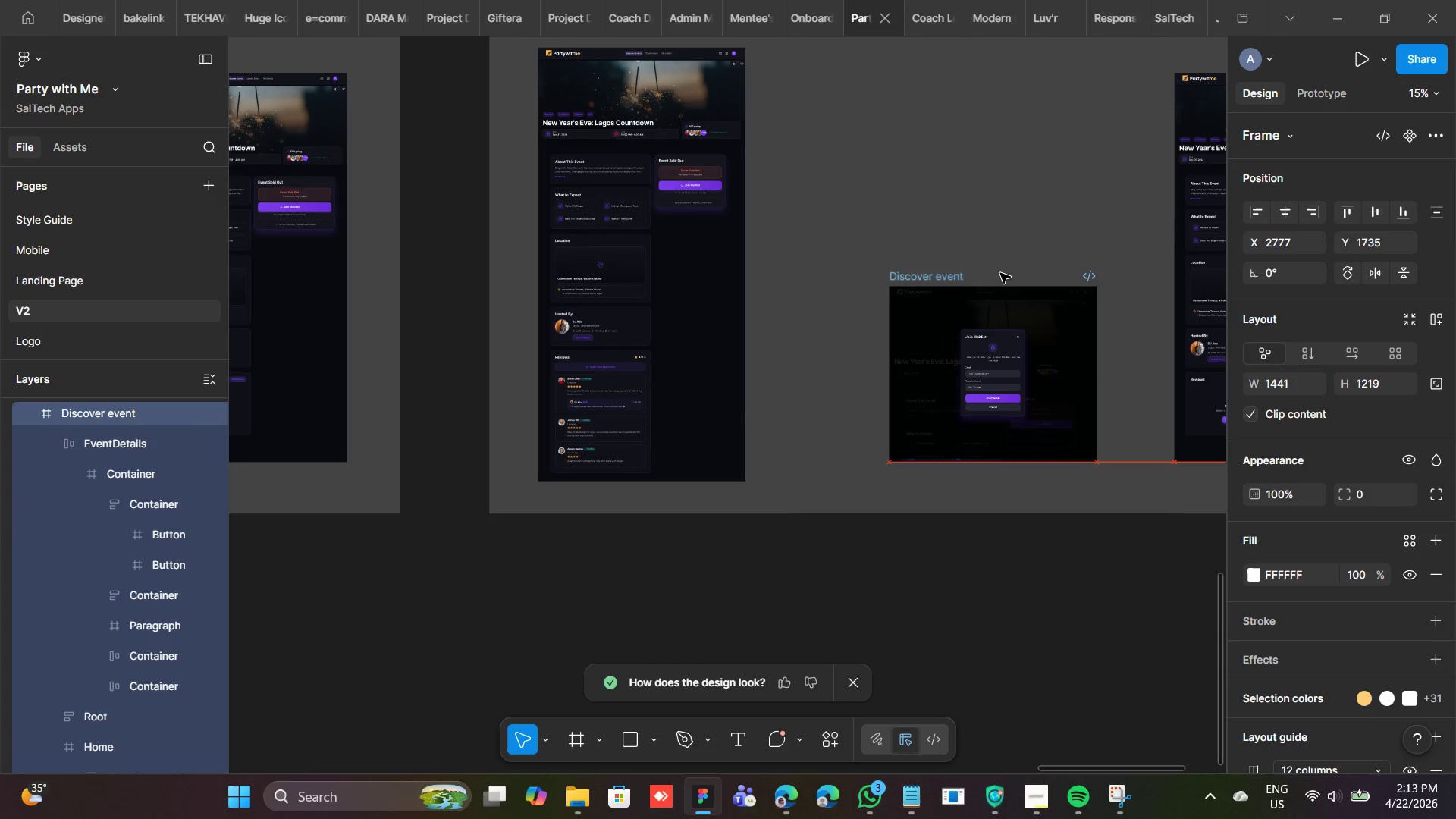 
hold_key(key=ArrowLeft, duration=1.51)
 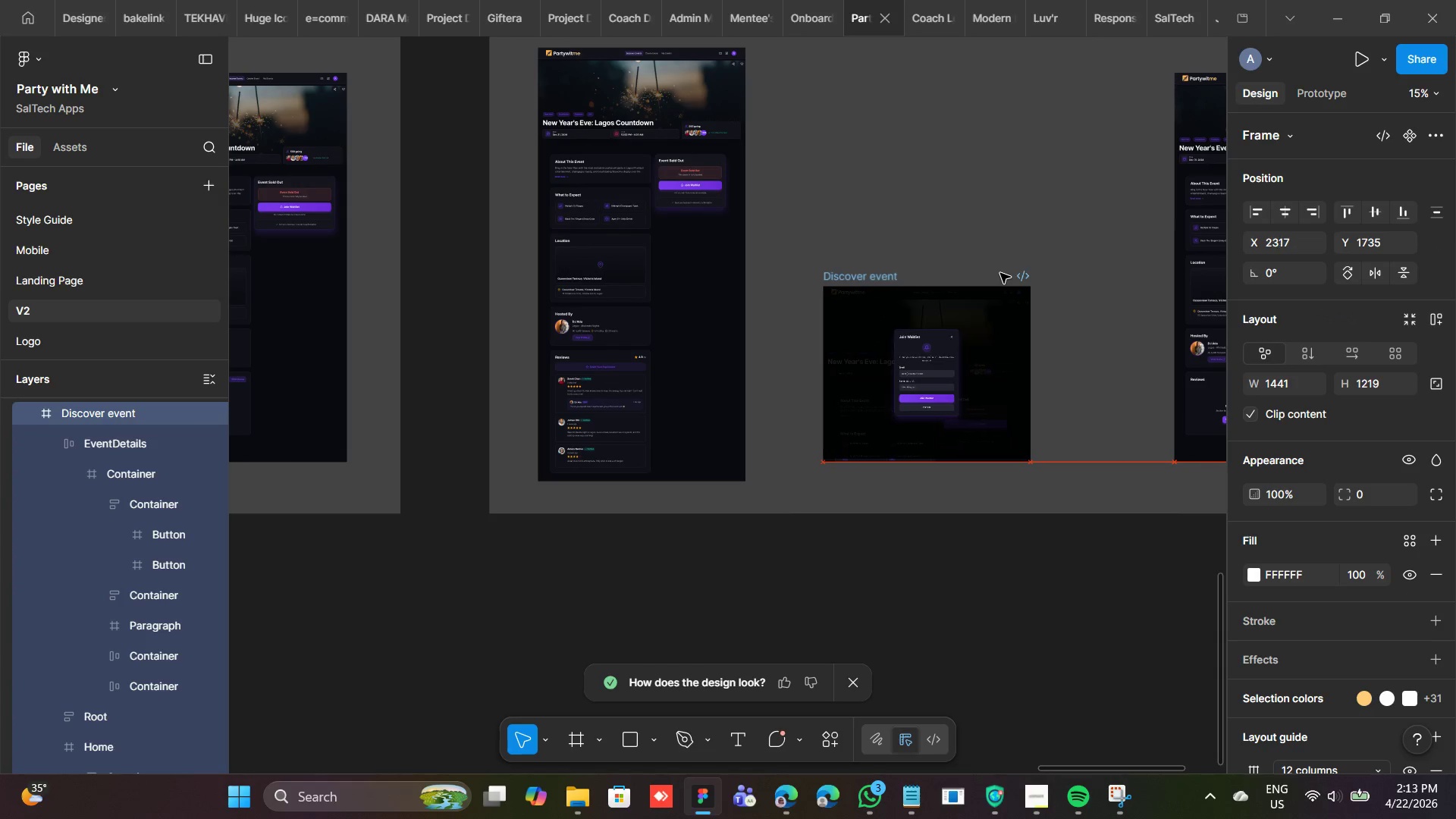 
hold_key(key=ArrowLeft, duration=1.5)
 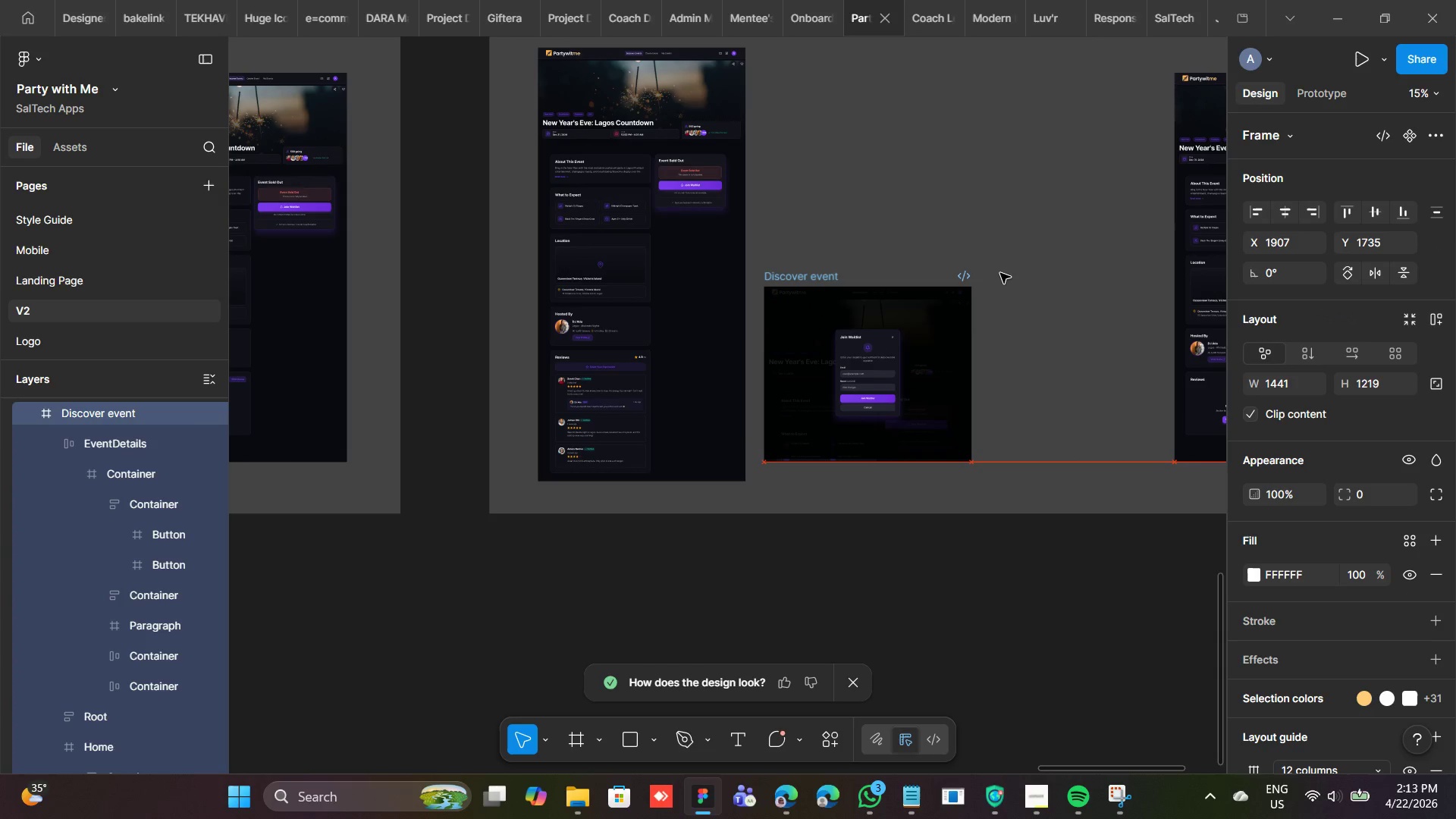 
key(Shift+ArrowLeft)
 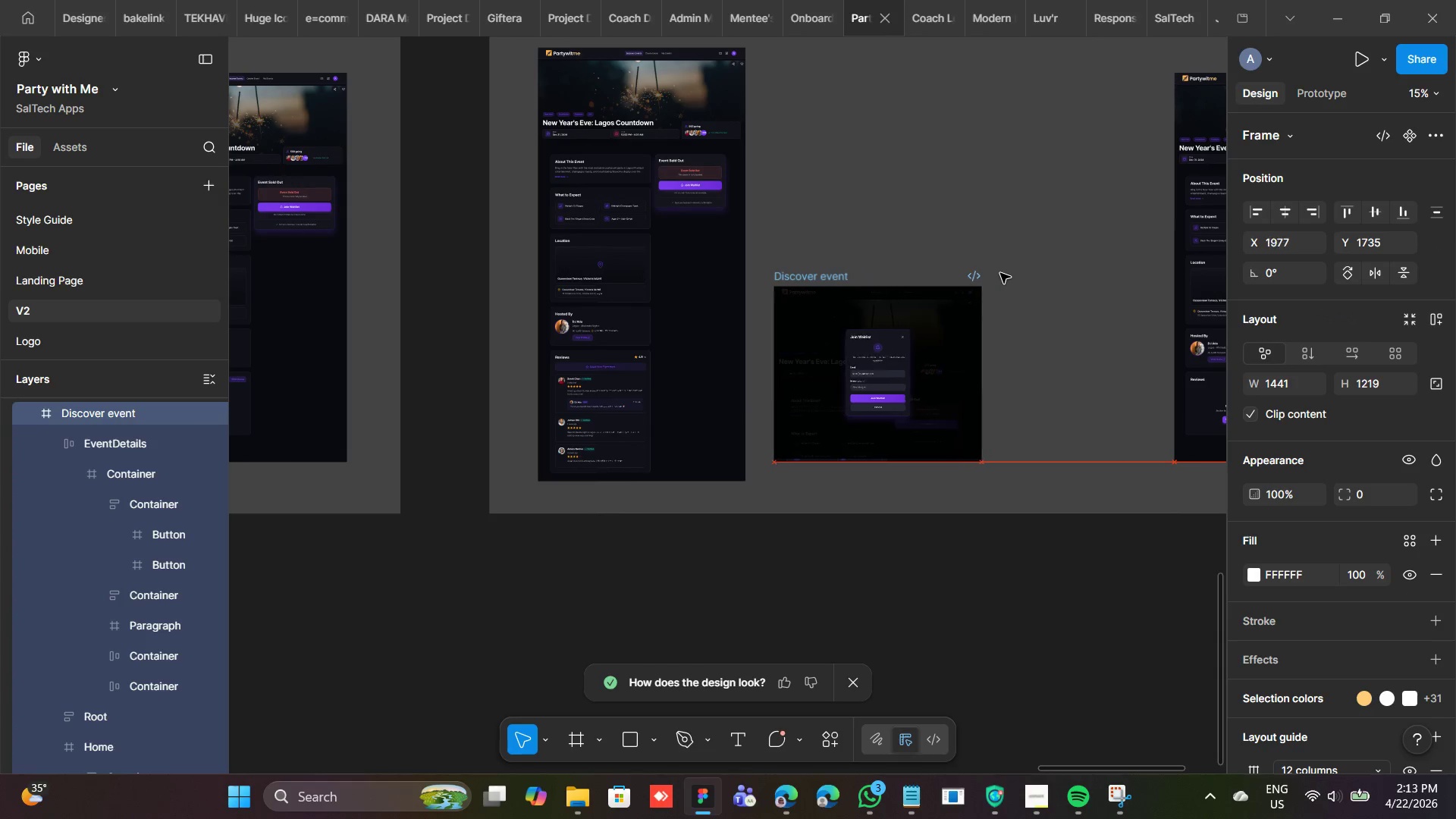 
key(Shift+ArrowLeft)
 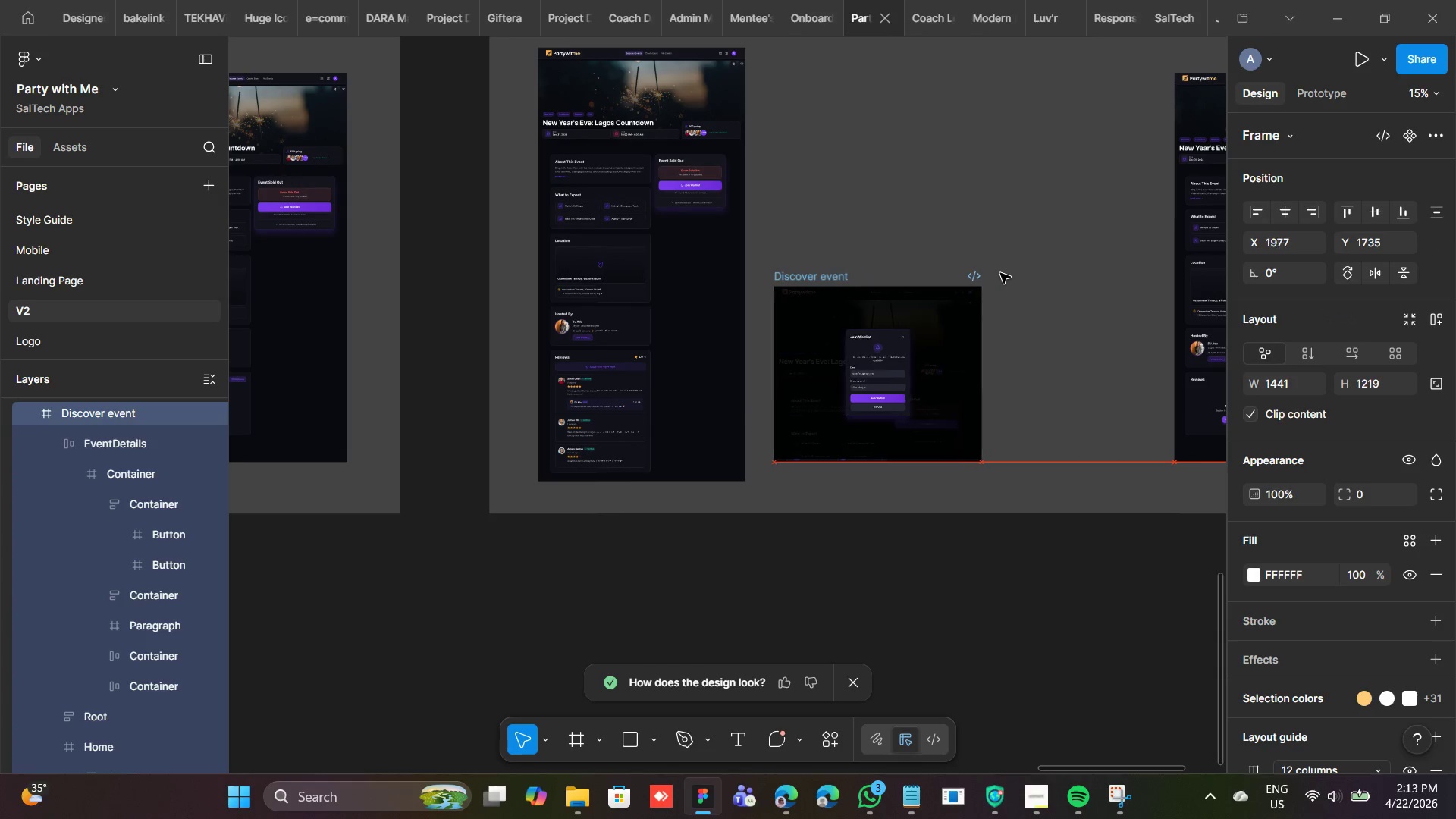 
key(Shift+ArrowLeft)
 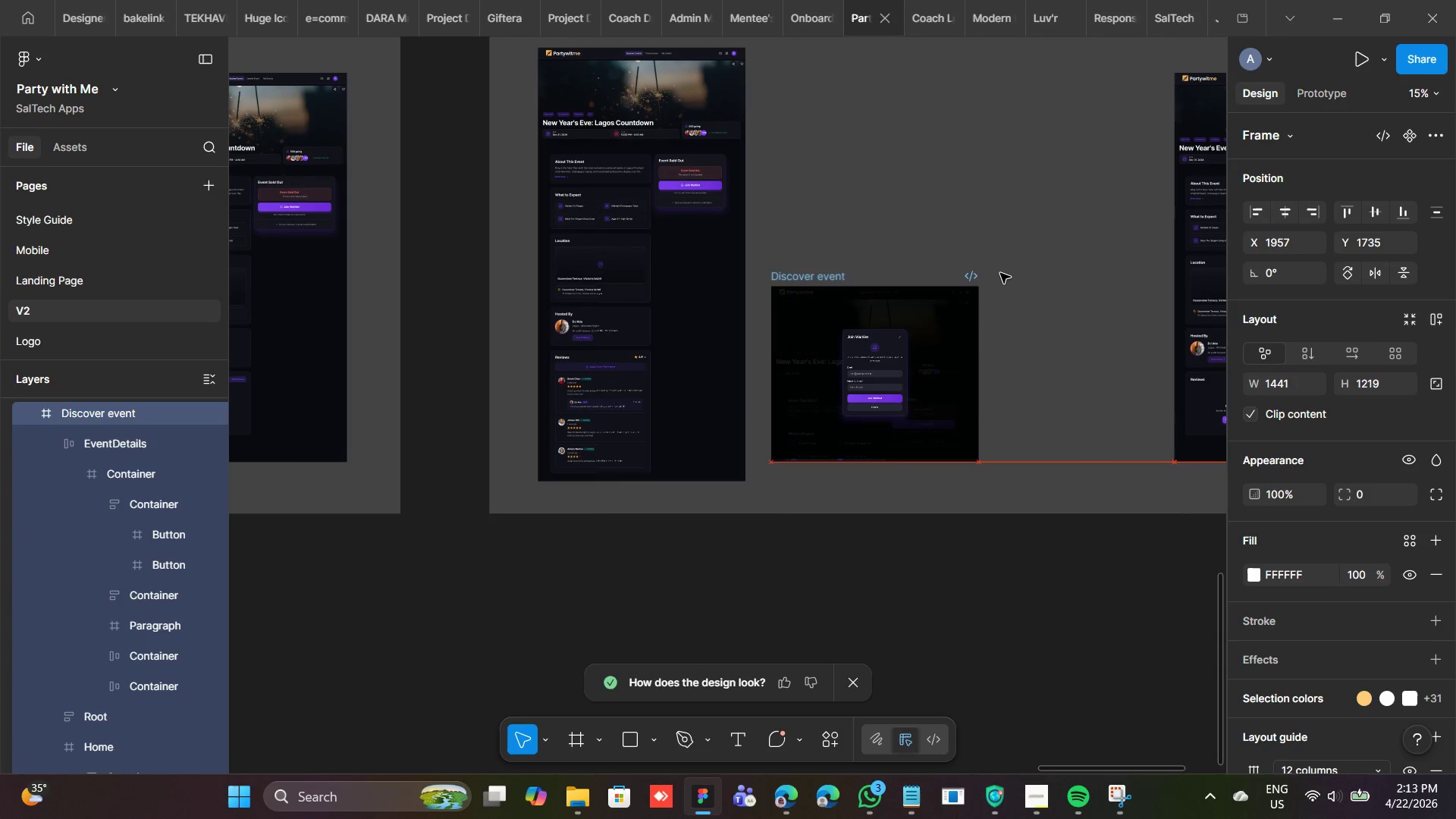 
key(Shift+ArrowLeft)
 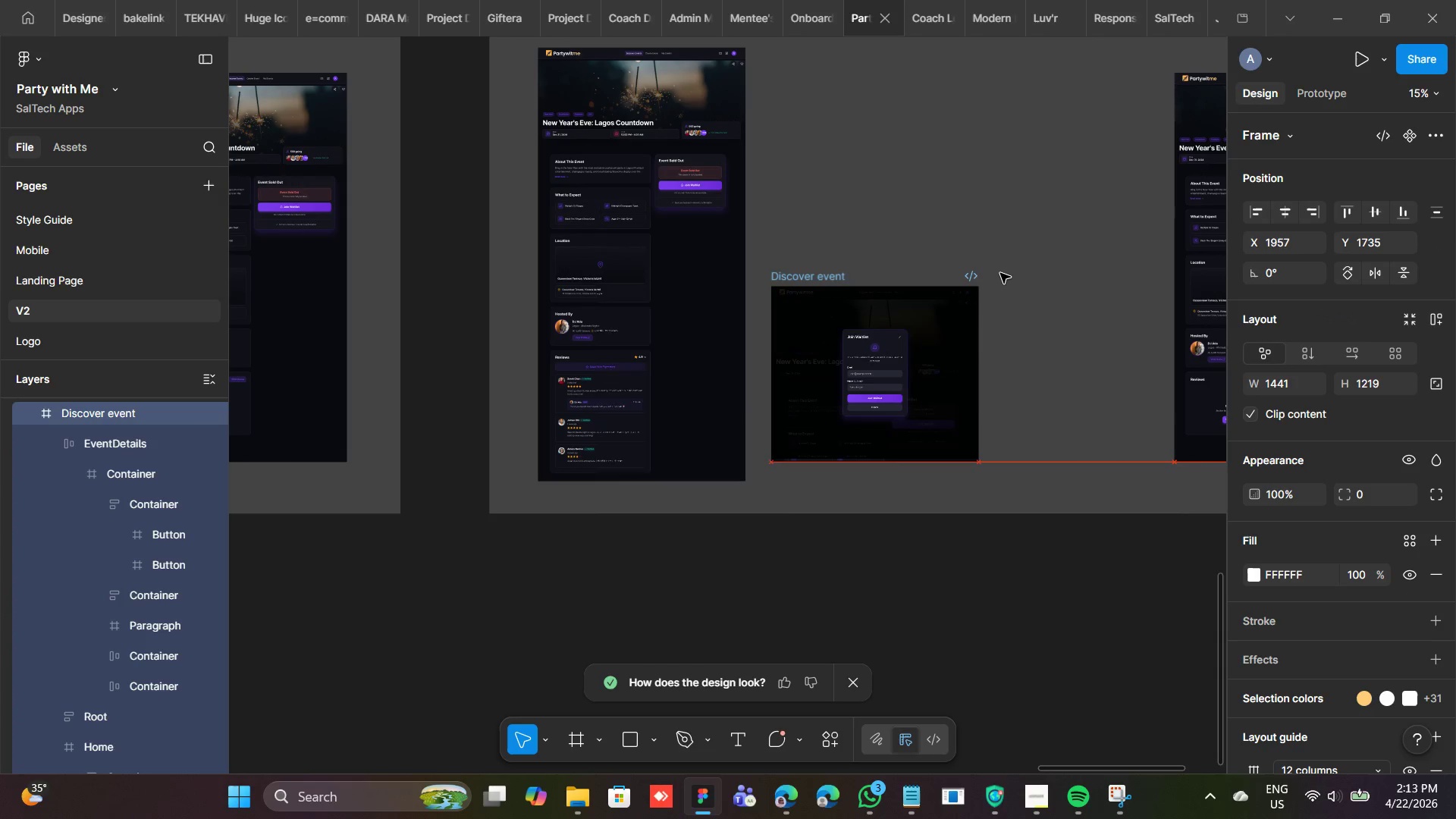 
key(Shift+ArrowLeft)
 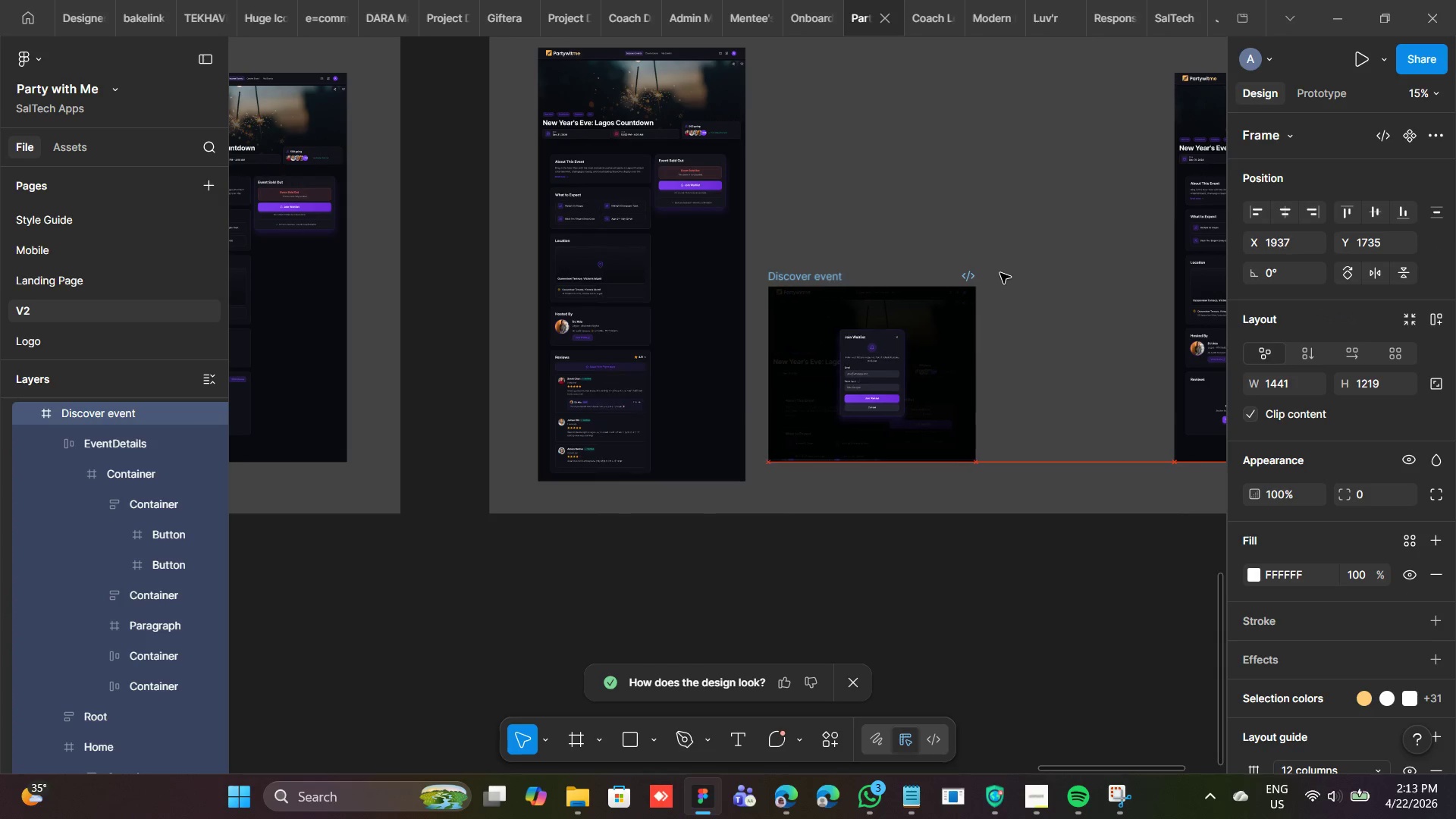 
key(Shift+ArrowLeft)
 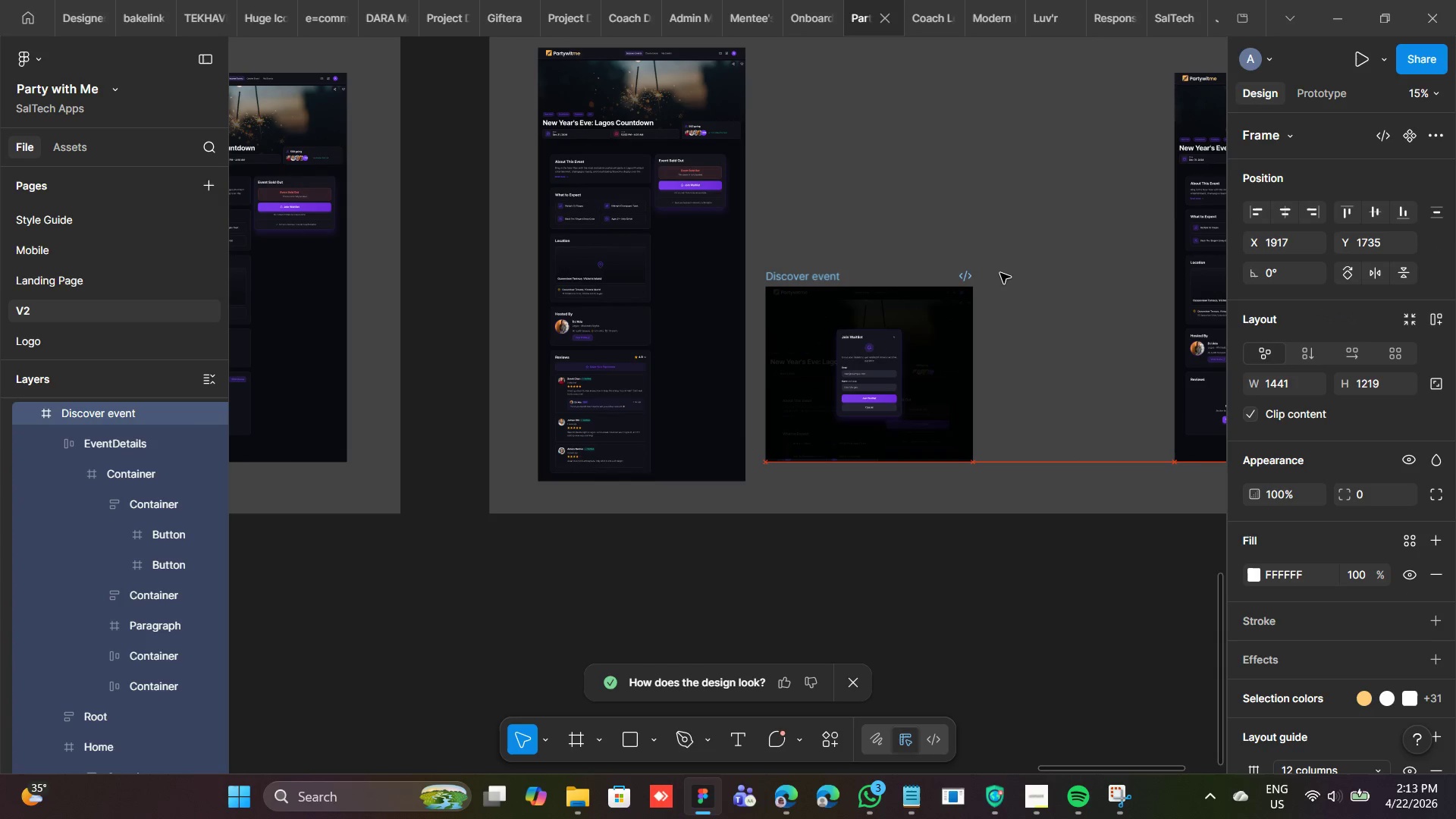 
hold_key(key=ArrowLeft, duration=0.86)
 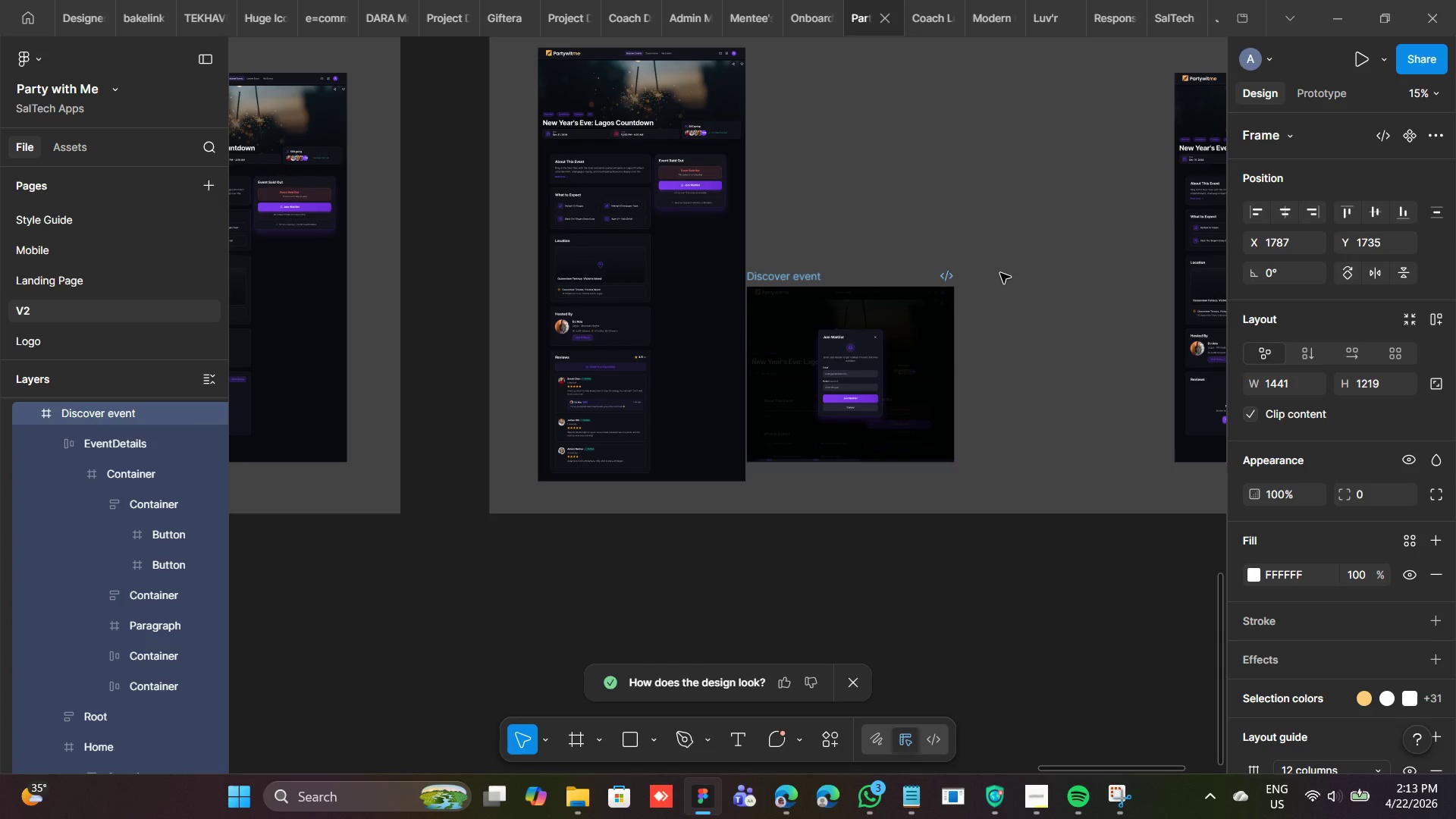 
key(Shift+ArrowRight)
 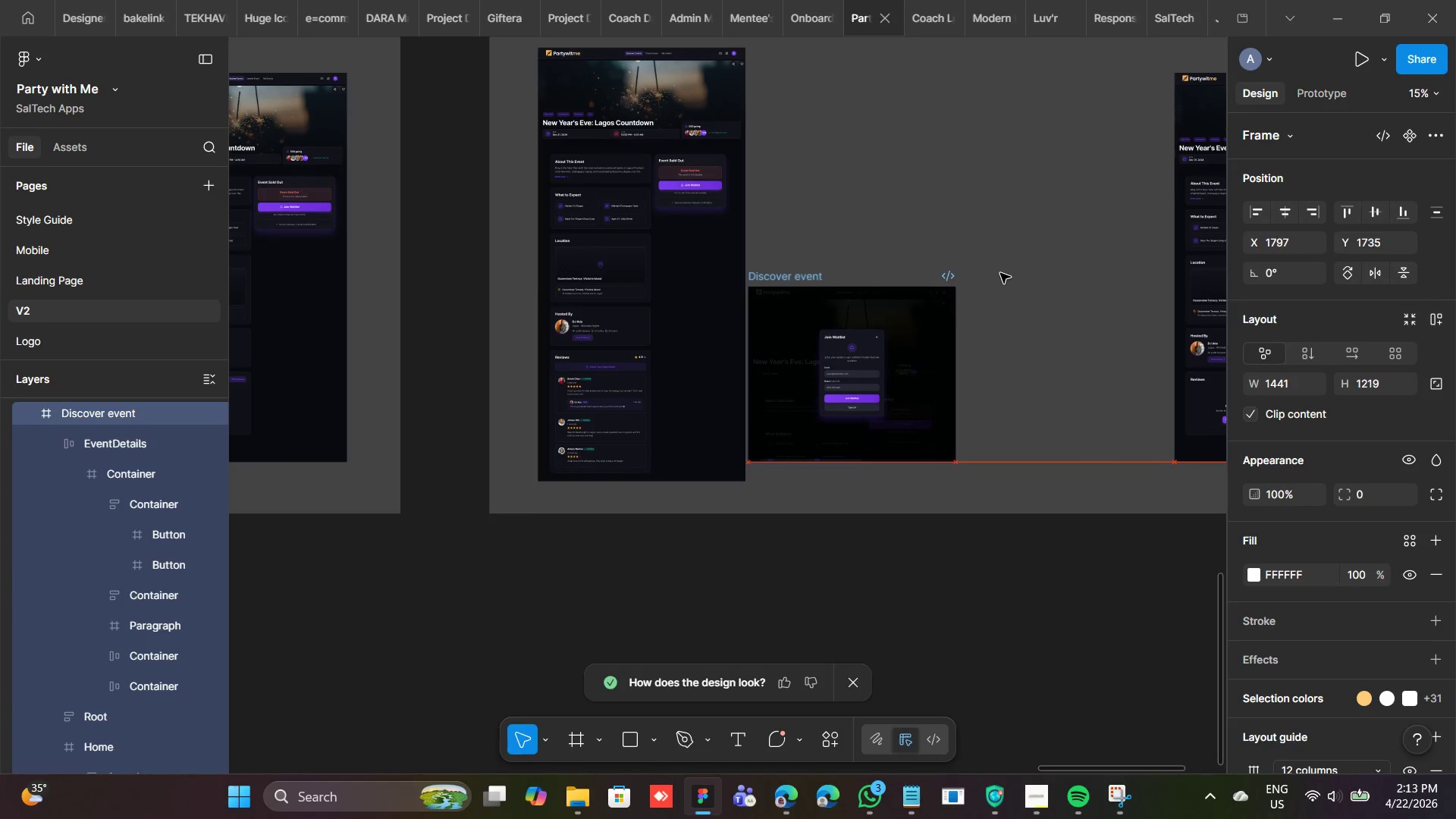 
key(Shift+ArrowRight)
 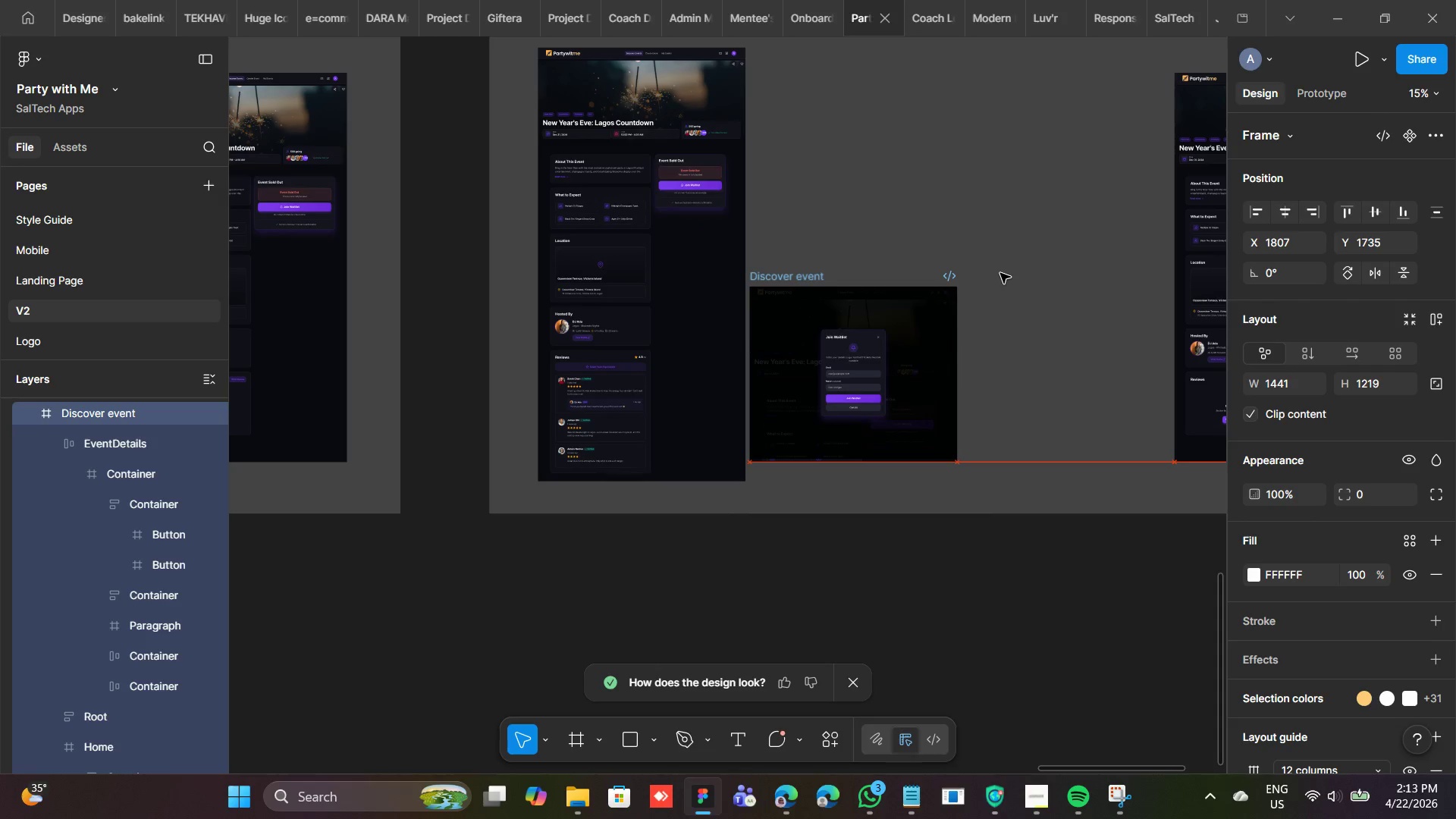 
key(Shift+ArrowRight)
 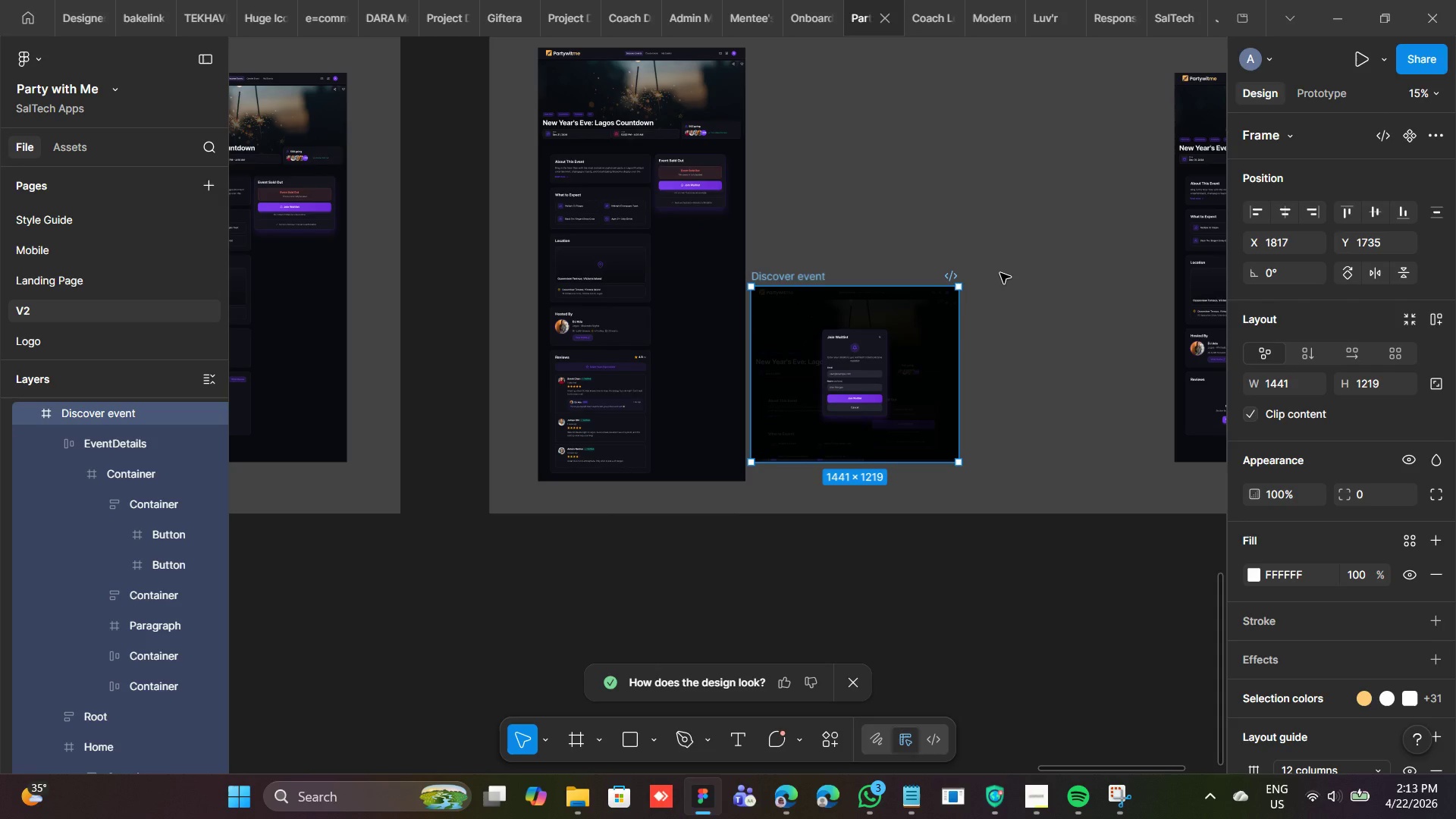 
wait(8.31)
 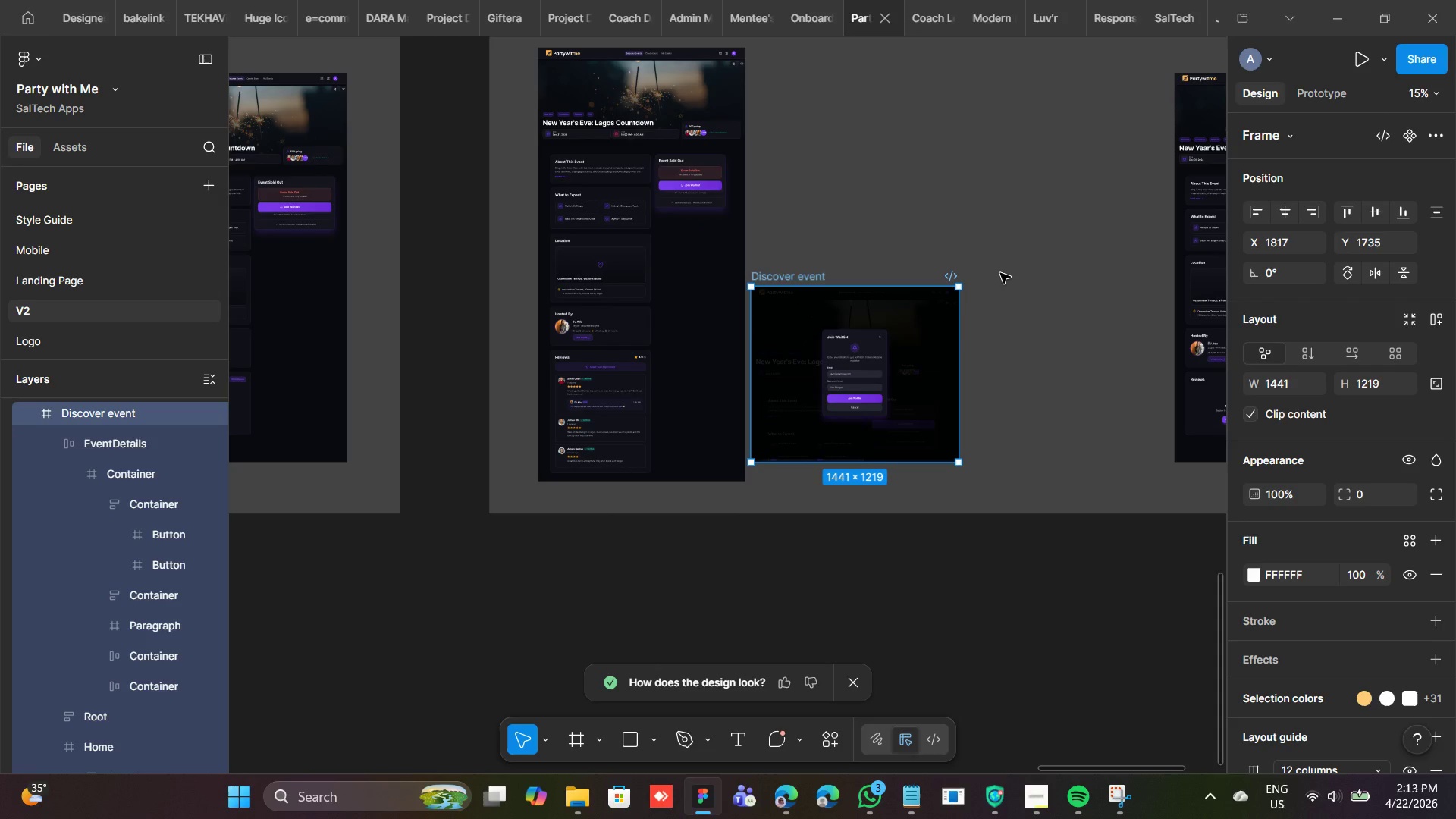 
left_click([915, 343])
 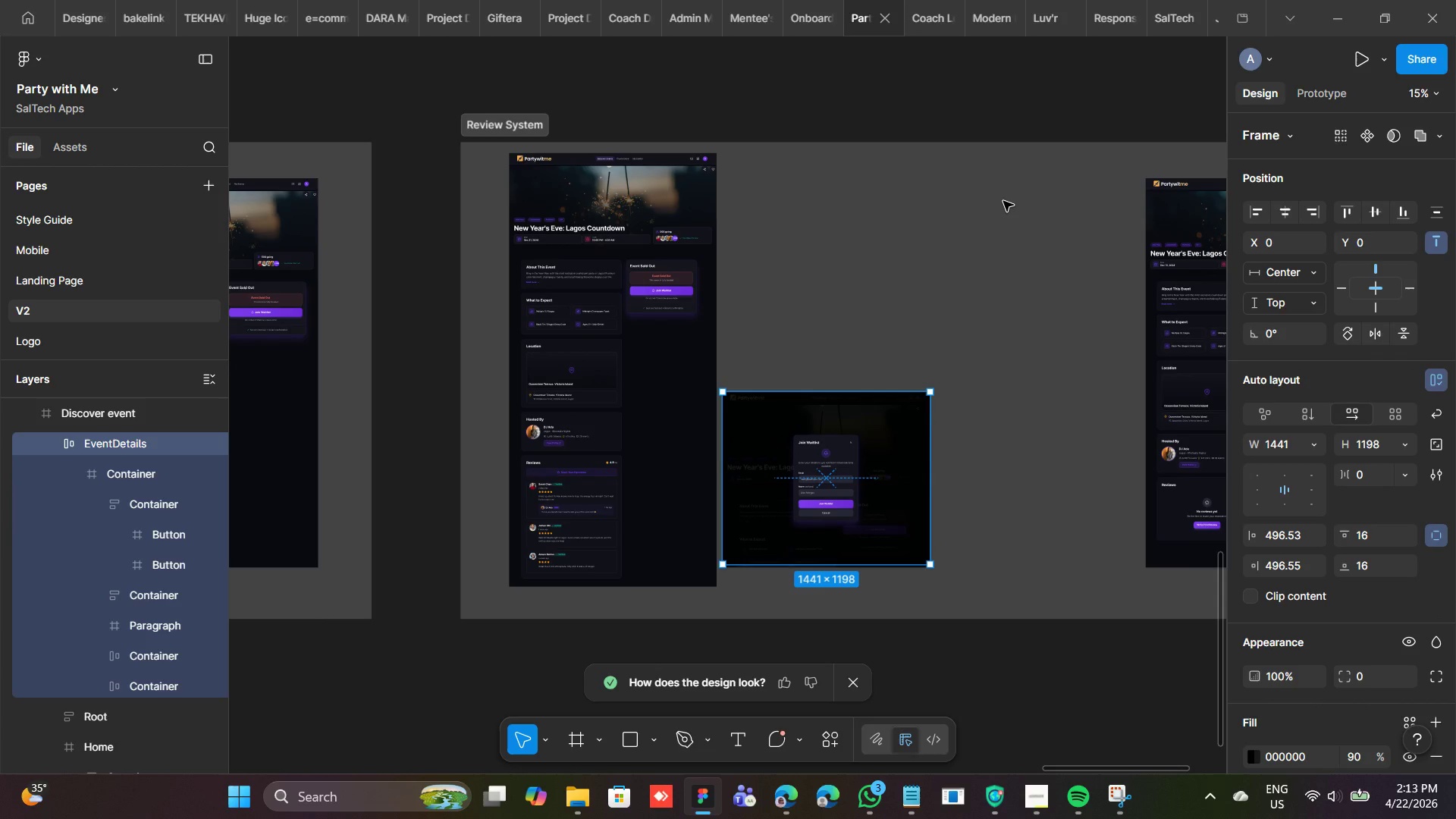 
right_click([1003, 201])
 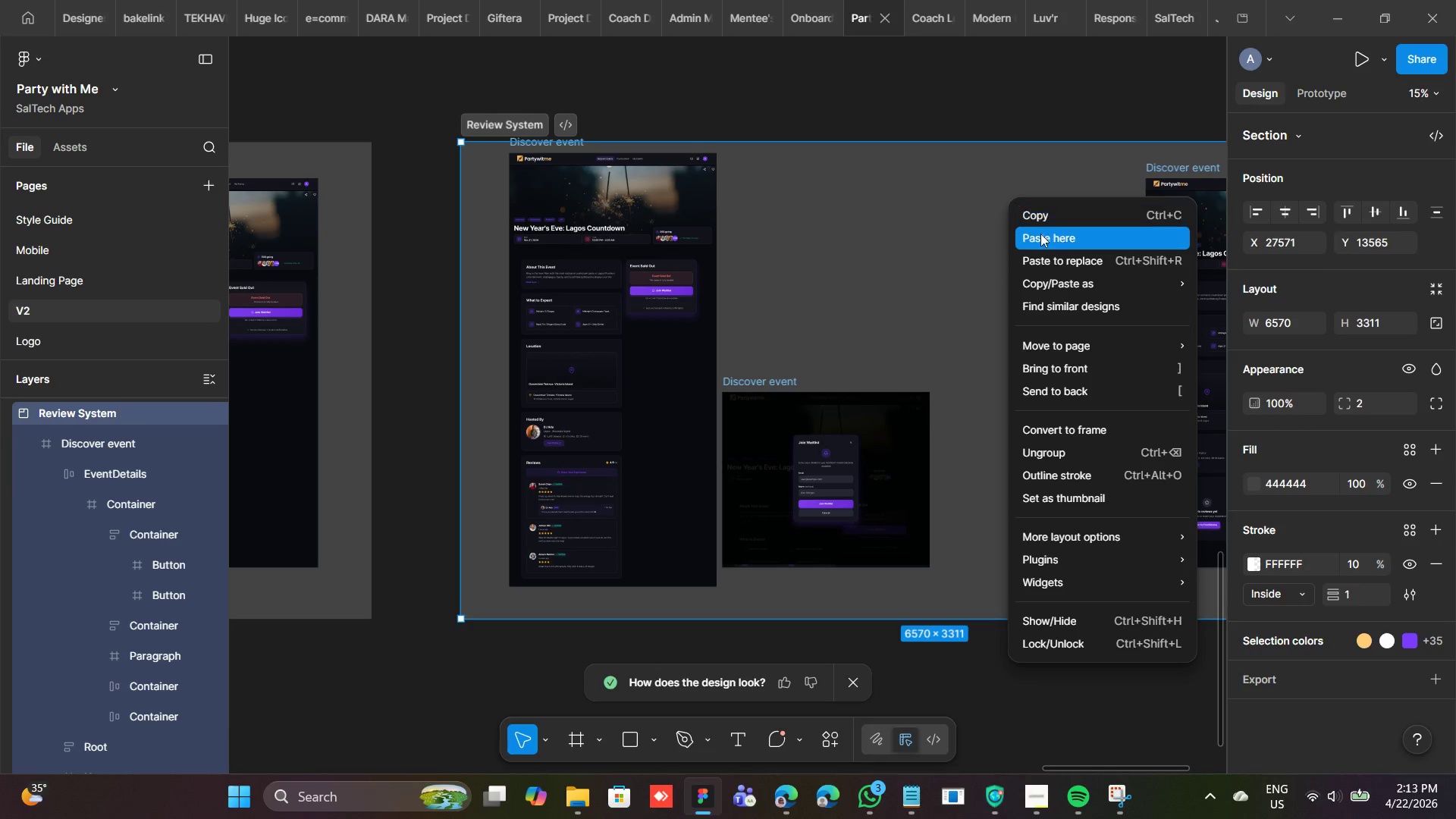 
left_click([1040, 237])
 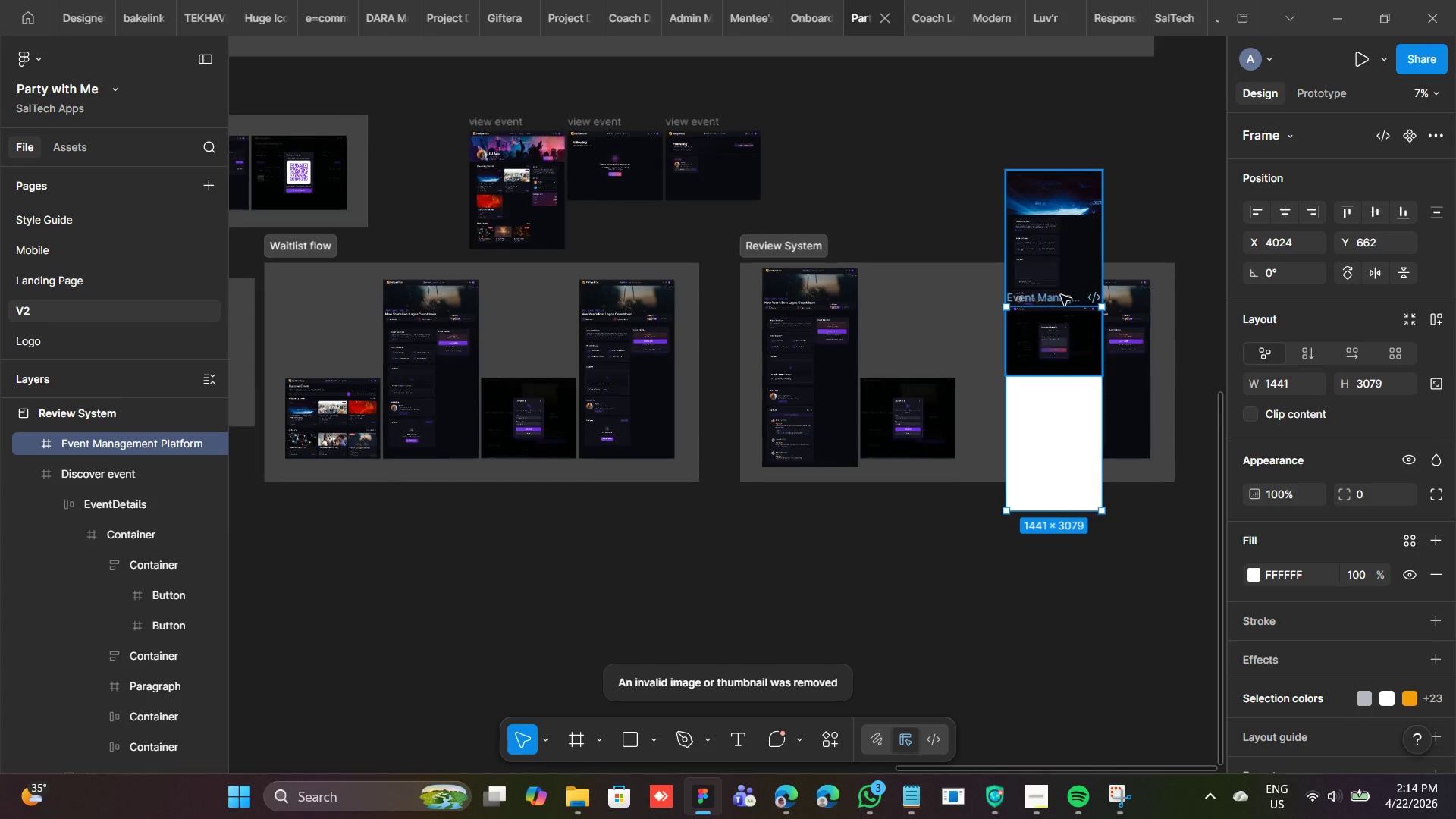 
left_click([1058, 301])
 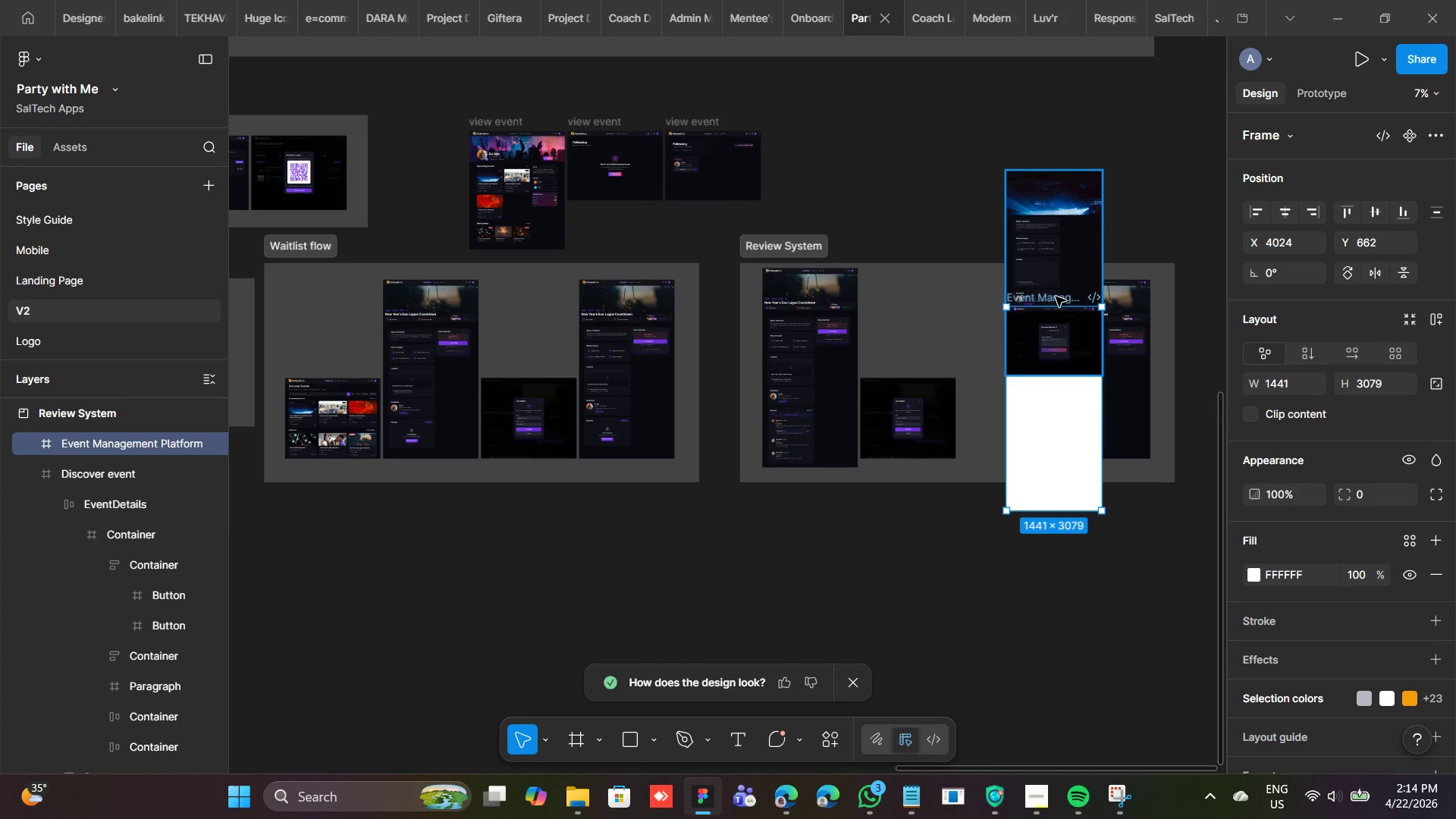 
left_click_drag(start_coordinate=[1056, 297], to_coordinate=[1000, 609])
 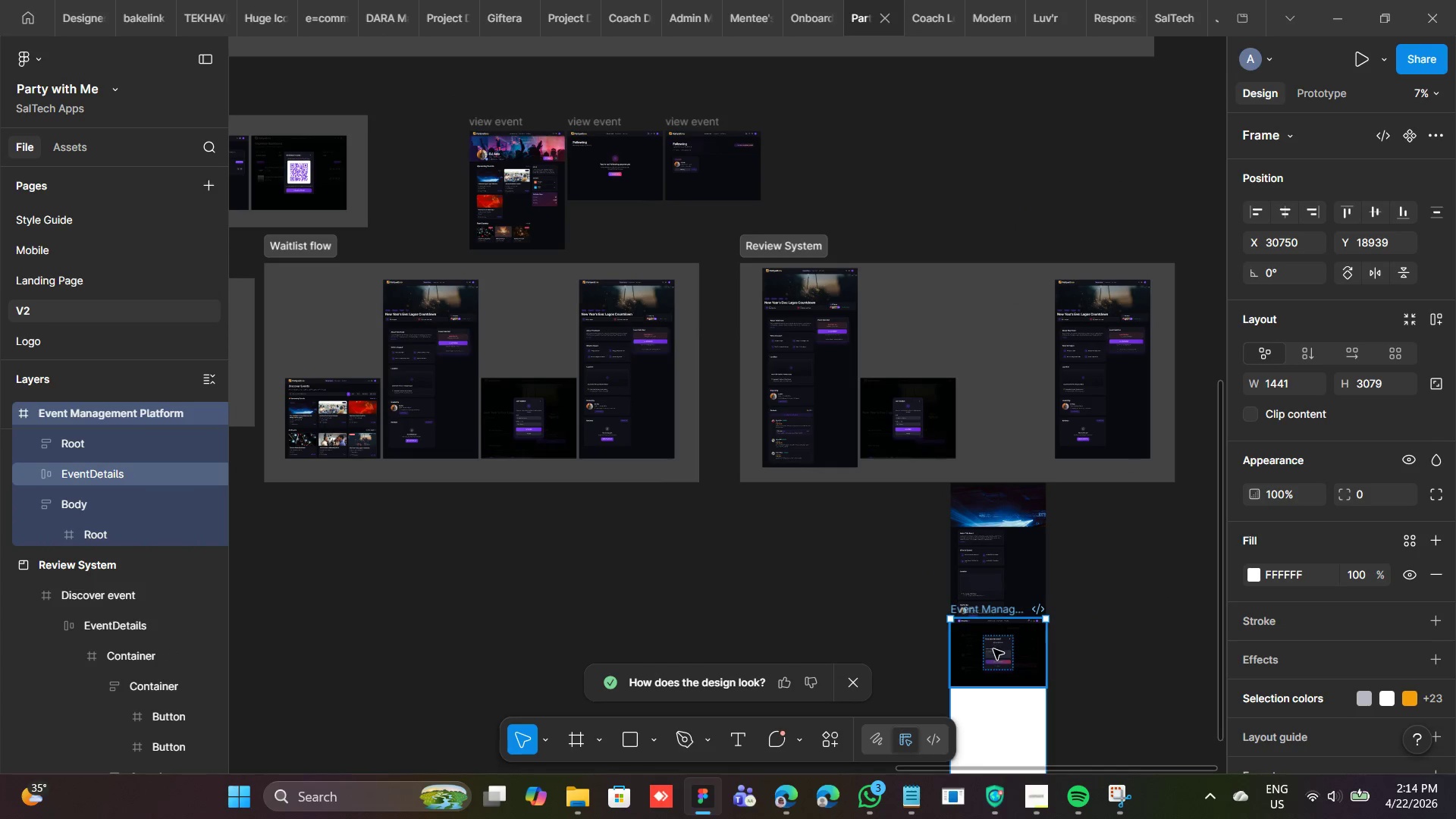 
left_click([993, 649])
 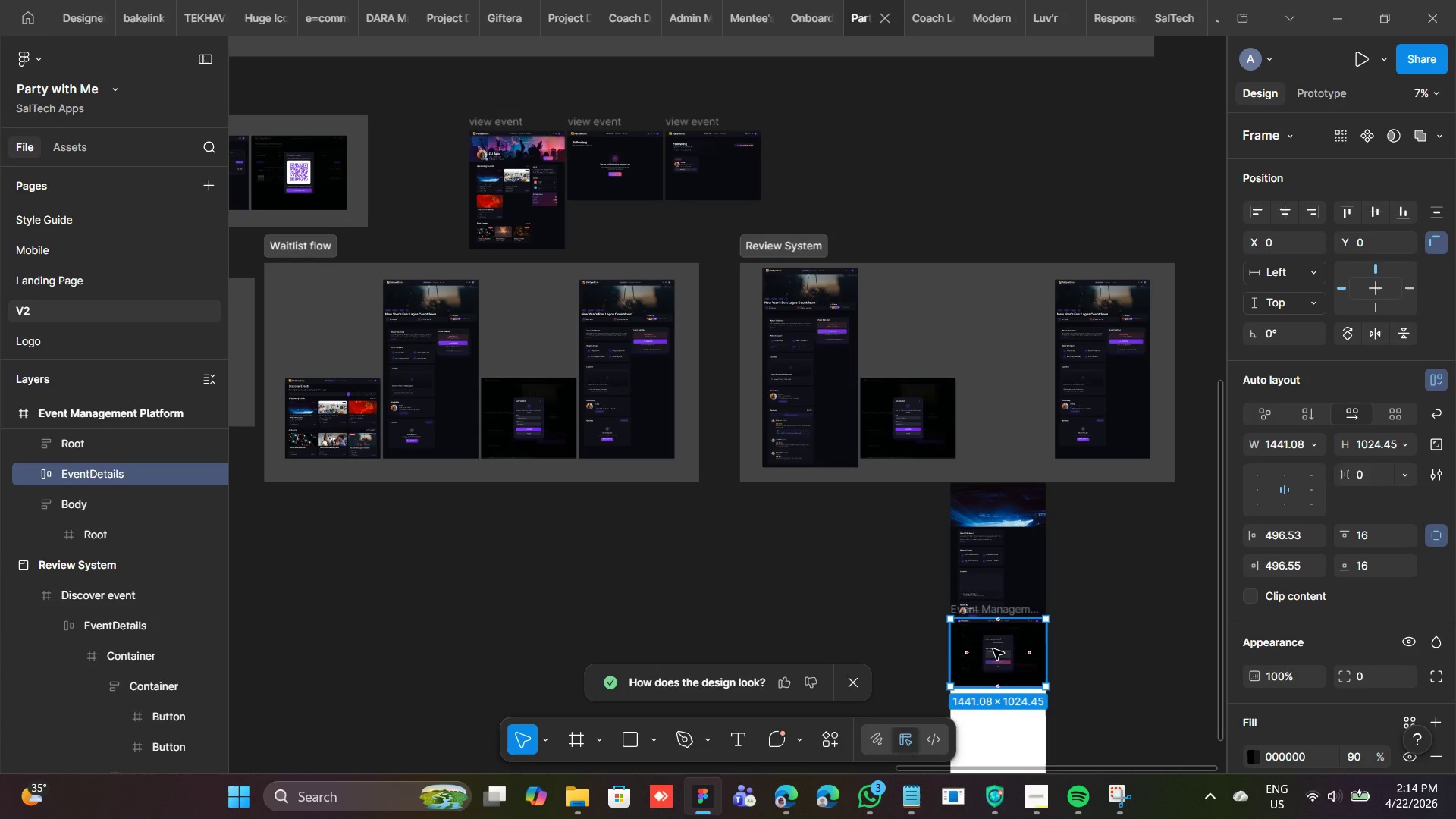 
key(Control+X)
 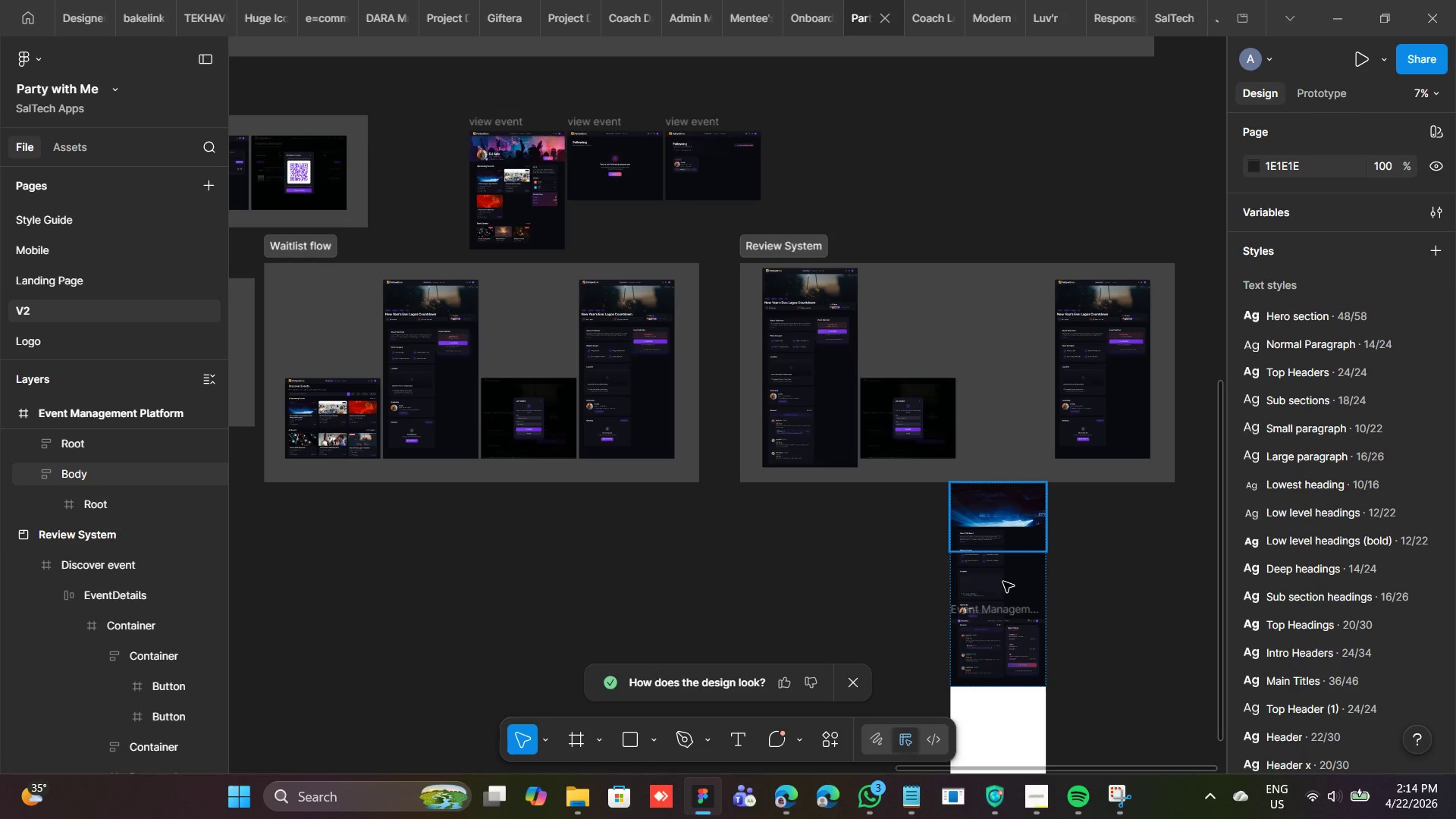 
left_click([1003, 585])
 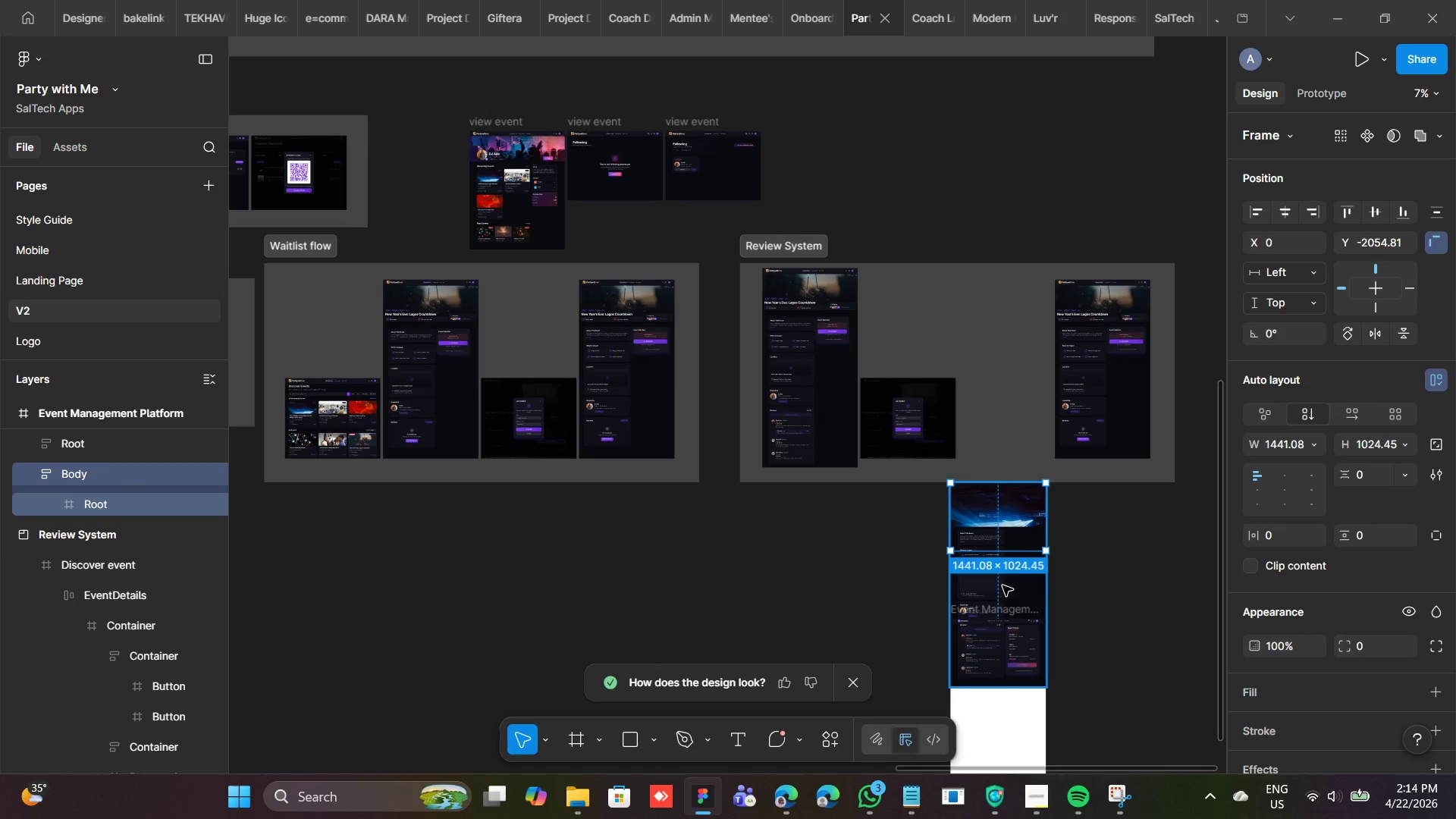 
key(Backspace)
 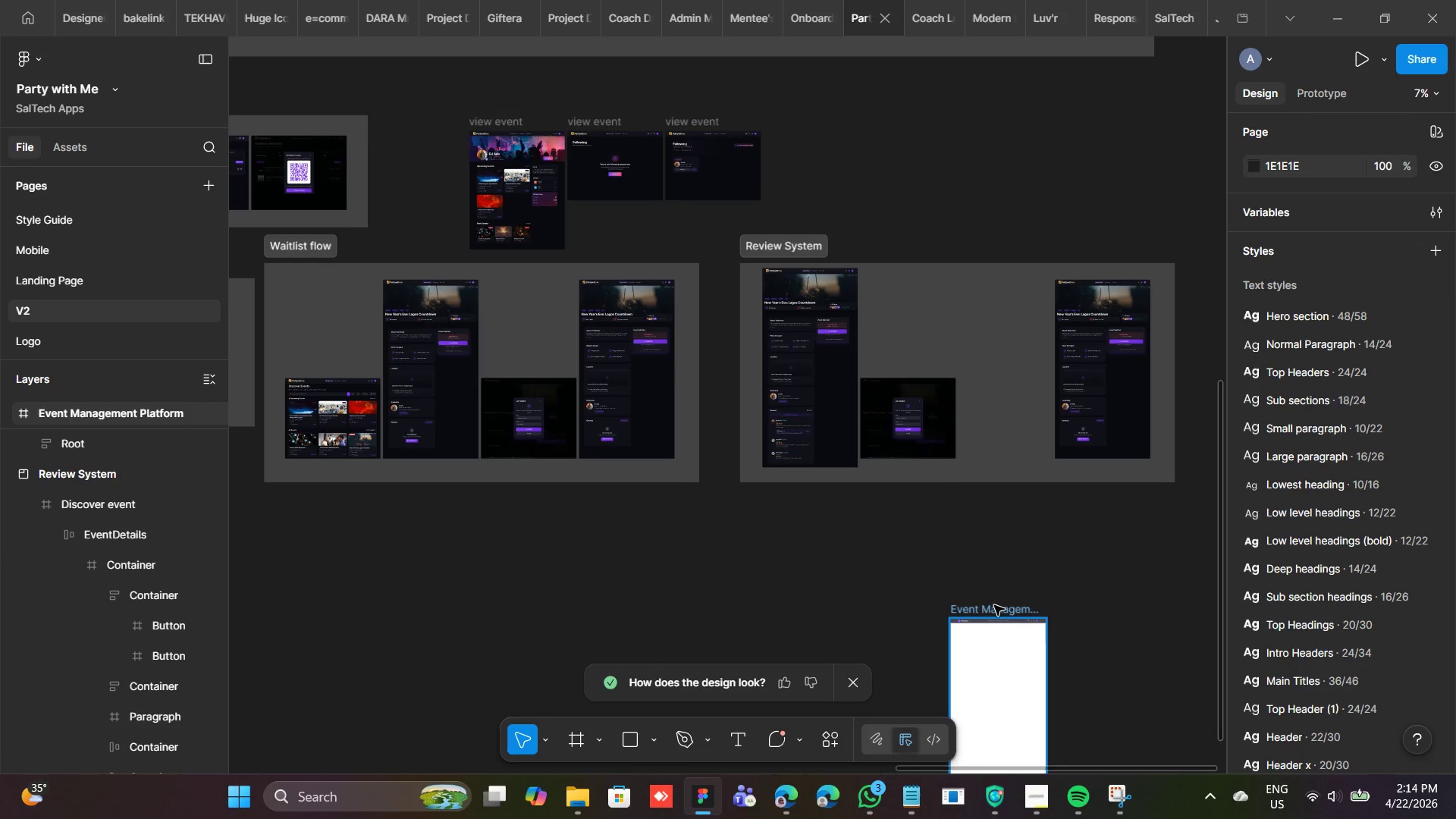 
left_click([993, 605])
 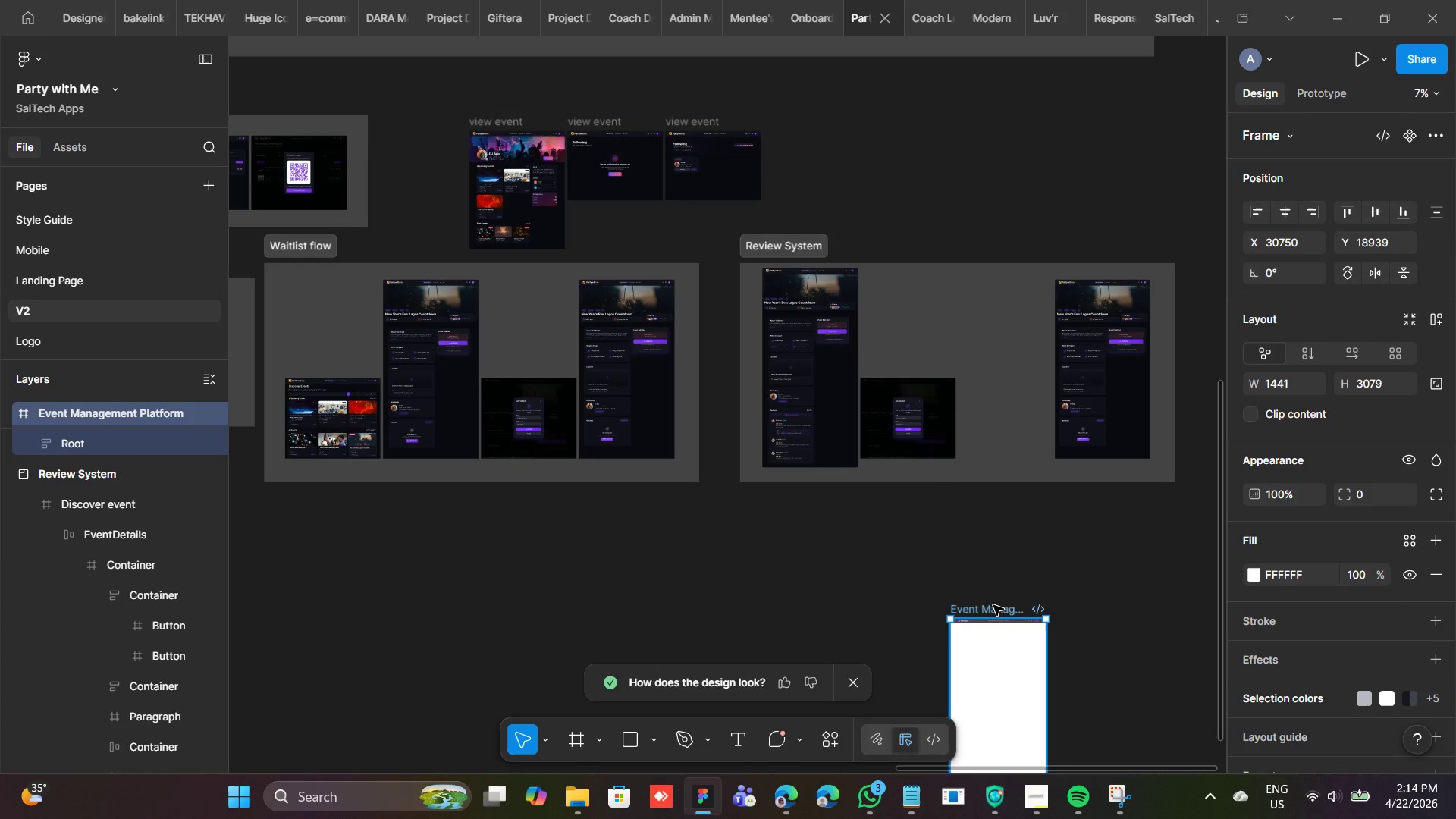 
key(Backspace)
 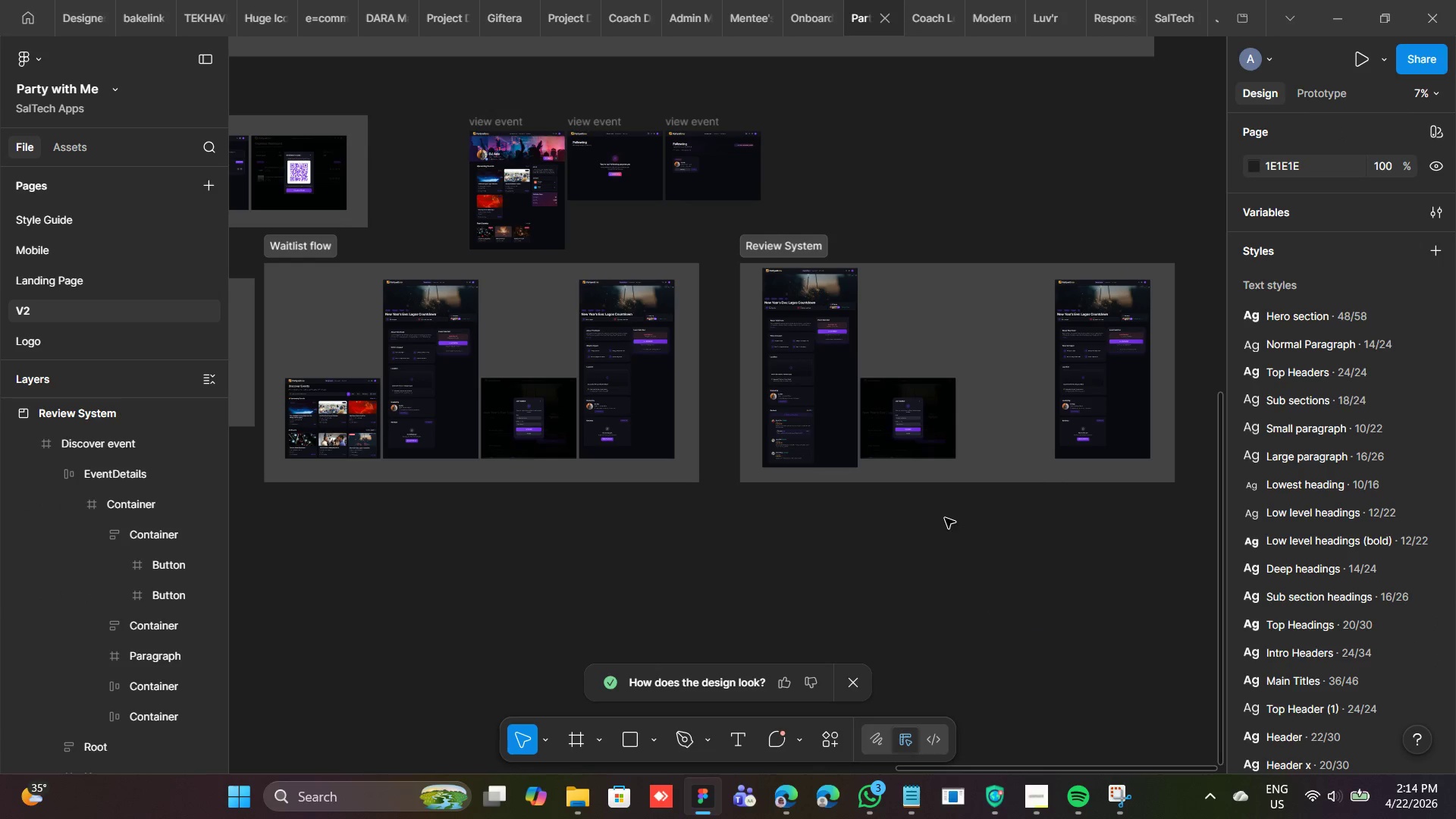 
right_click([941, 502])
 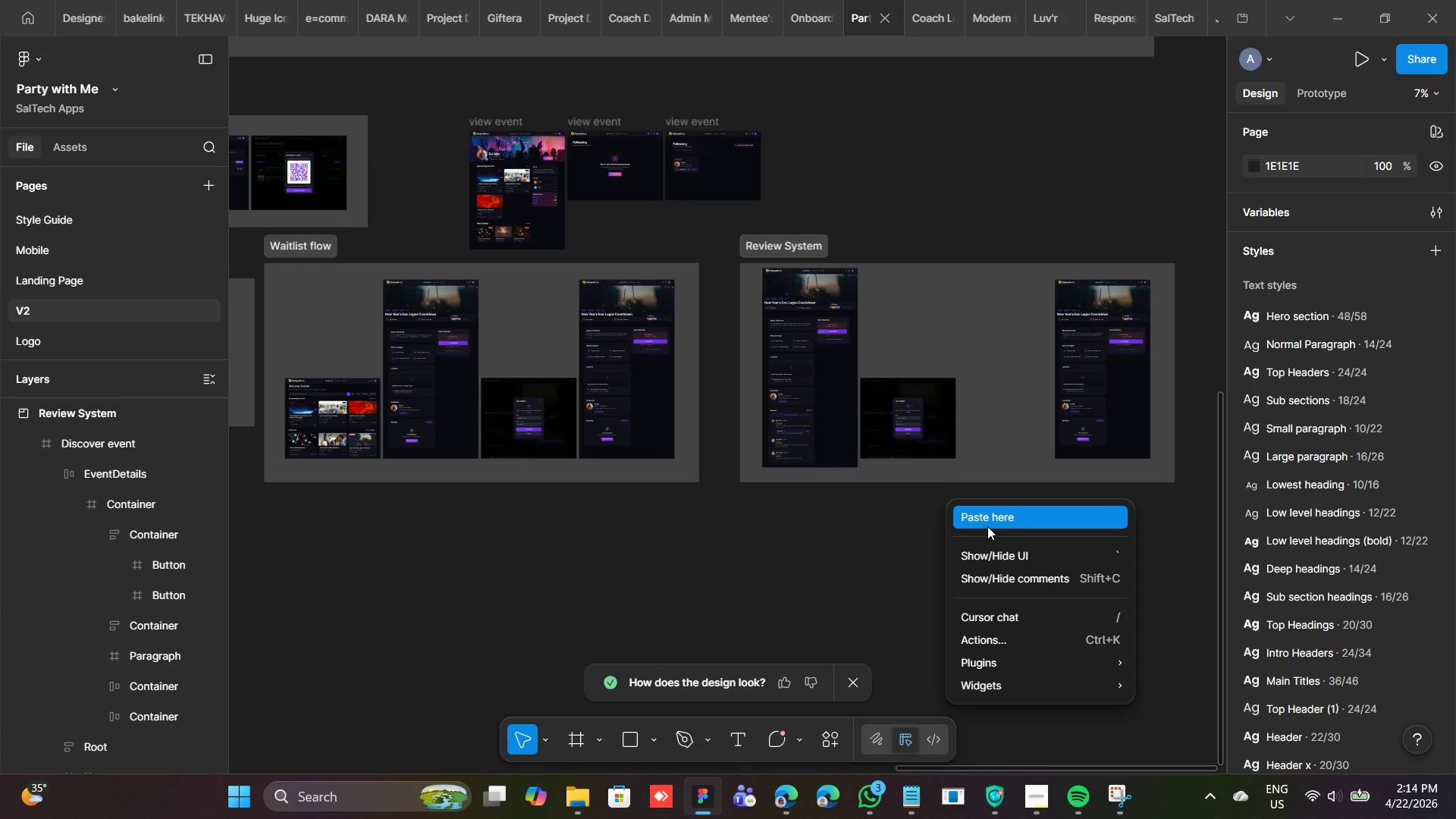 
left_click([987, 526])
 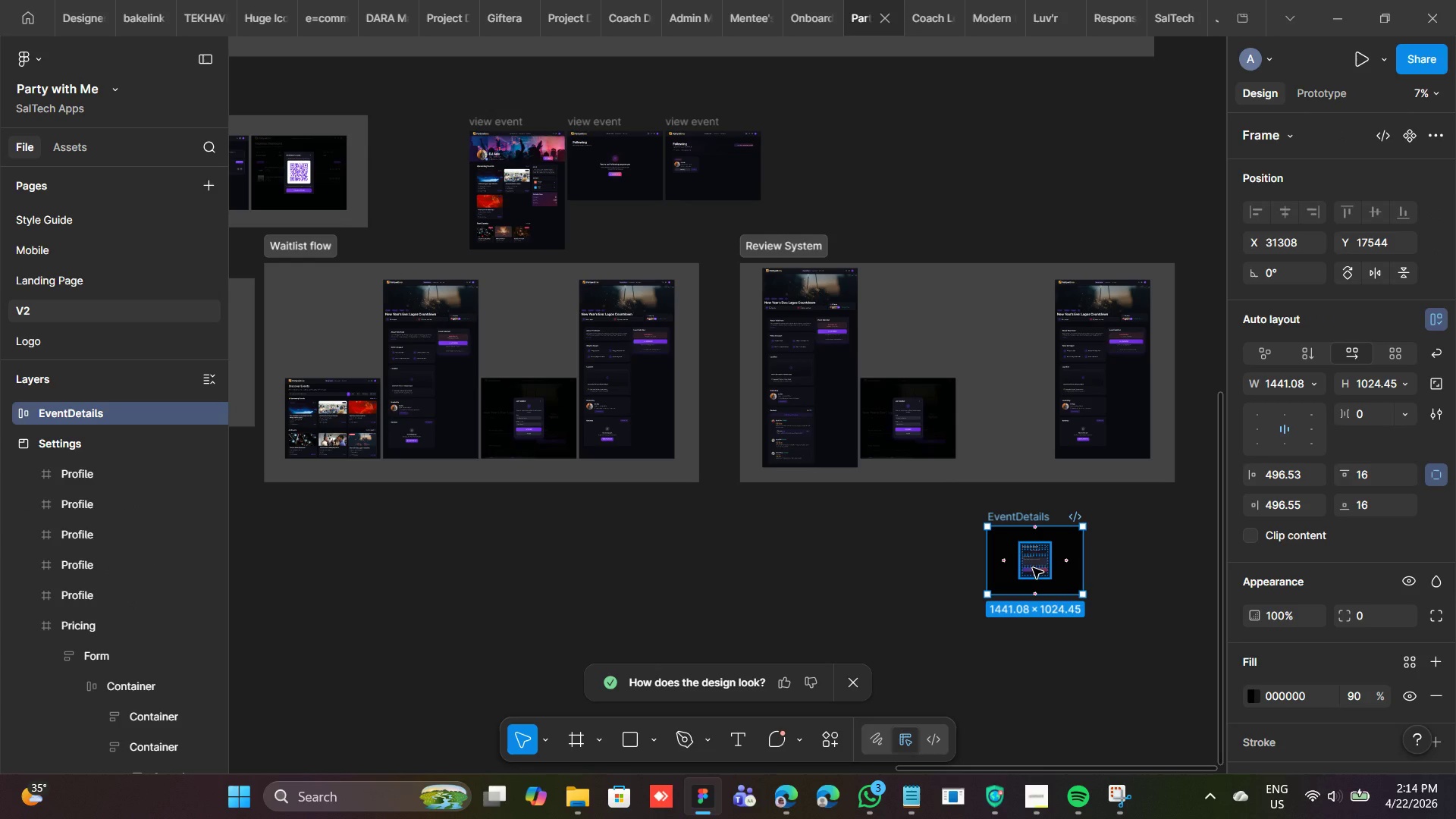 
left_click([1033, 568])
 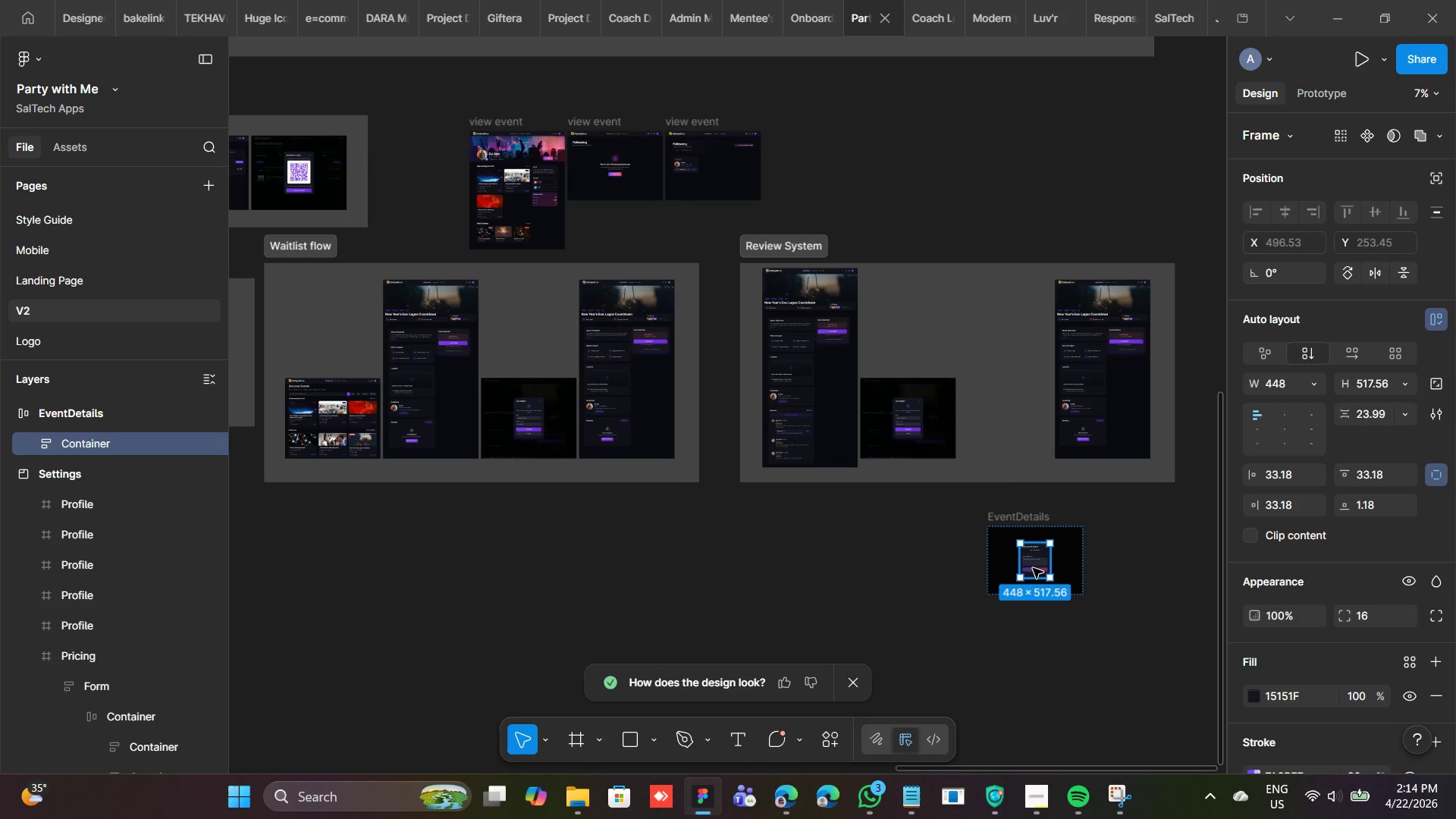 
key(Control+Z)
 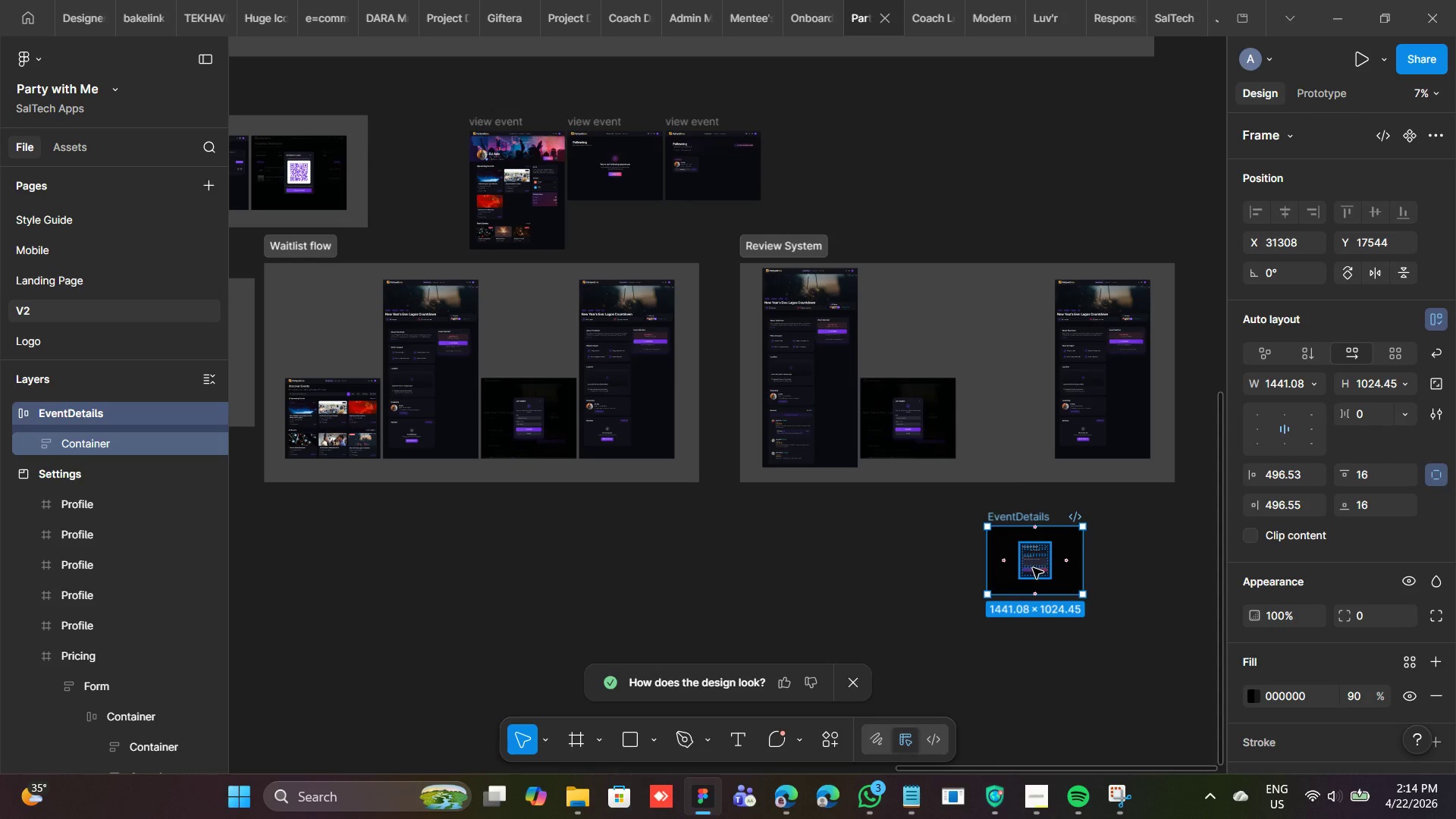 
hold_key(key=ControlRight, duration=0.8)
 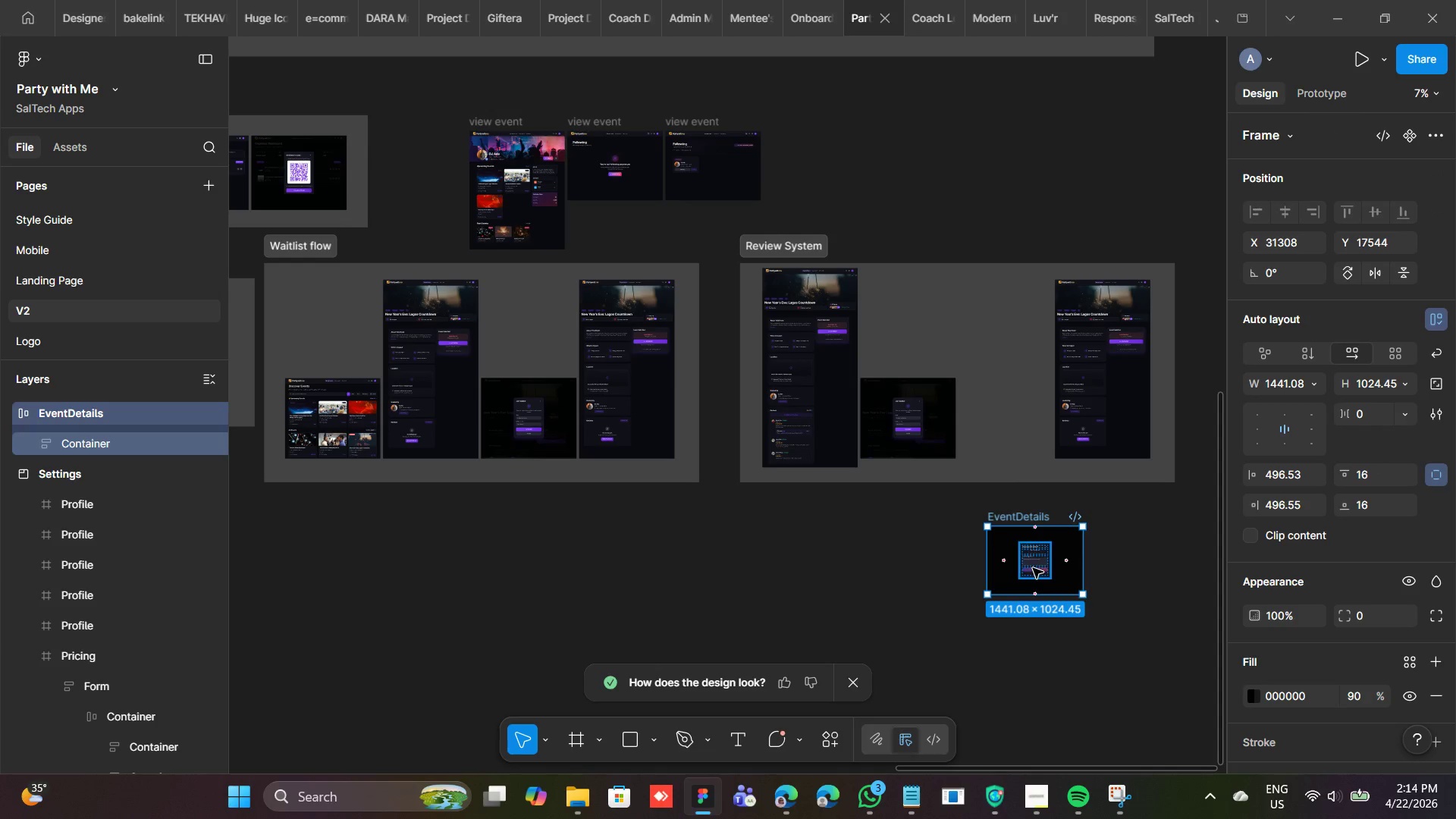 
key(Control+Y)
 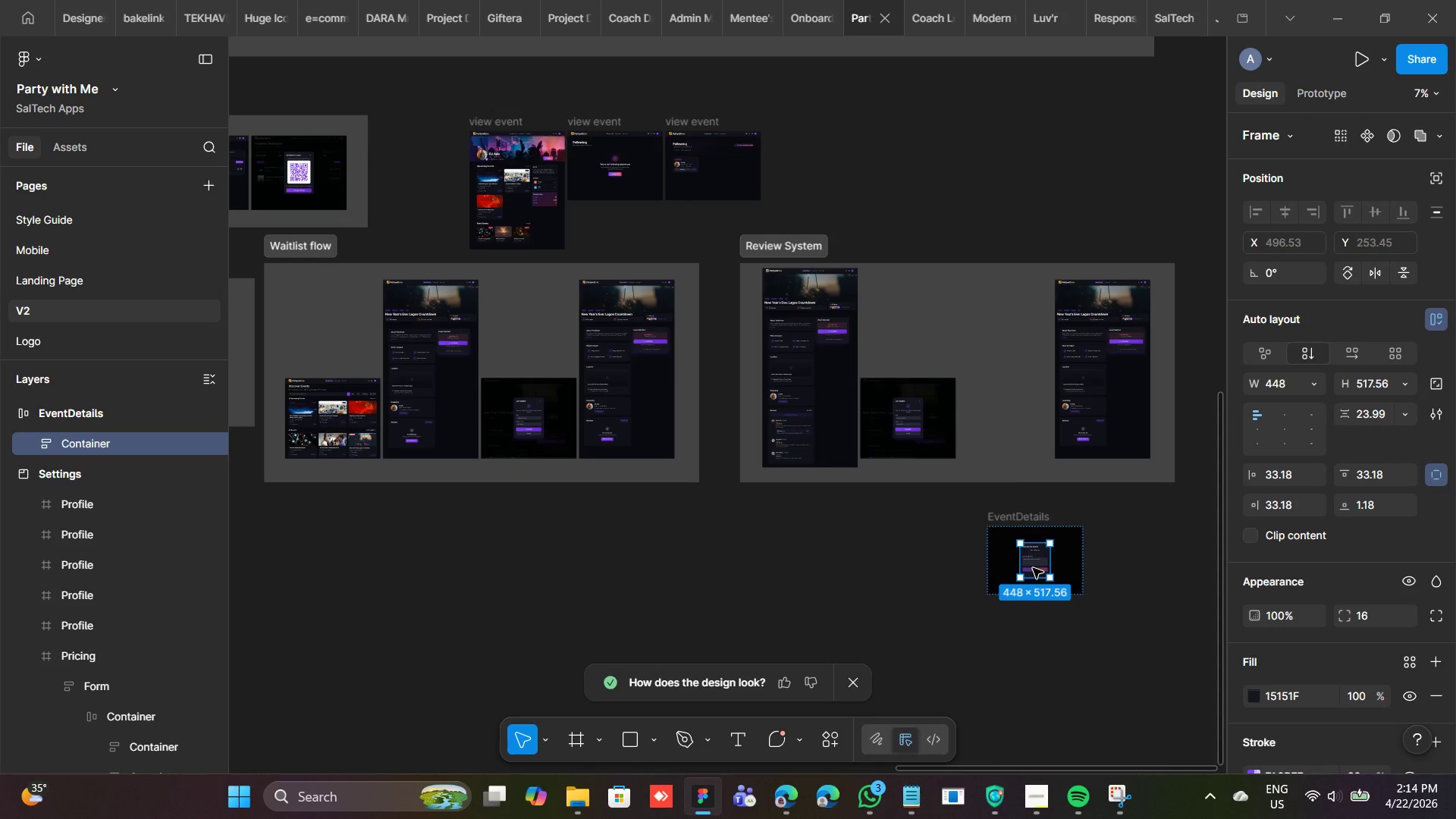 
key(Control+X)
 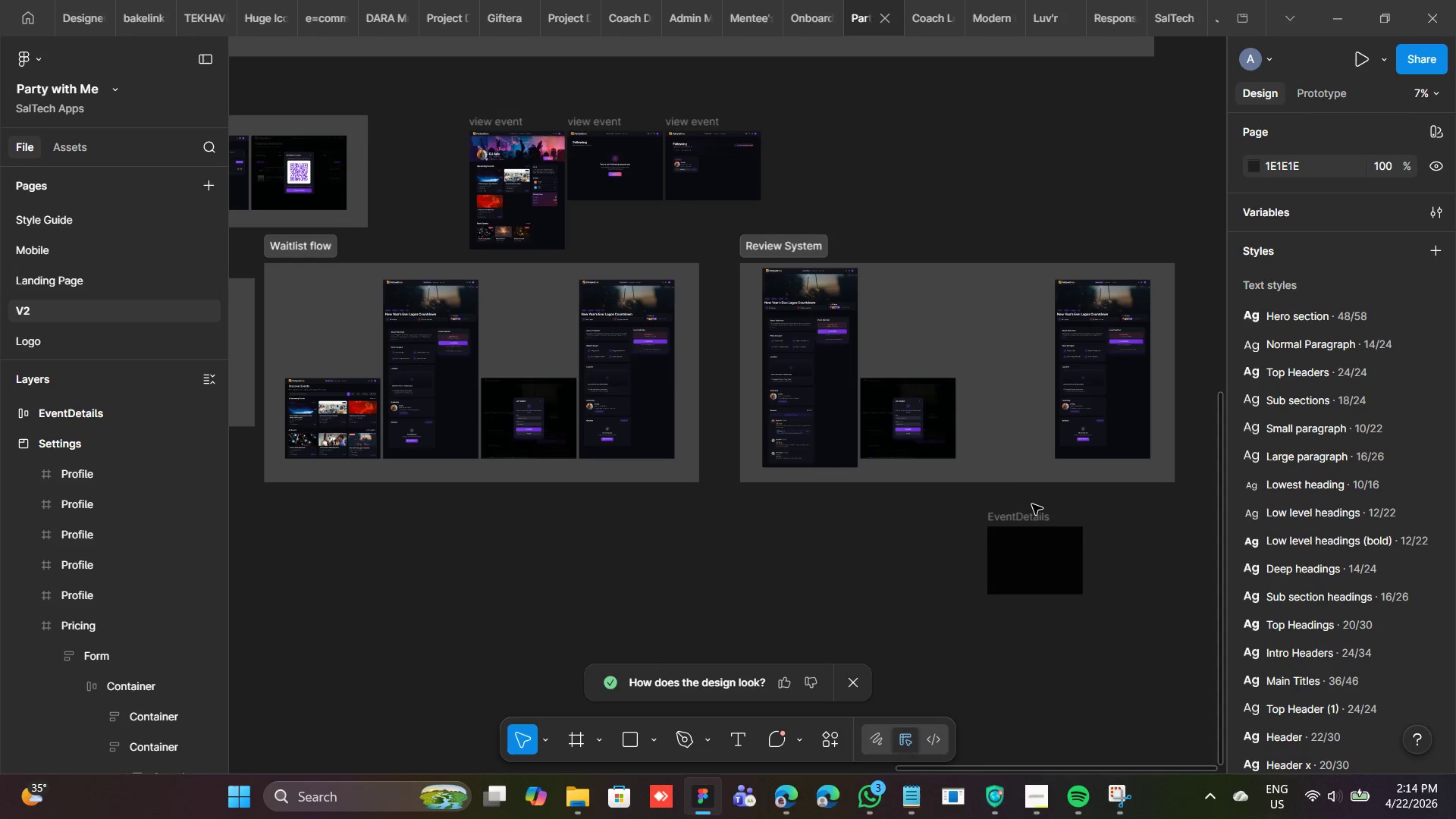 
left_click([1032, 509])
 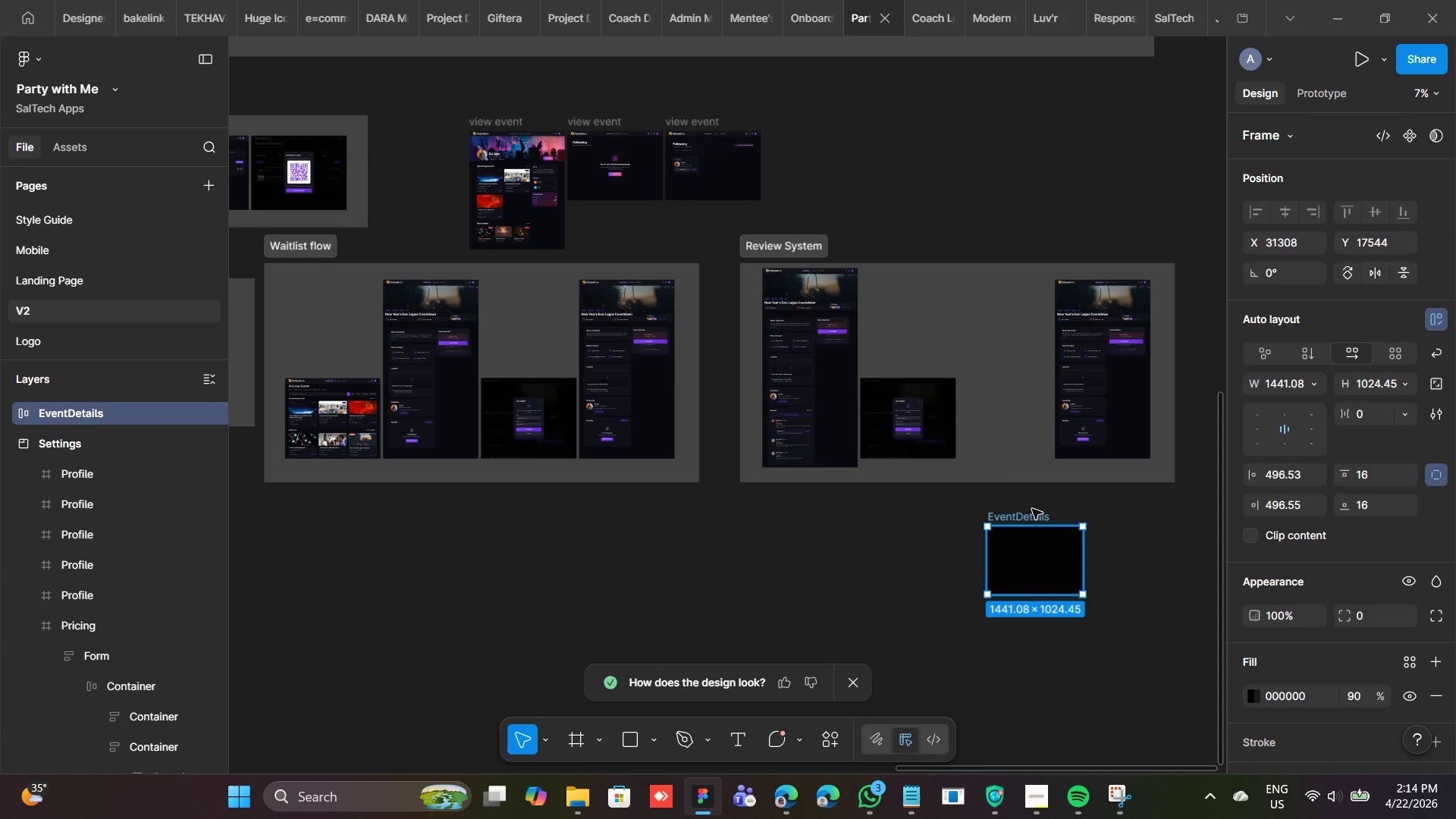 
key(Backspace)
 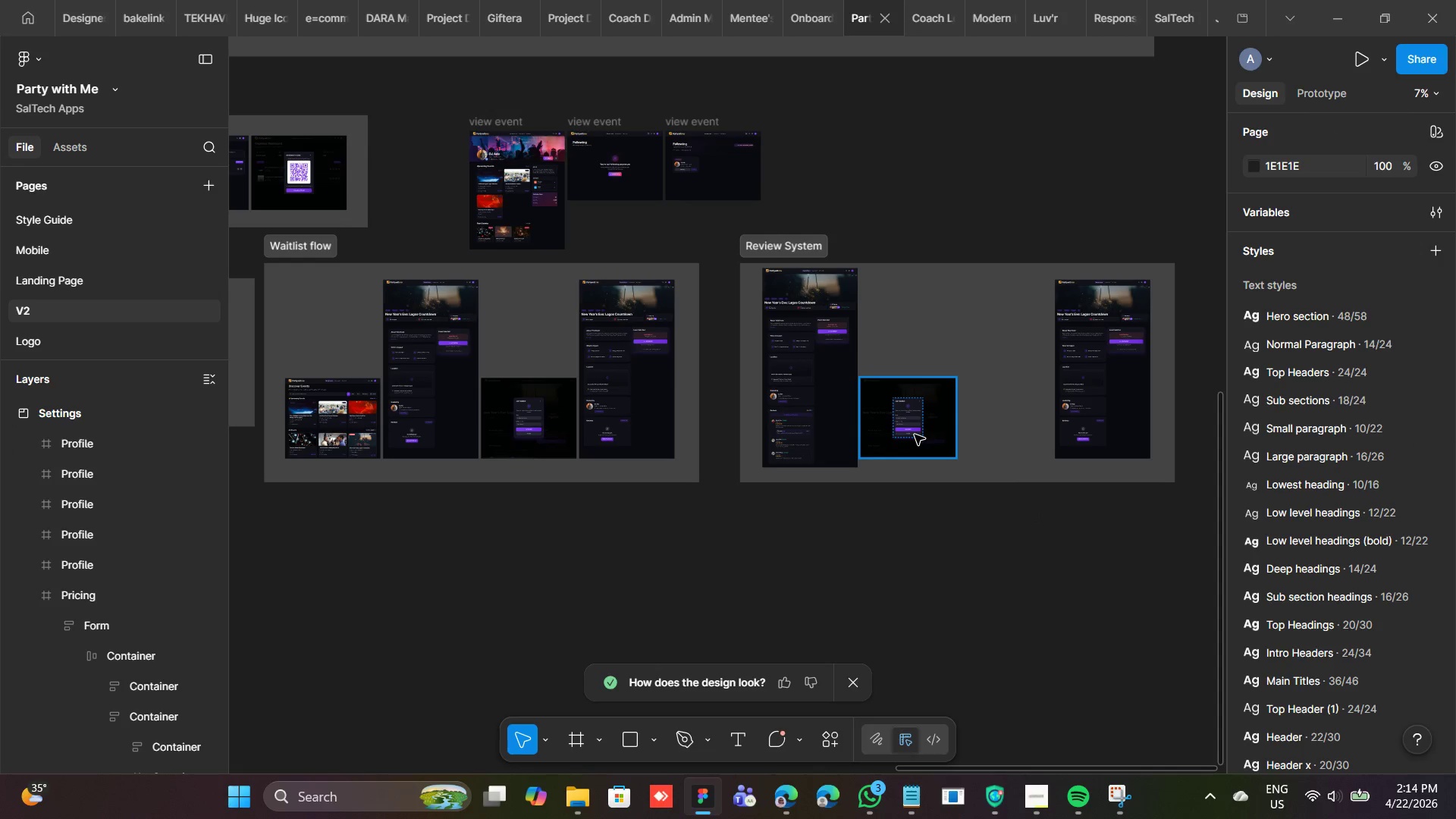 
double_click([915, 435])
 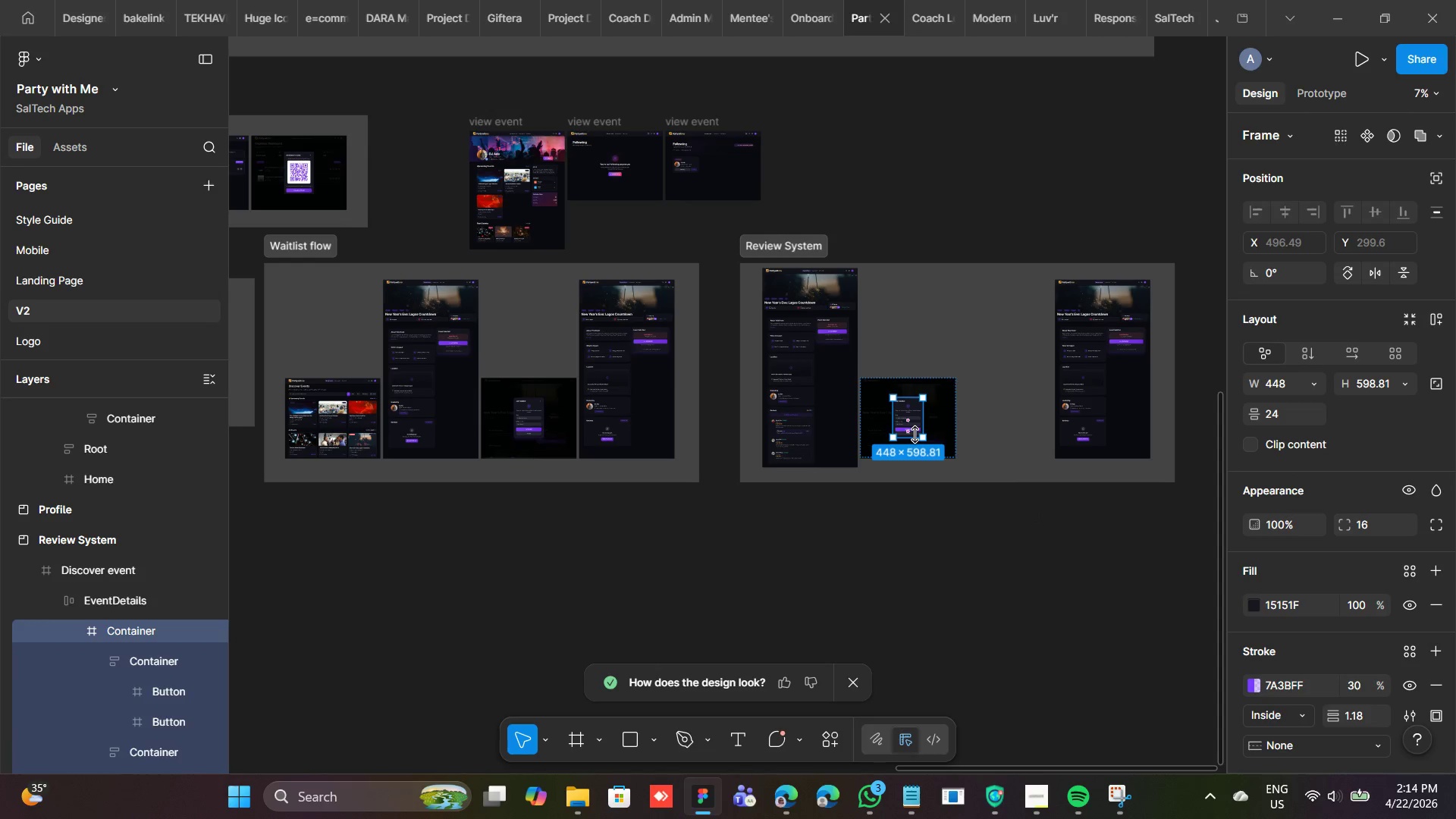 
key(Control+Shift+R)
 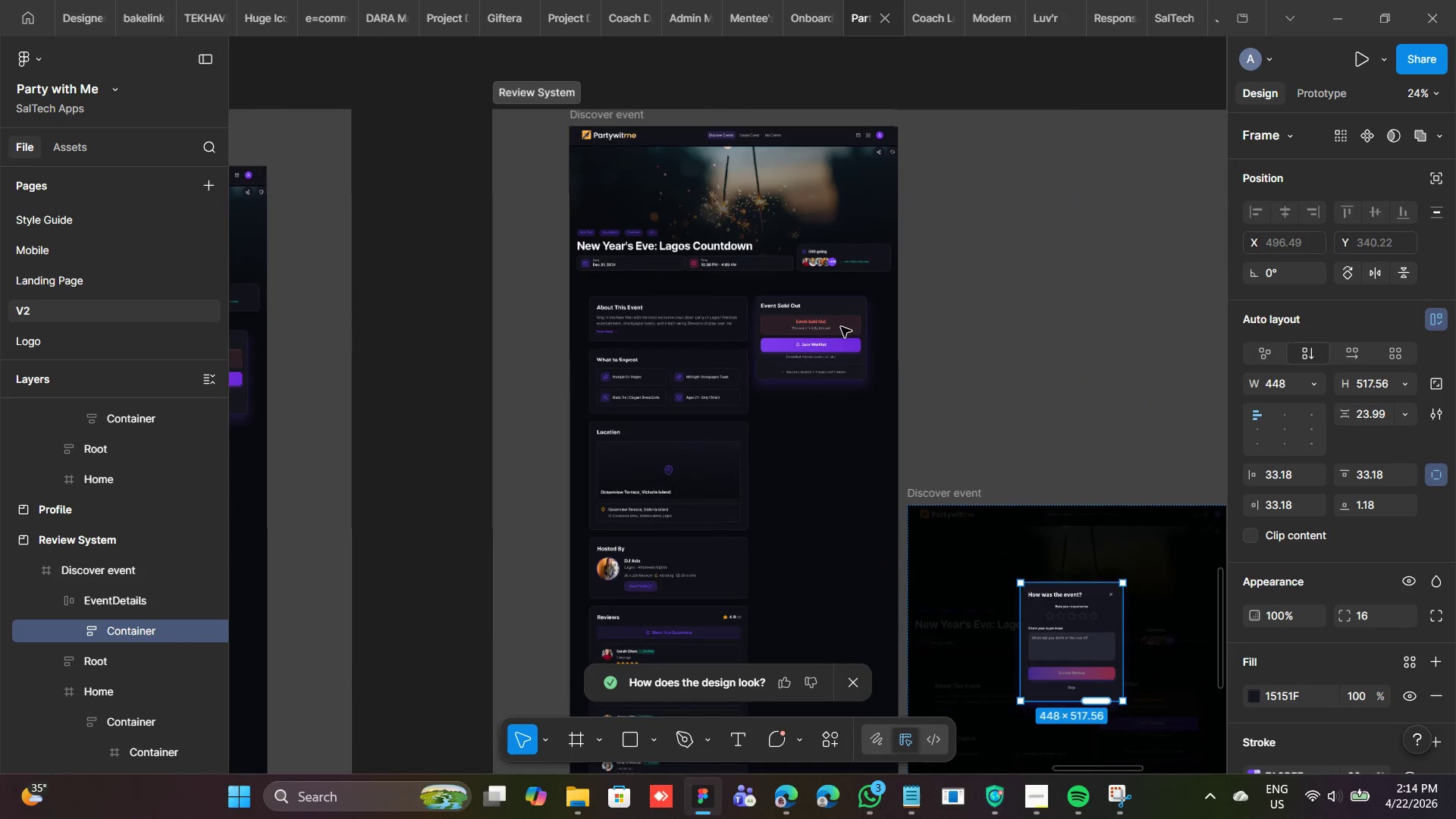 
double_click([829, 340])
 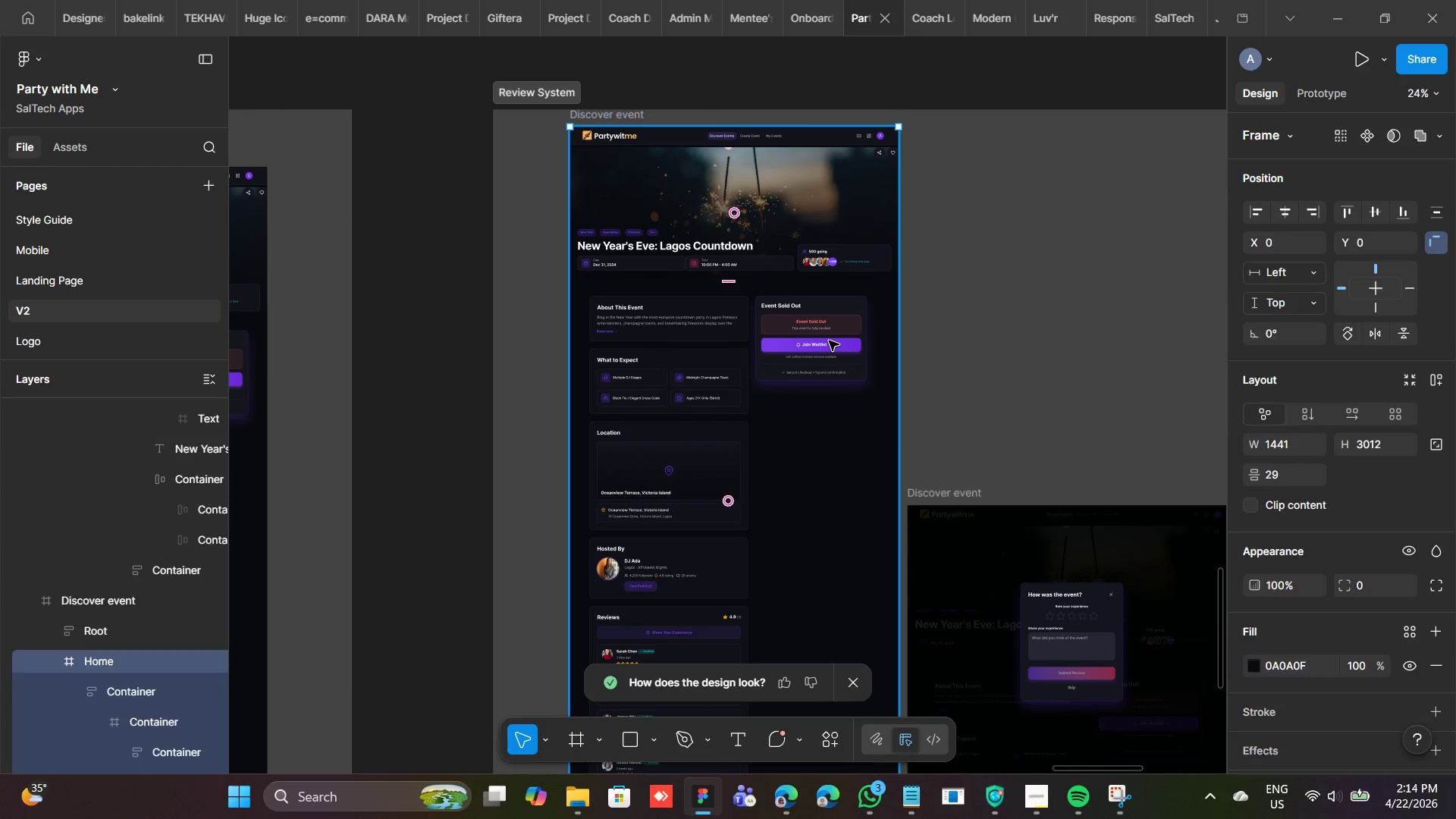 
triple_click([829, 340])
 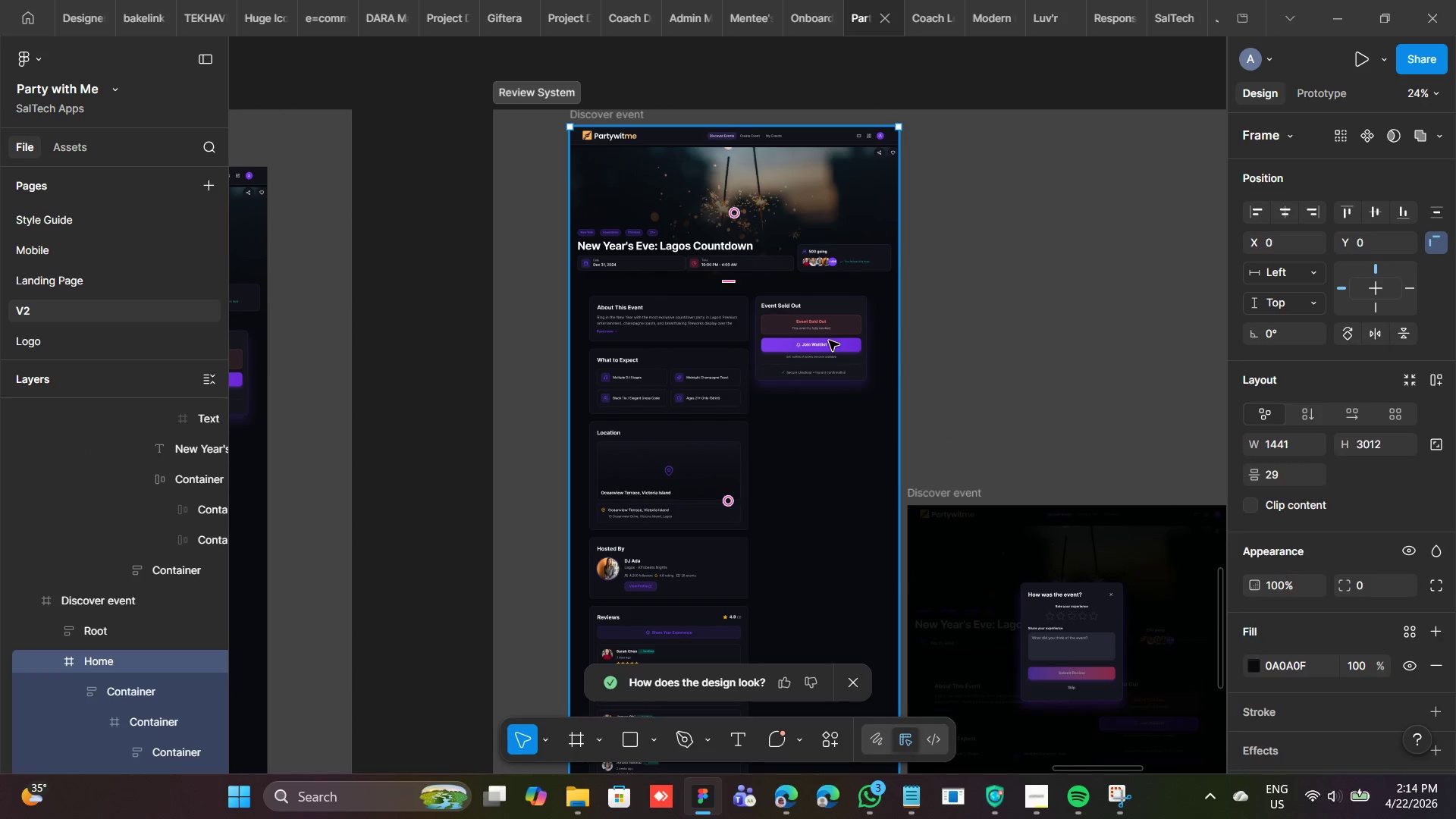 
triple_click([829, 340])
 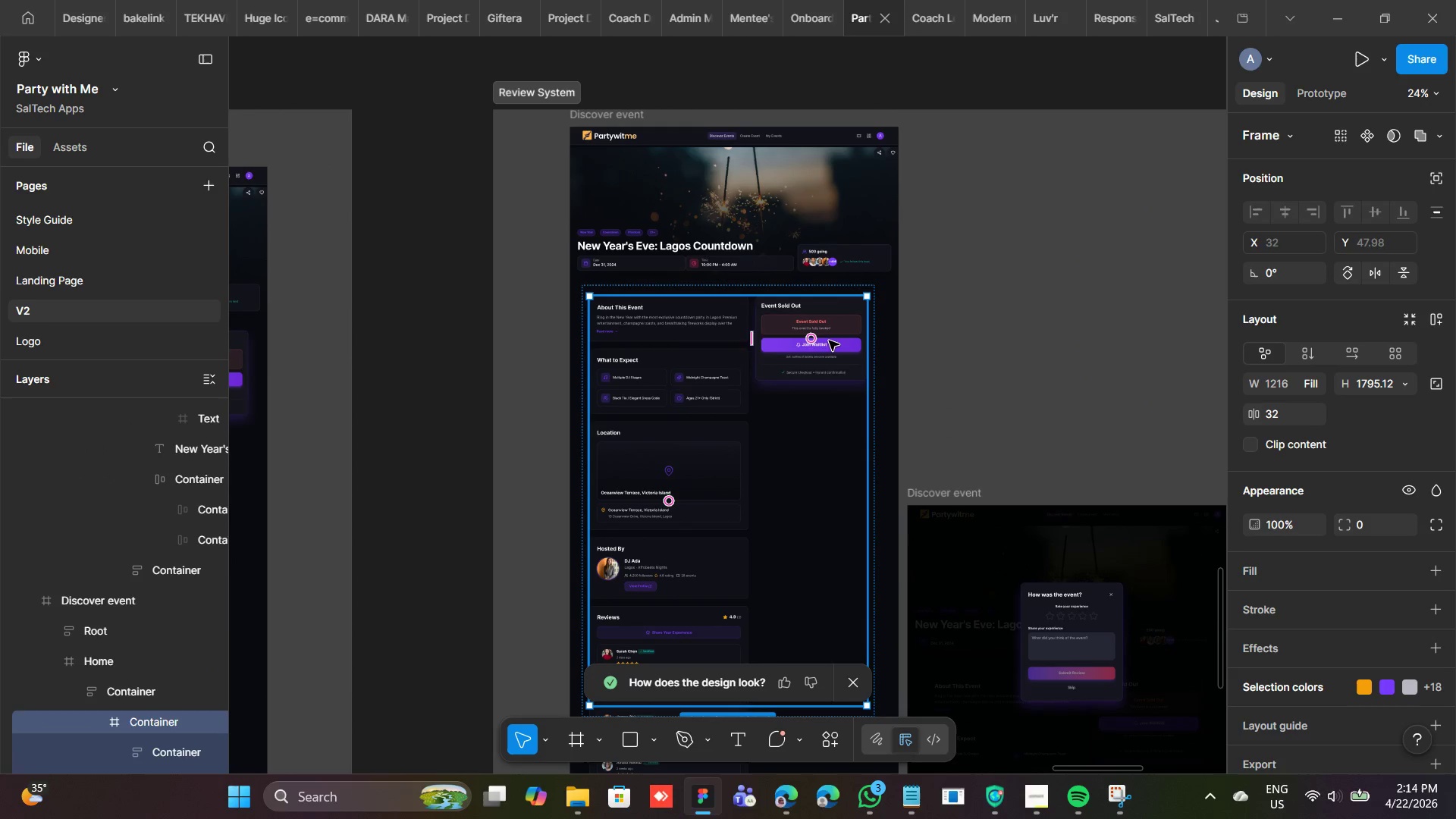 
double_click([829, 340])
 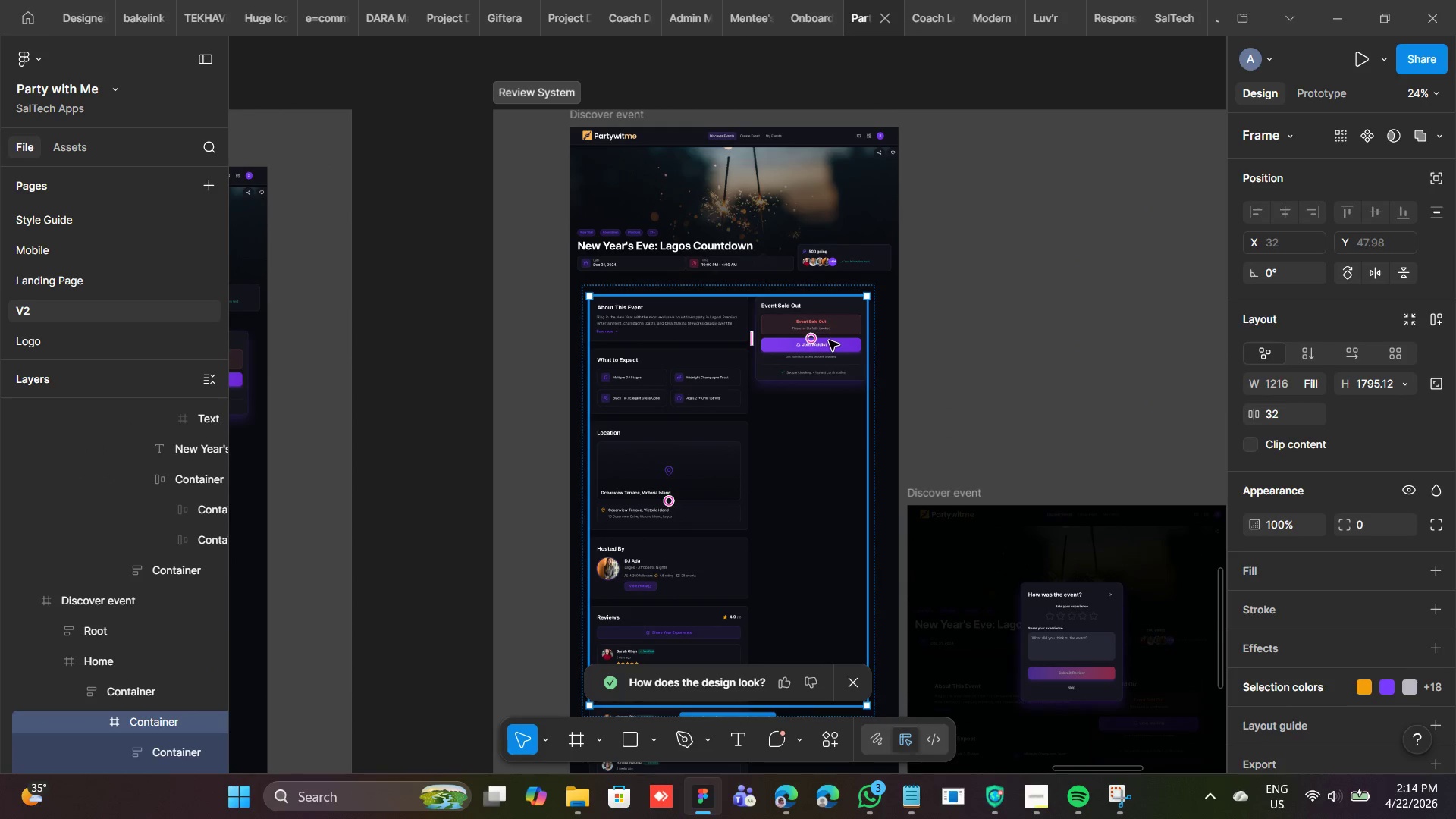 
triple_click([829, 340])
 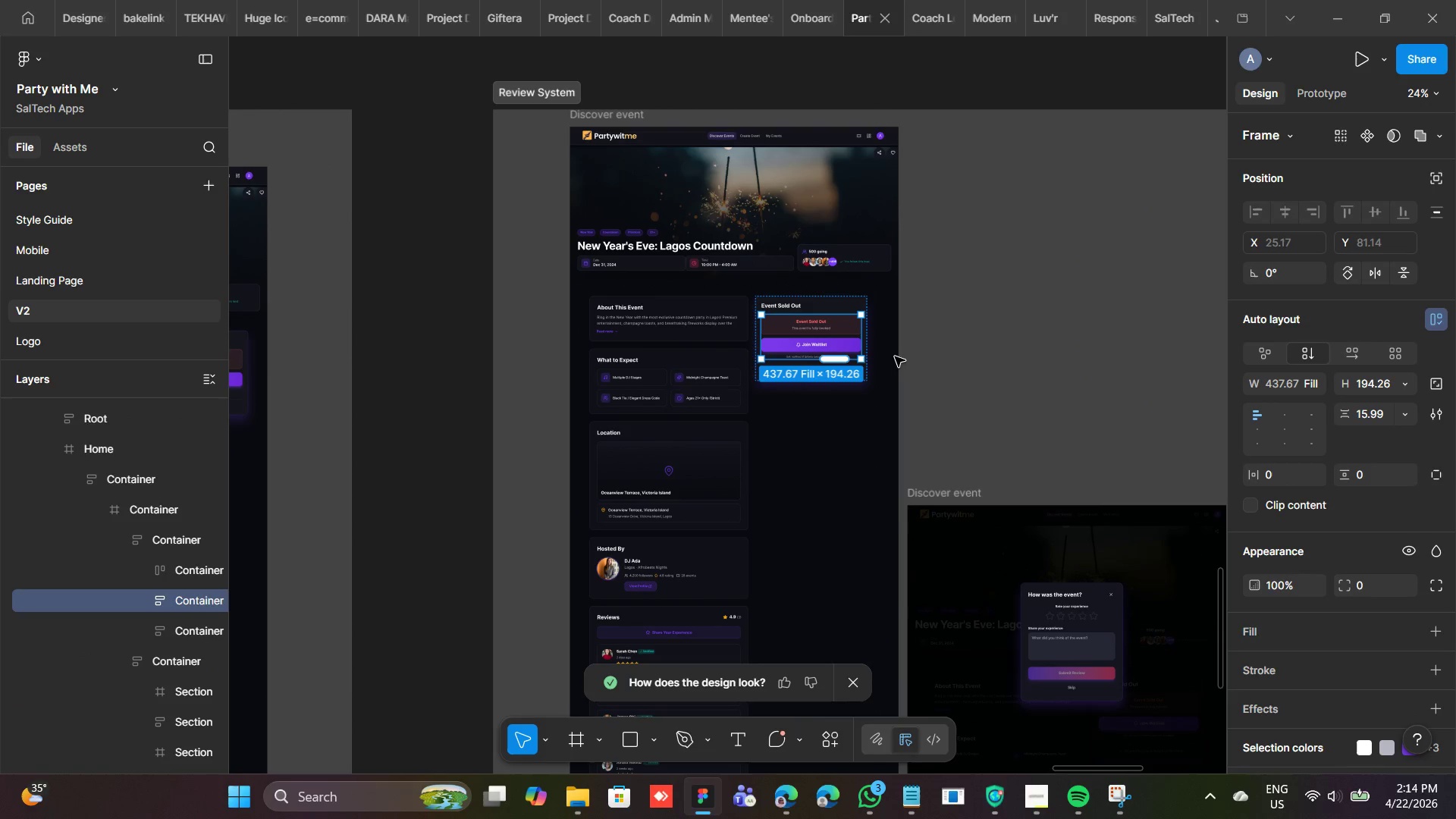 
double_click([833, 344])
 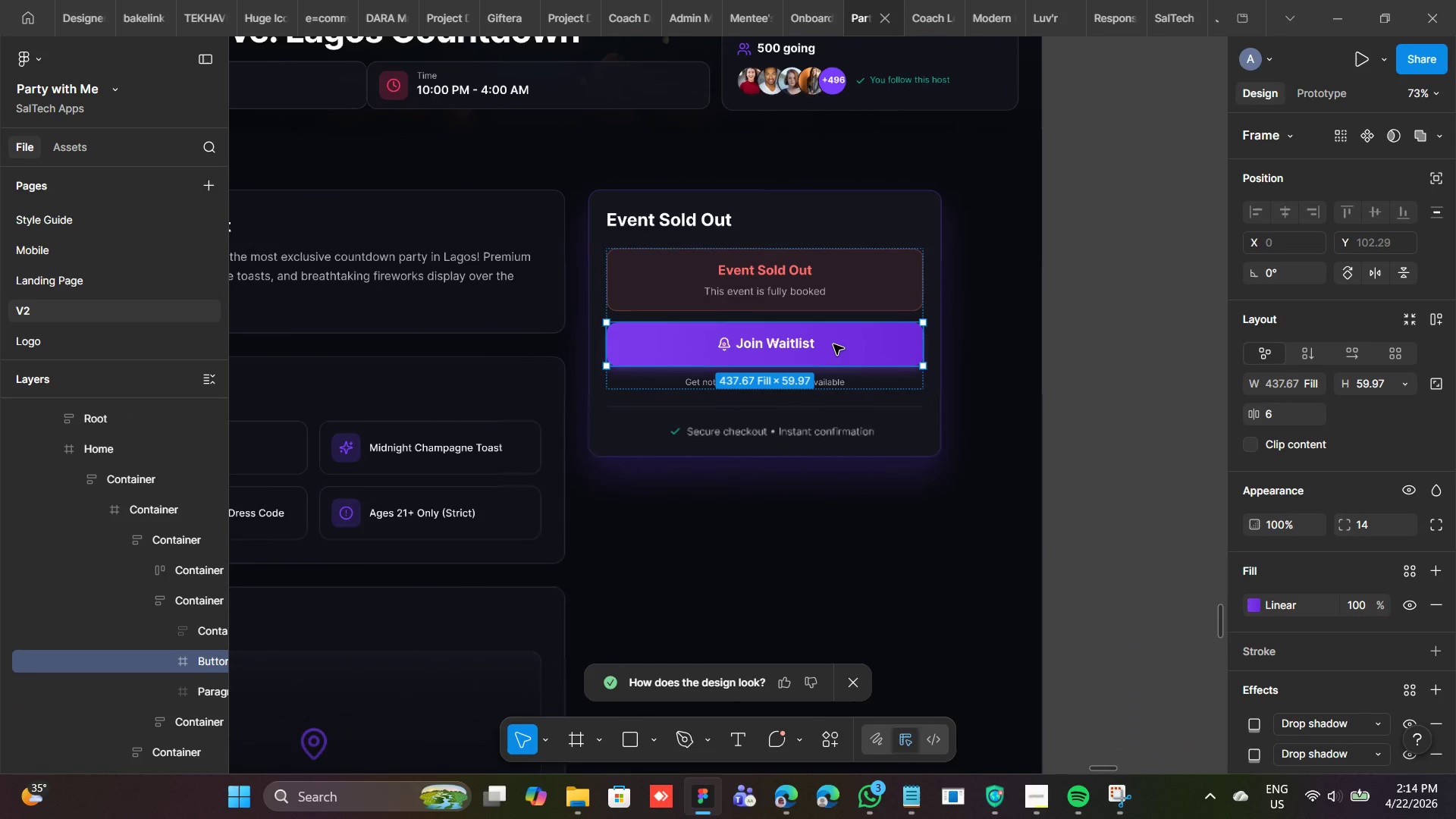 
left_click([833, 344])
 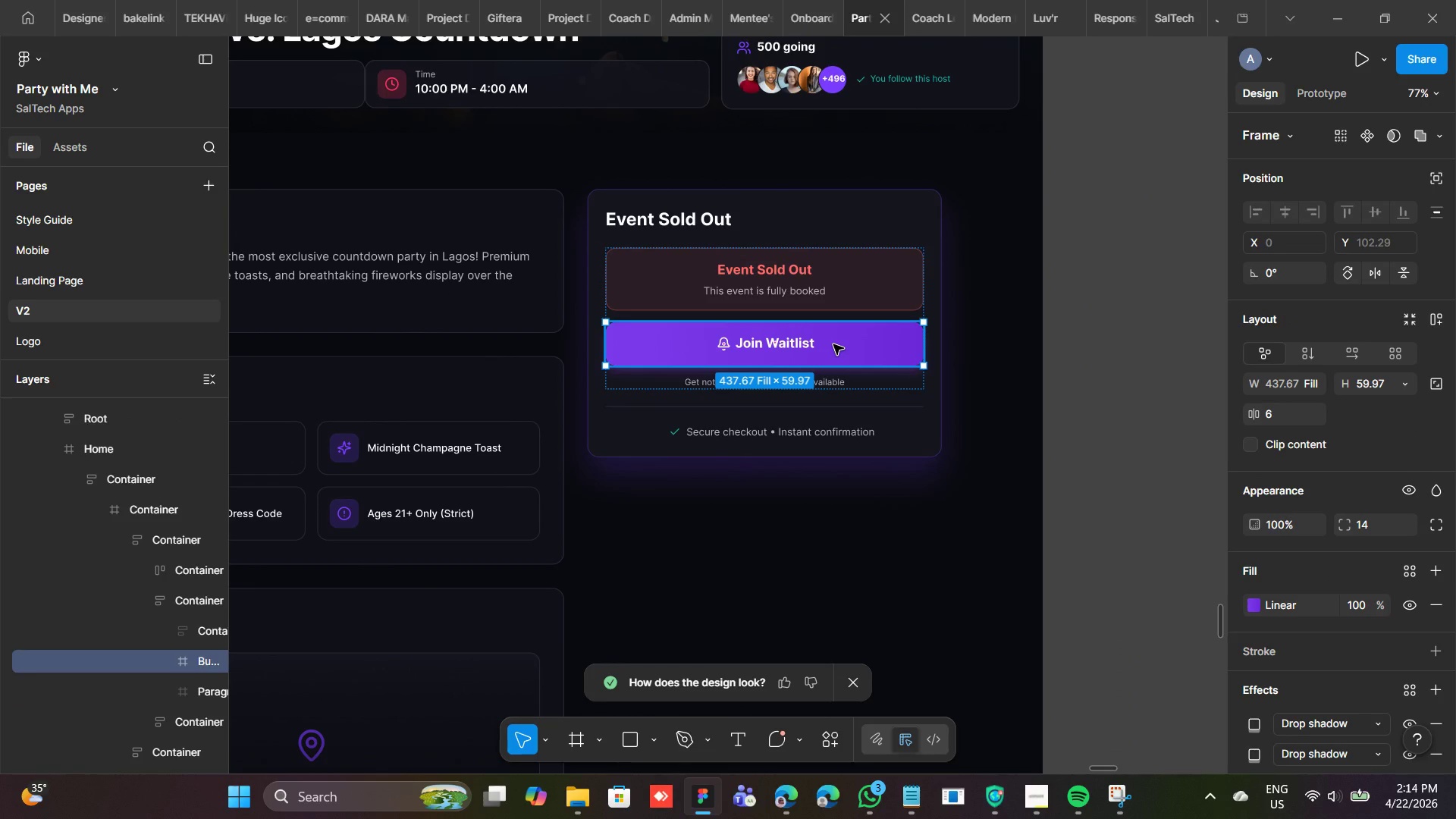 
right_click([833, 344])
 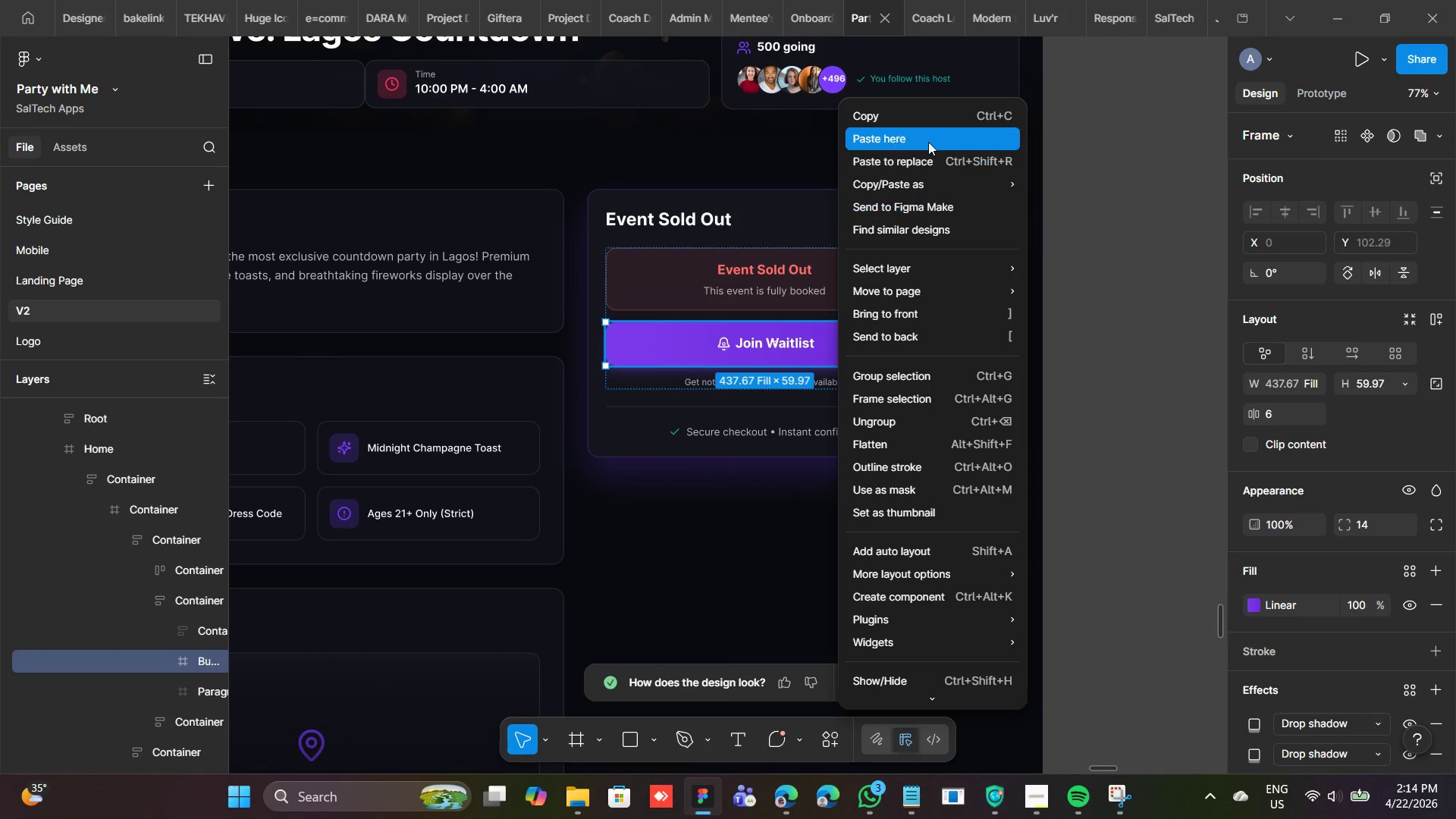 
mouse_move([950, 190])
 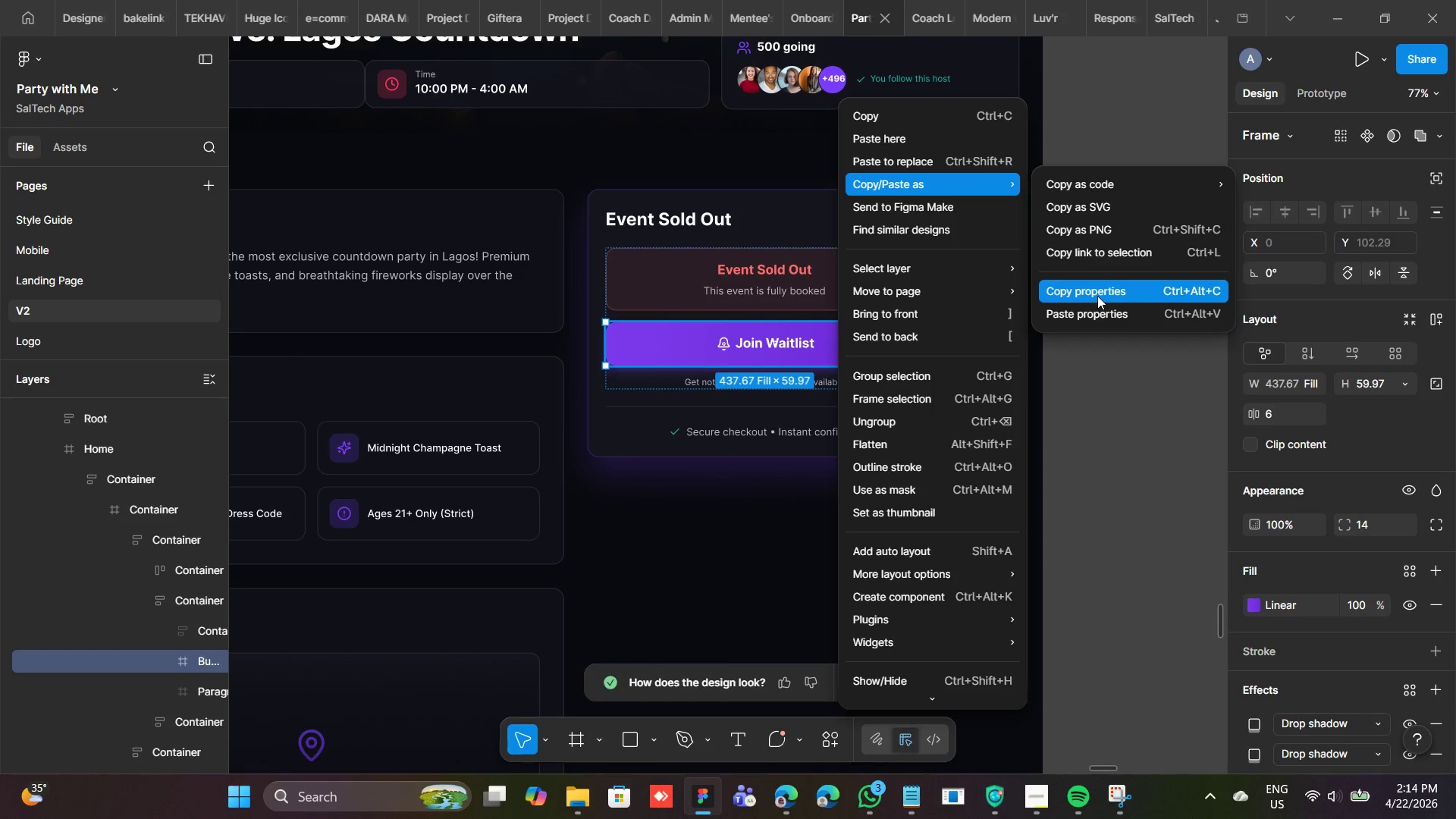 
left_click([1097, 296])
 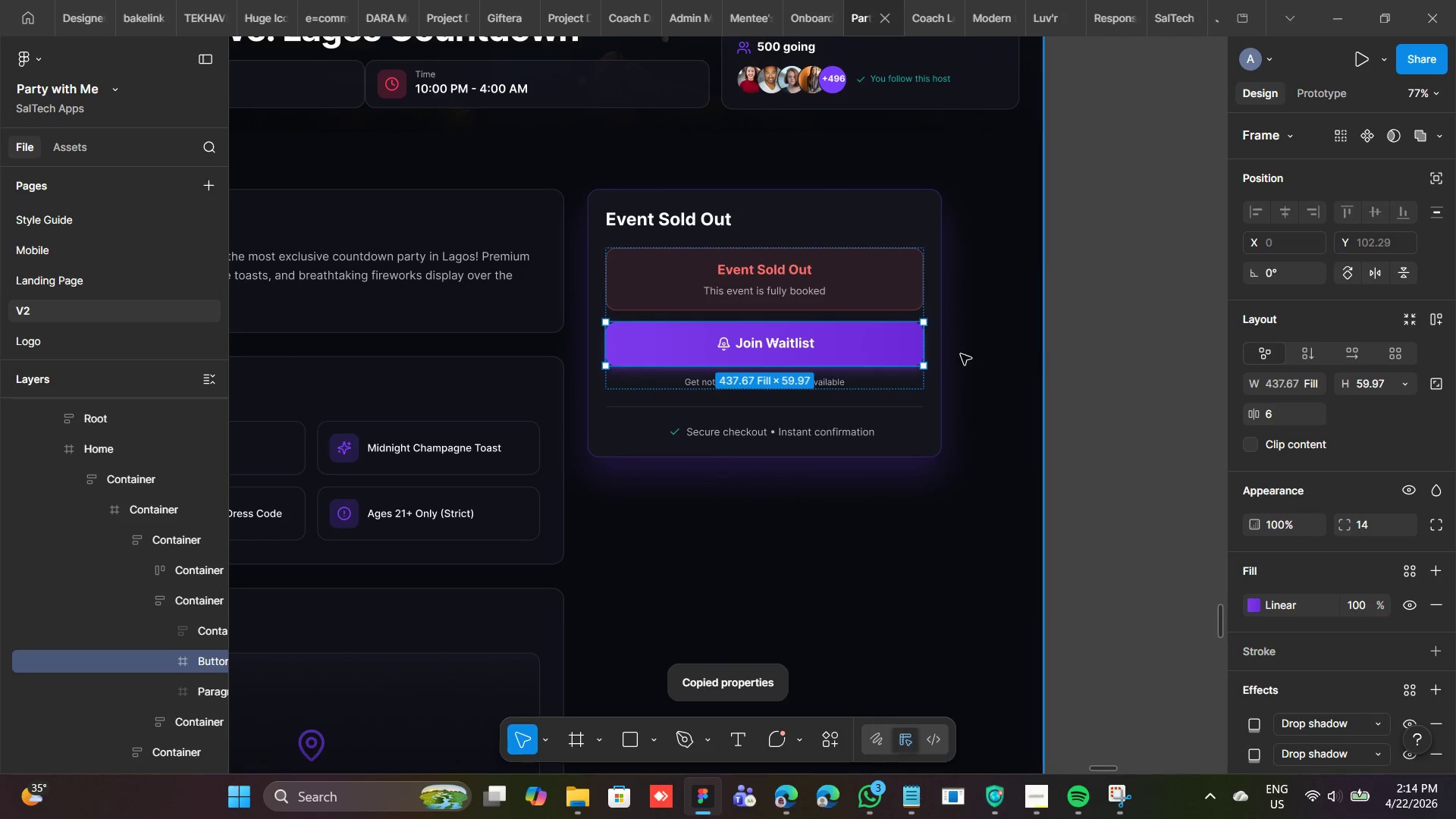 
mouse_move([901, 400])
 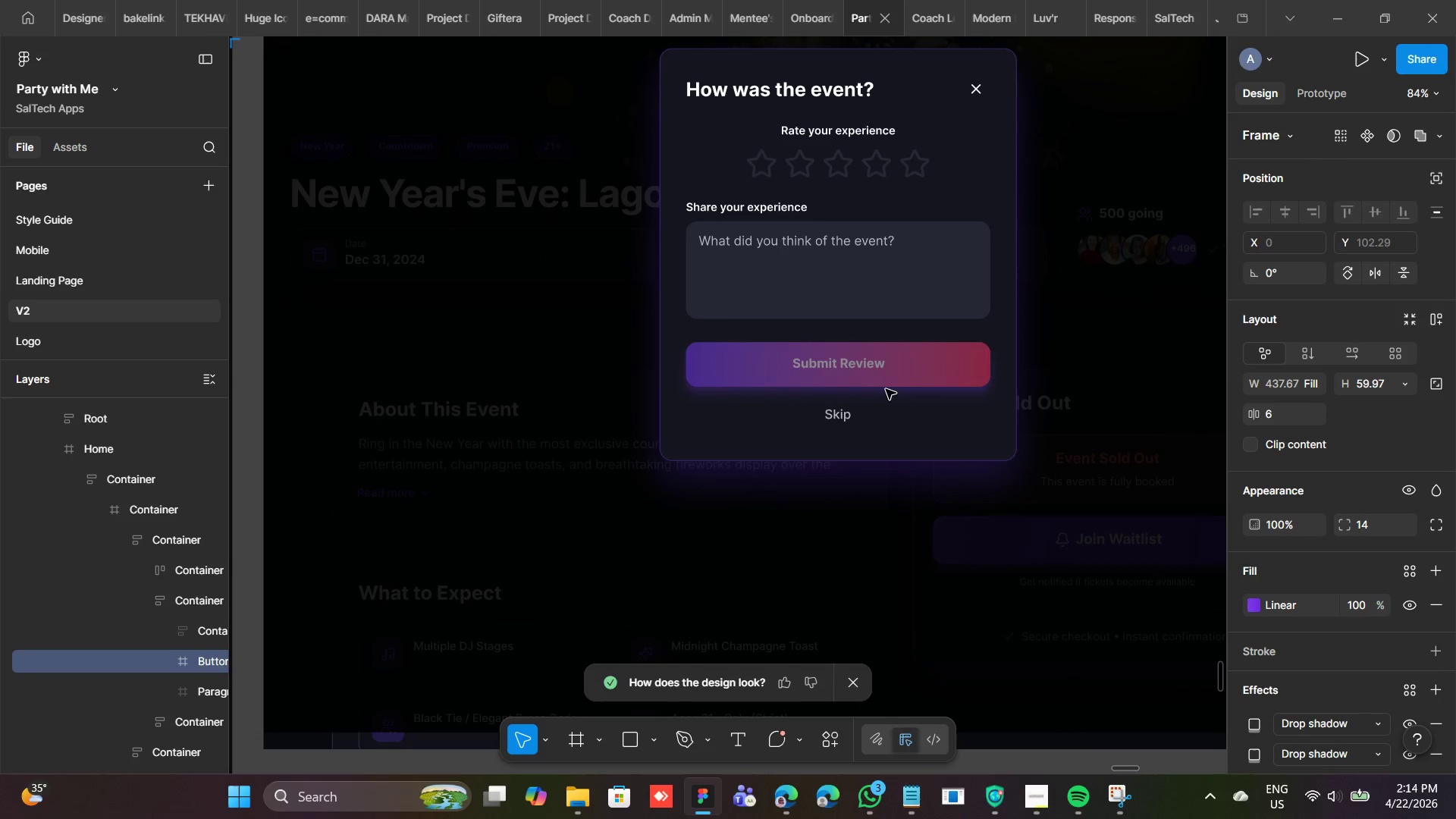 
double_click([885, 386])
 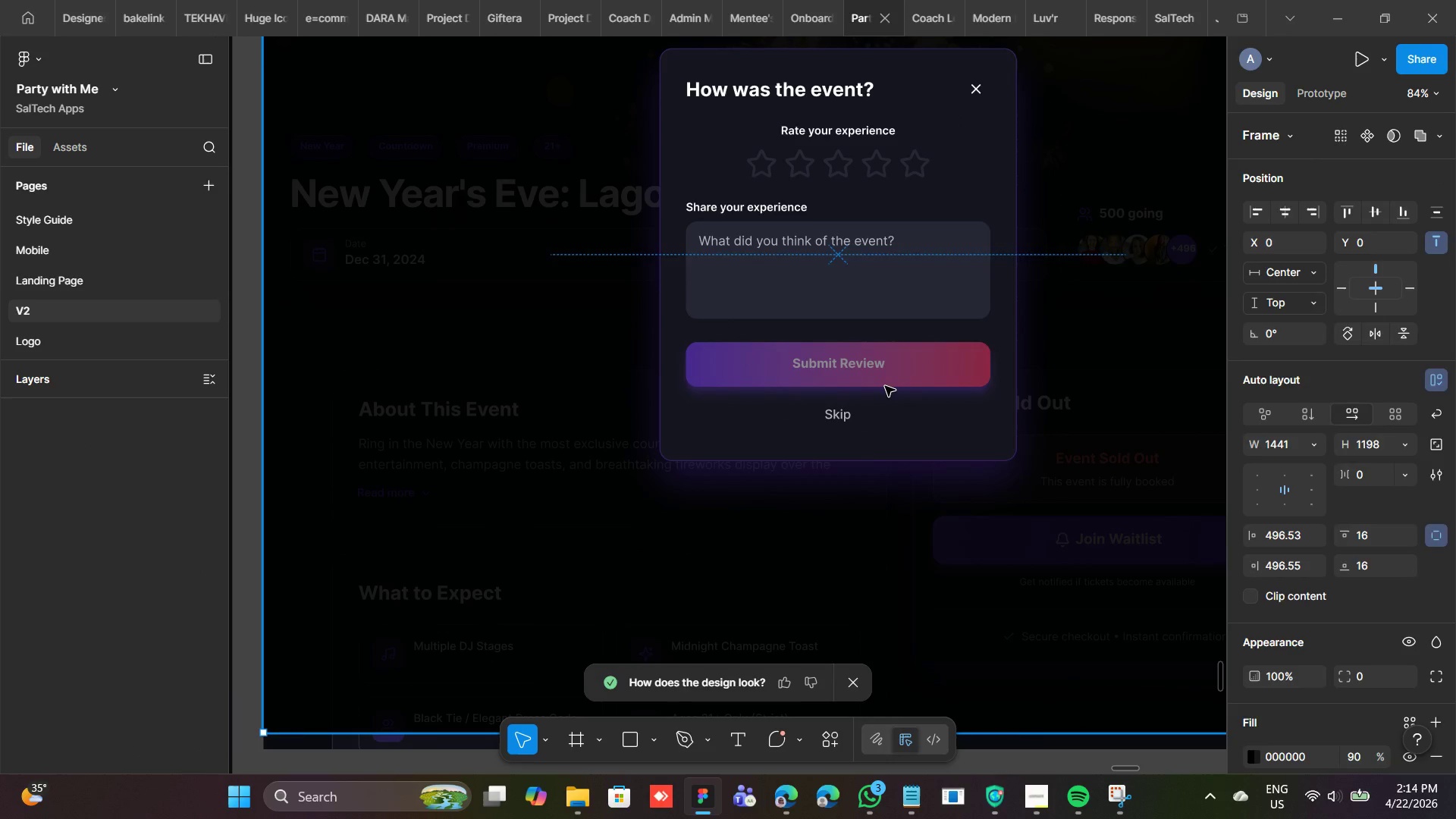 
triple_click([885, 386])
 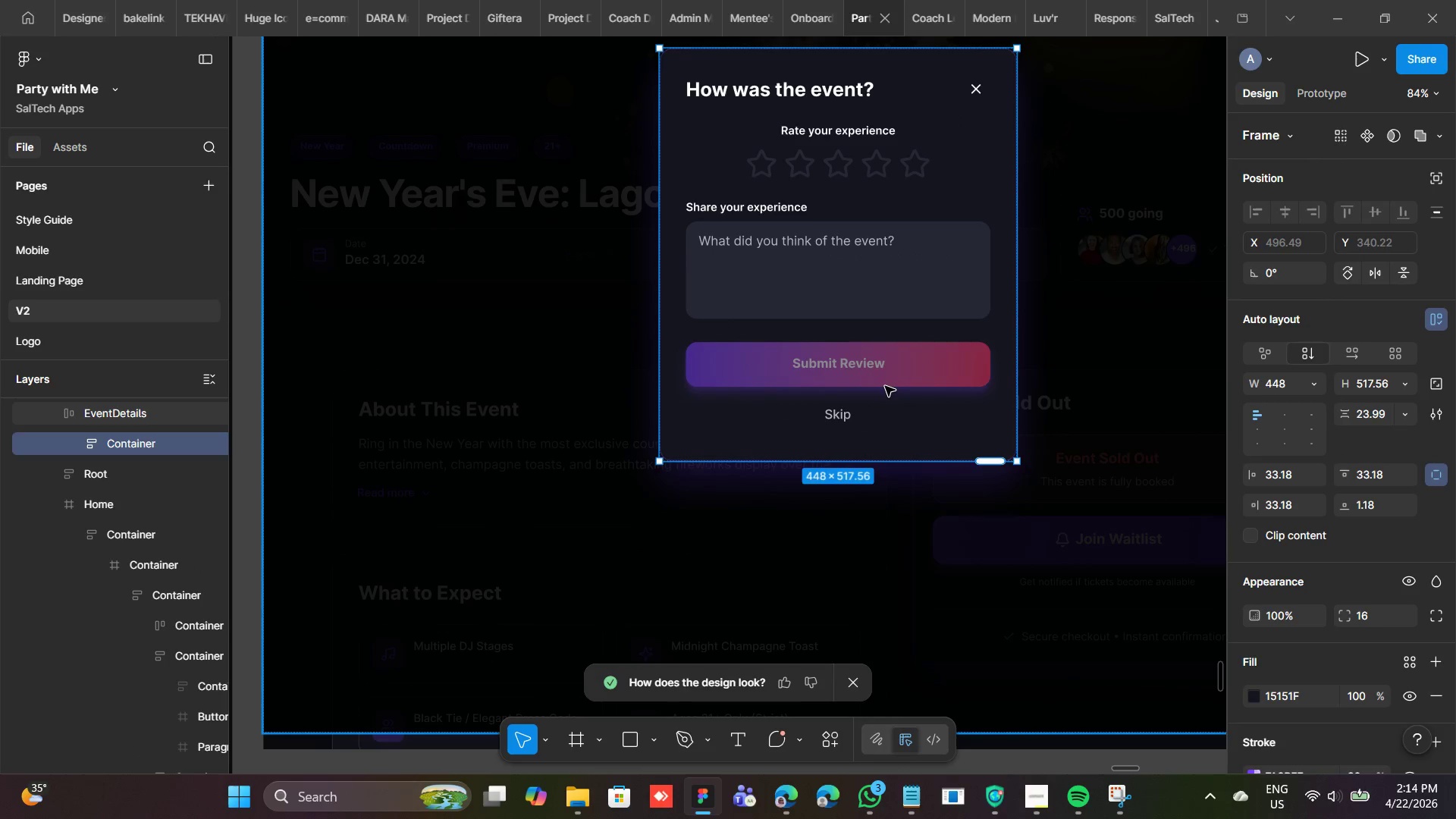 
triple_click([885, 386])
 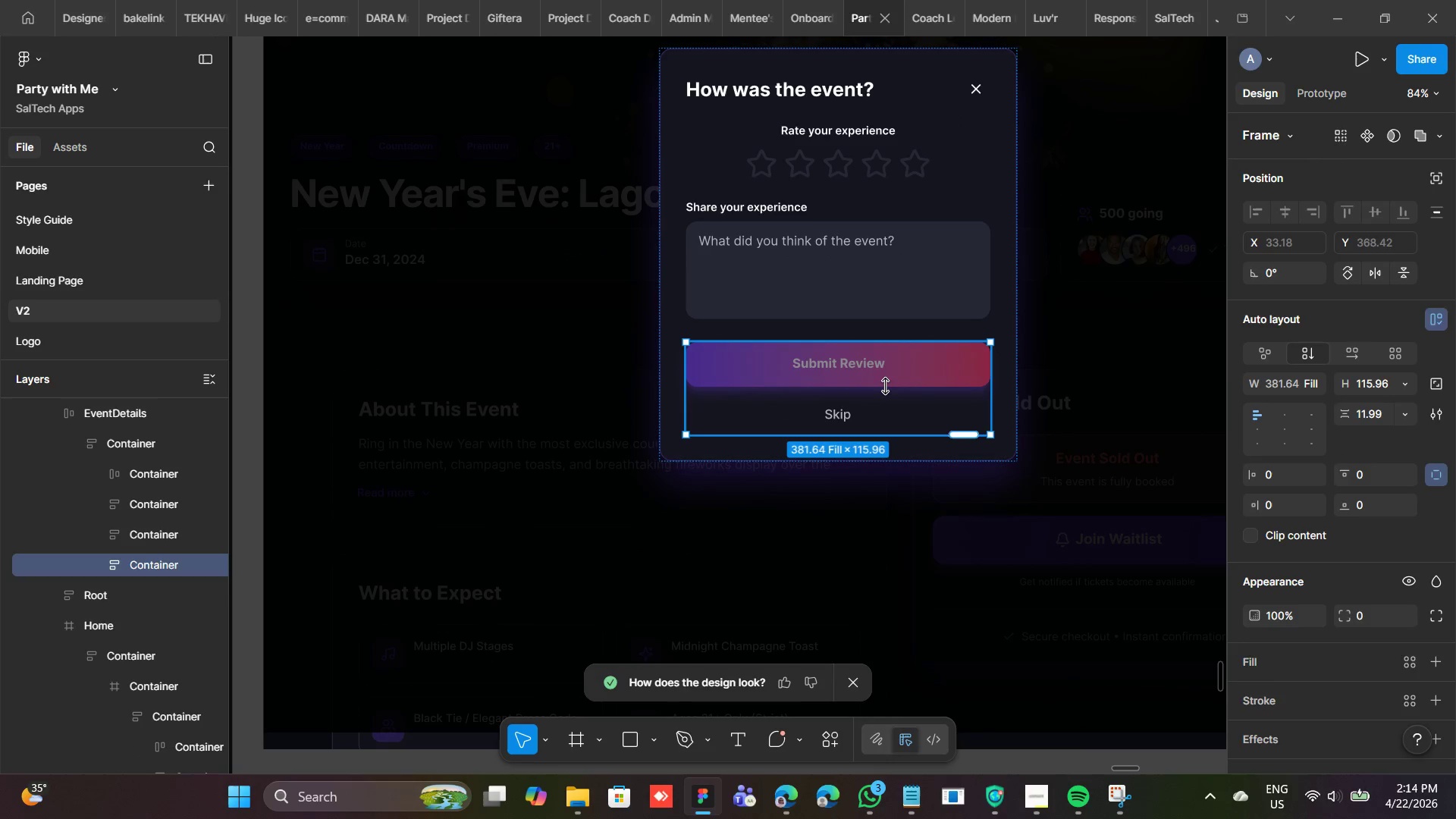 
triple_click([885, 386])
 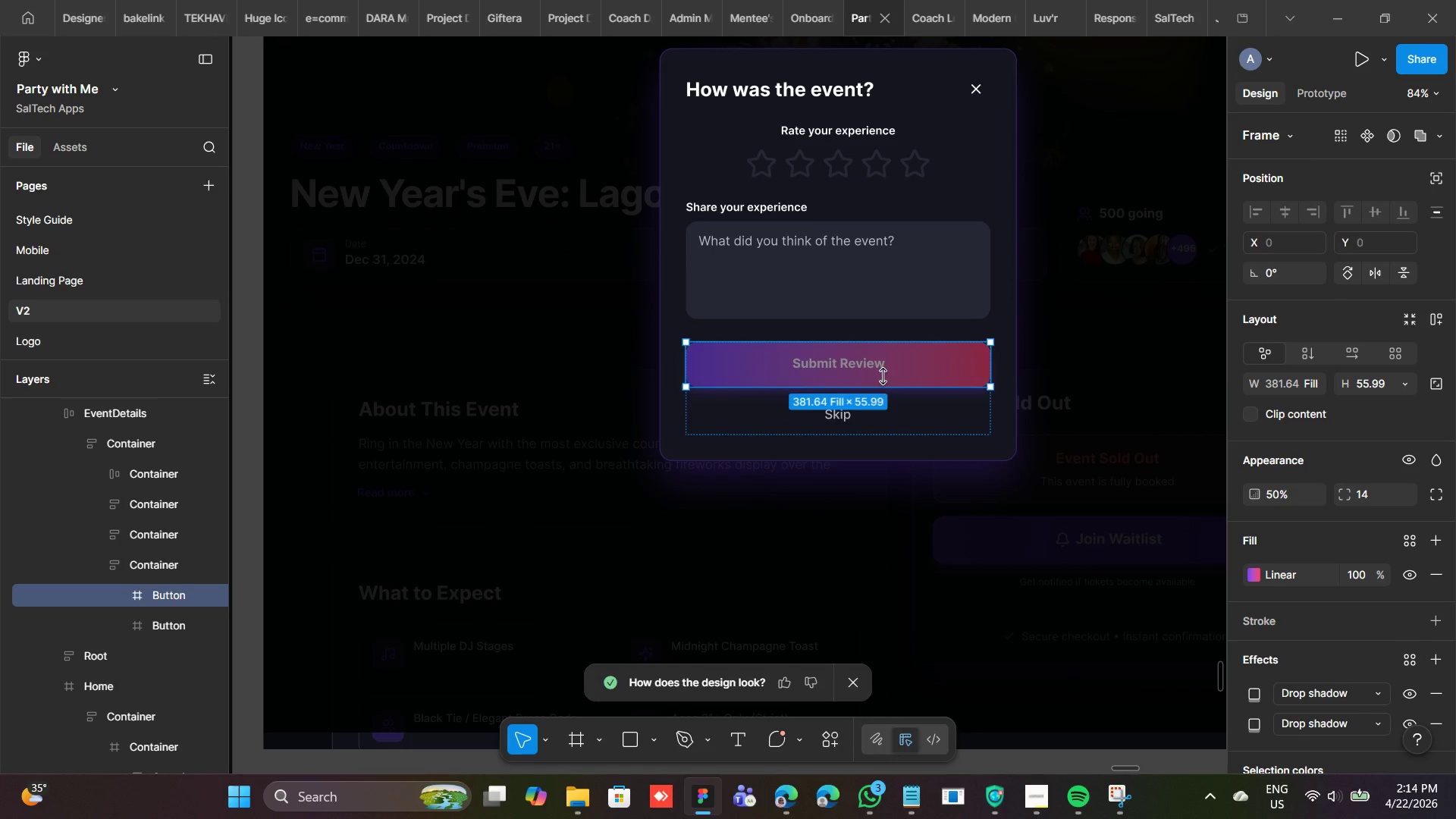 
right_click([883, 376])
 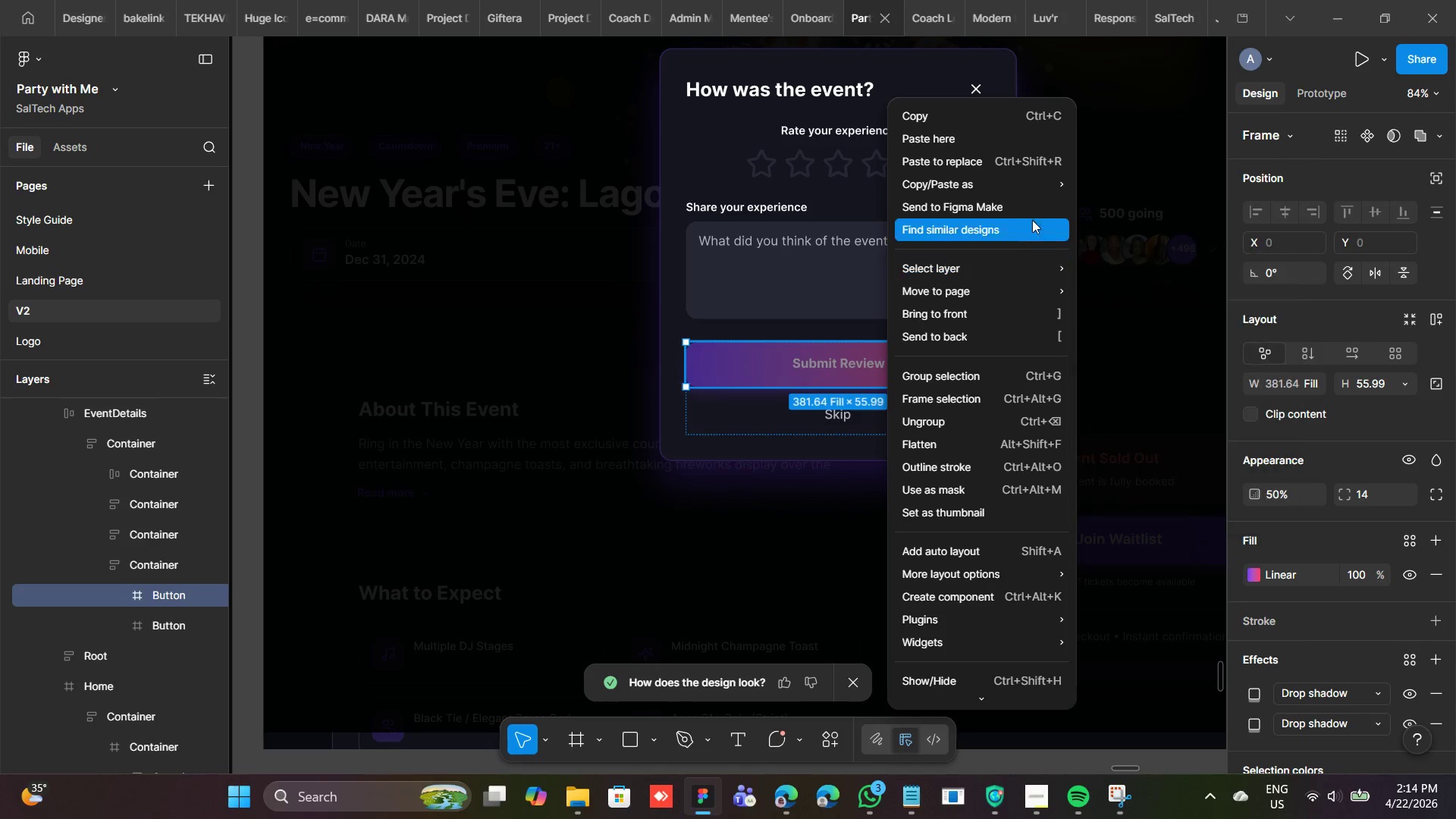 
wait(8.52)
 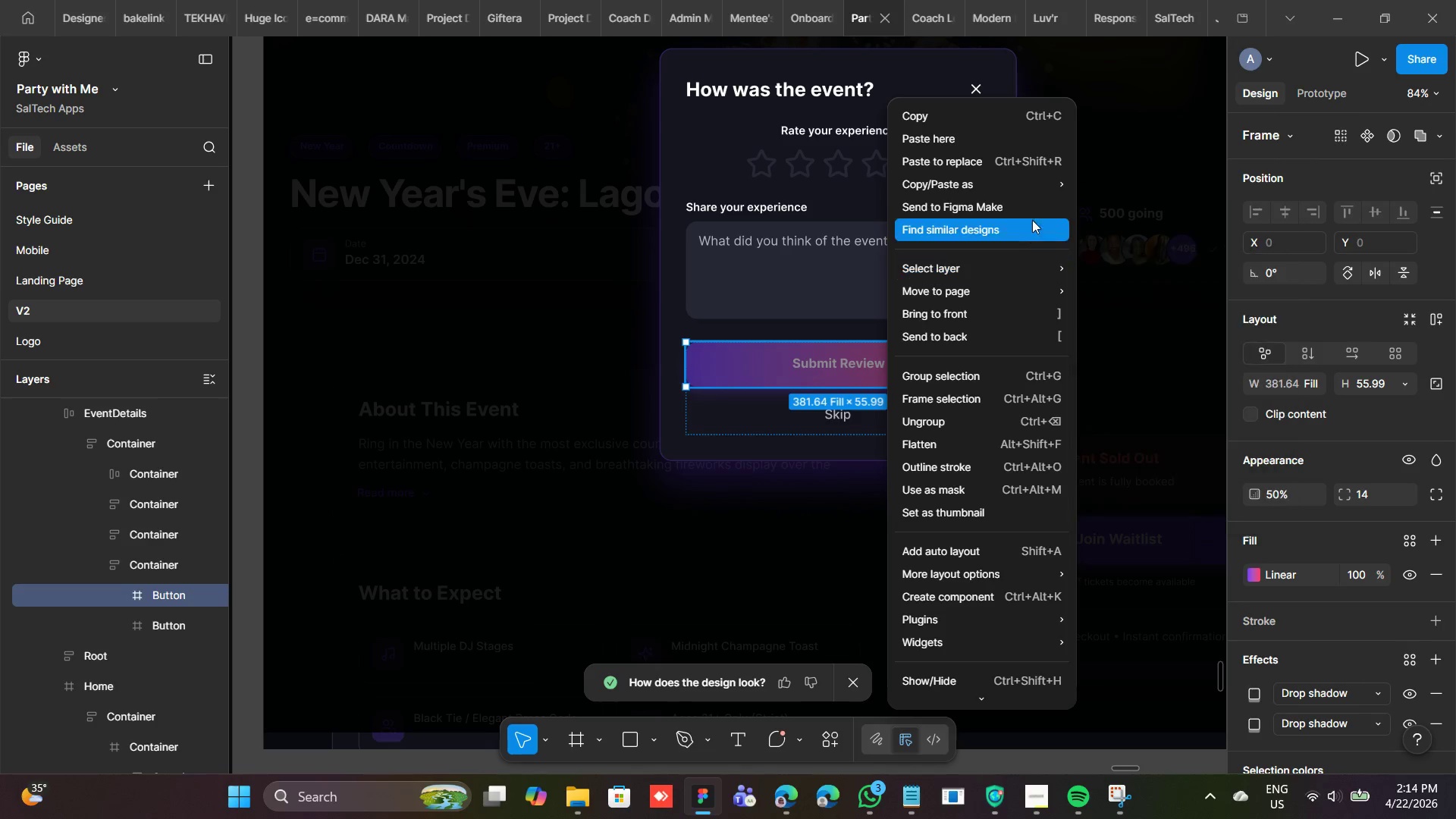 
left_click([1131, 312])
 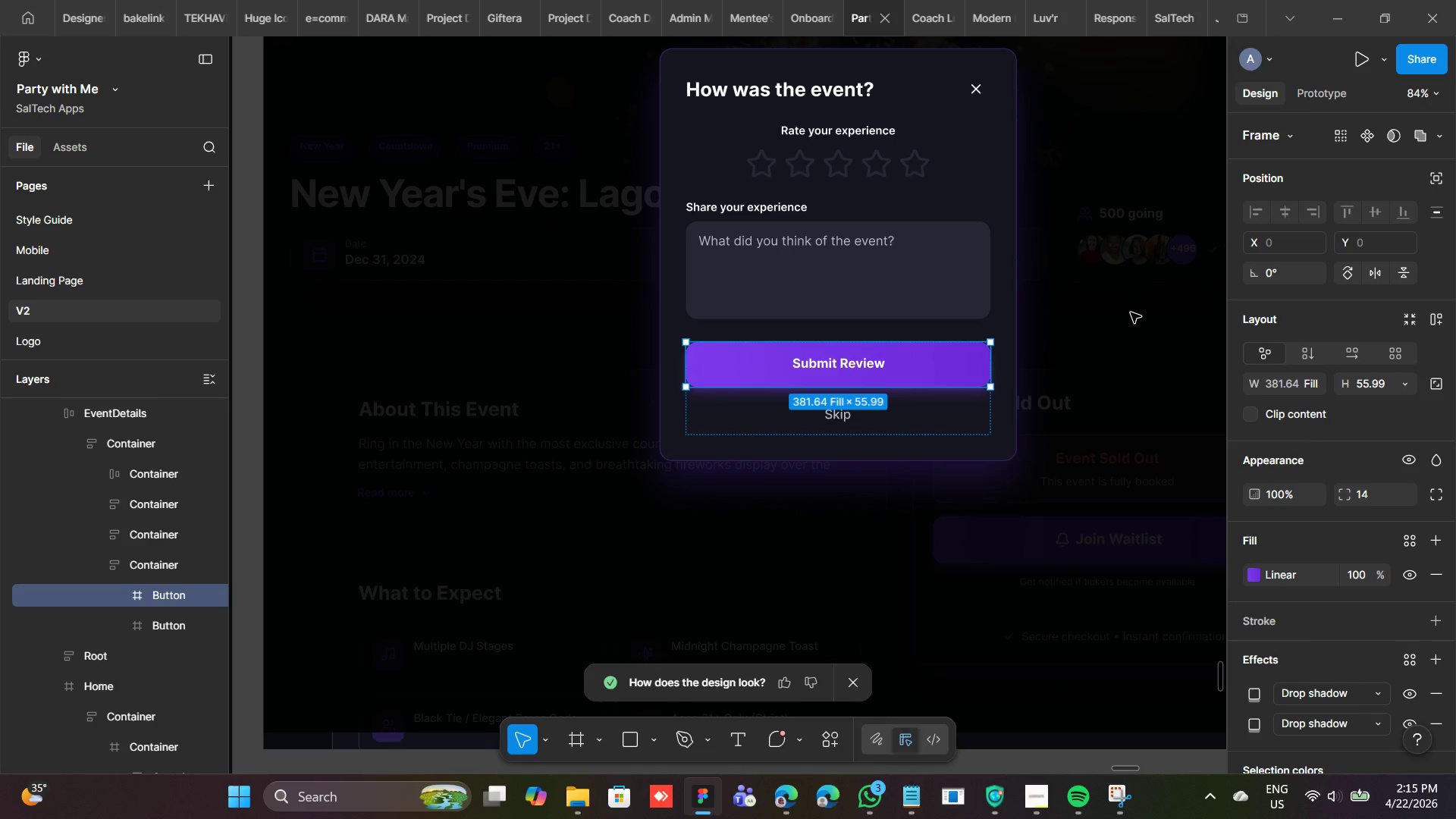 
wait(13.59)
 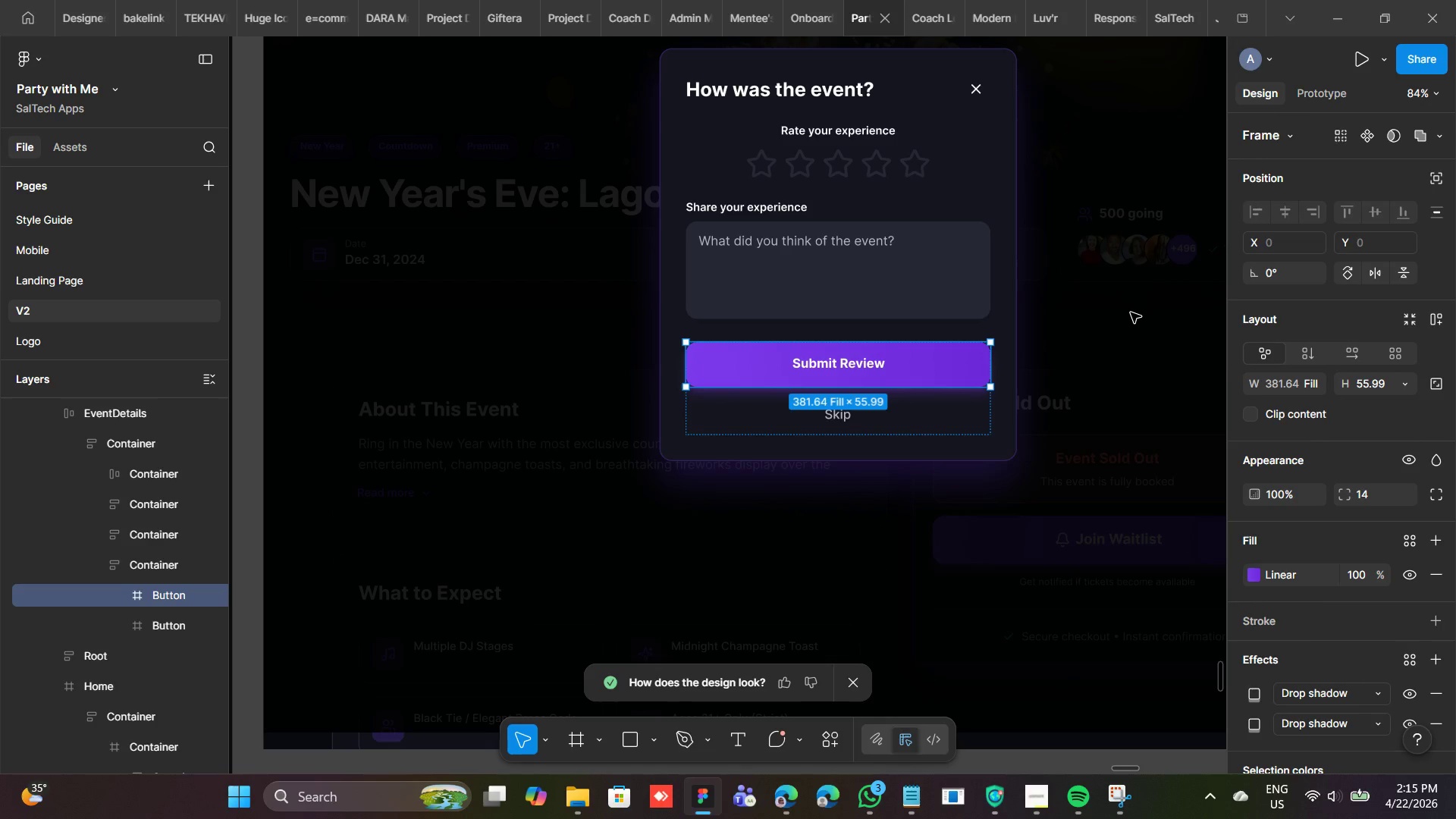 
left_click([1029, 372])
 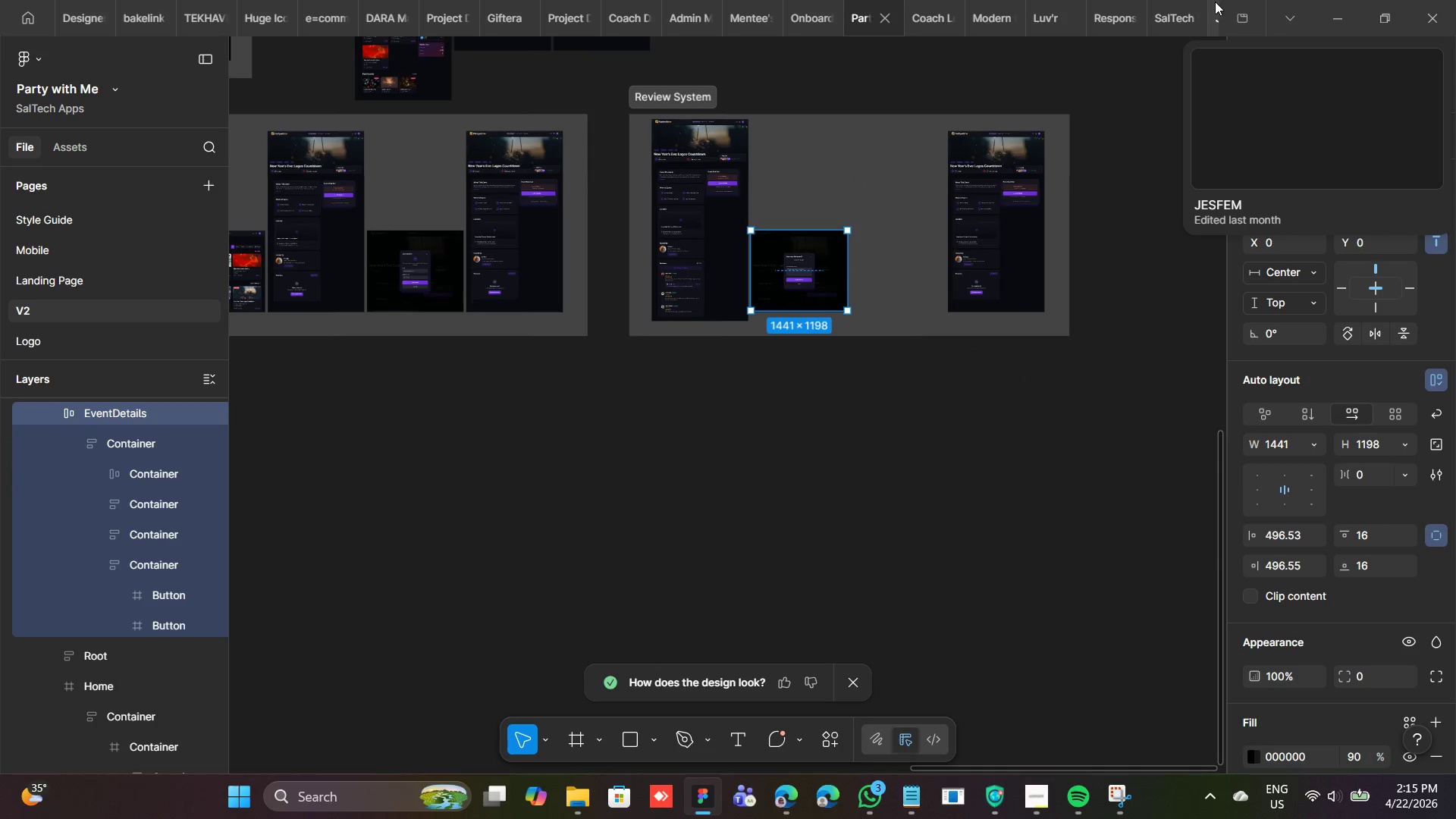 
wait(5.34)
 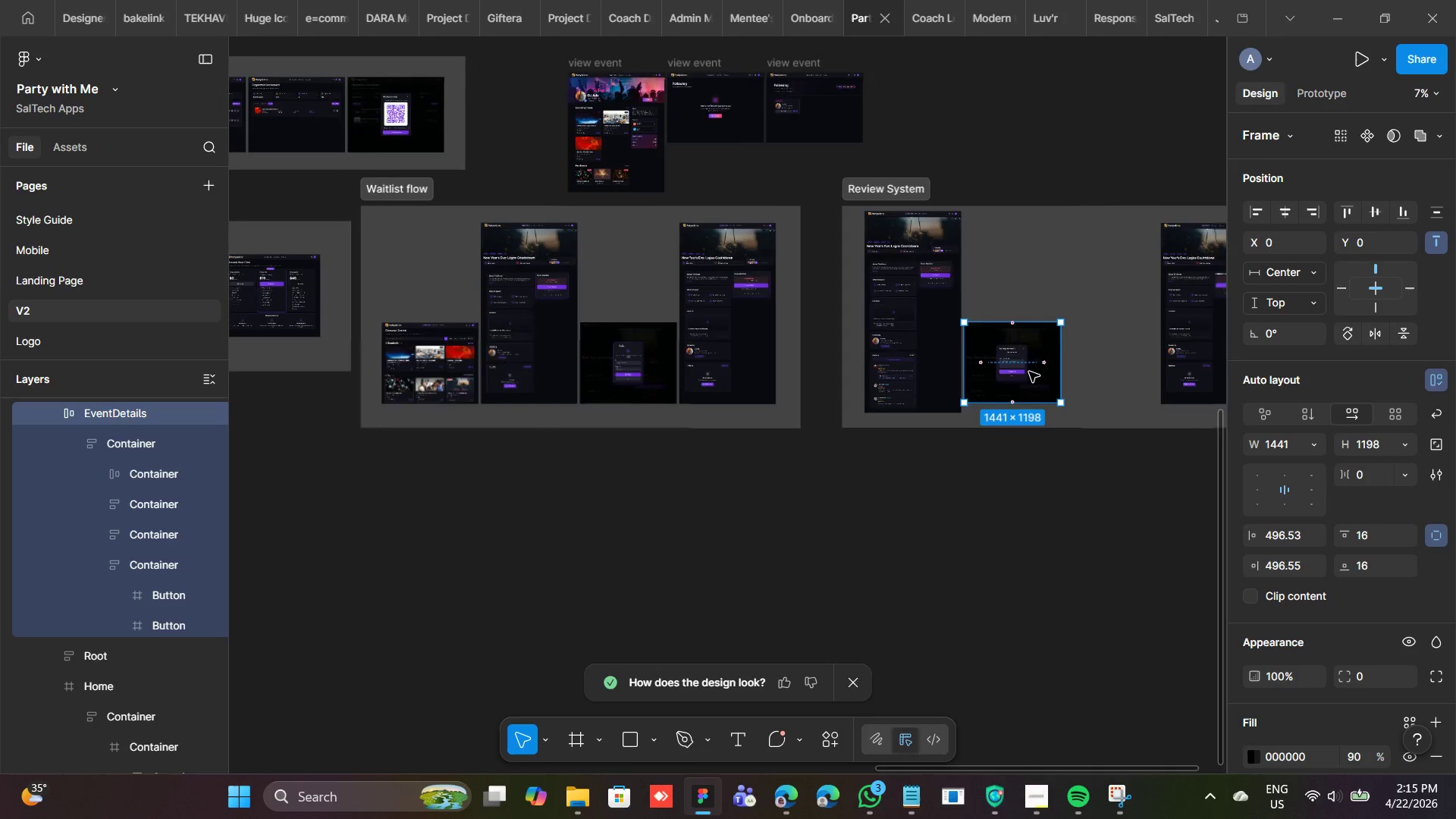 
left_click([1230, 3])
 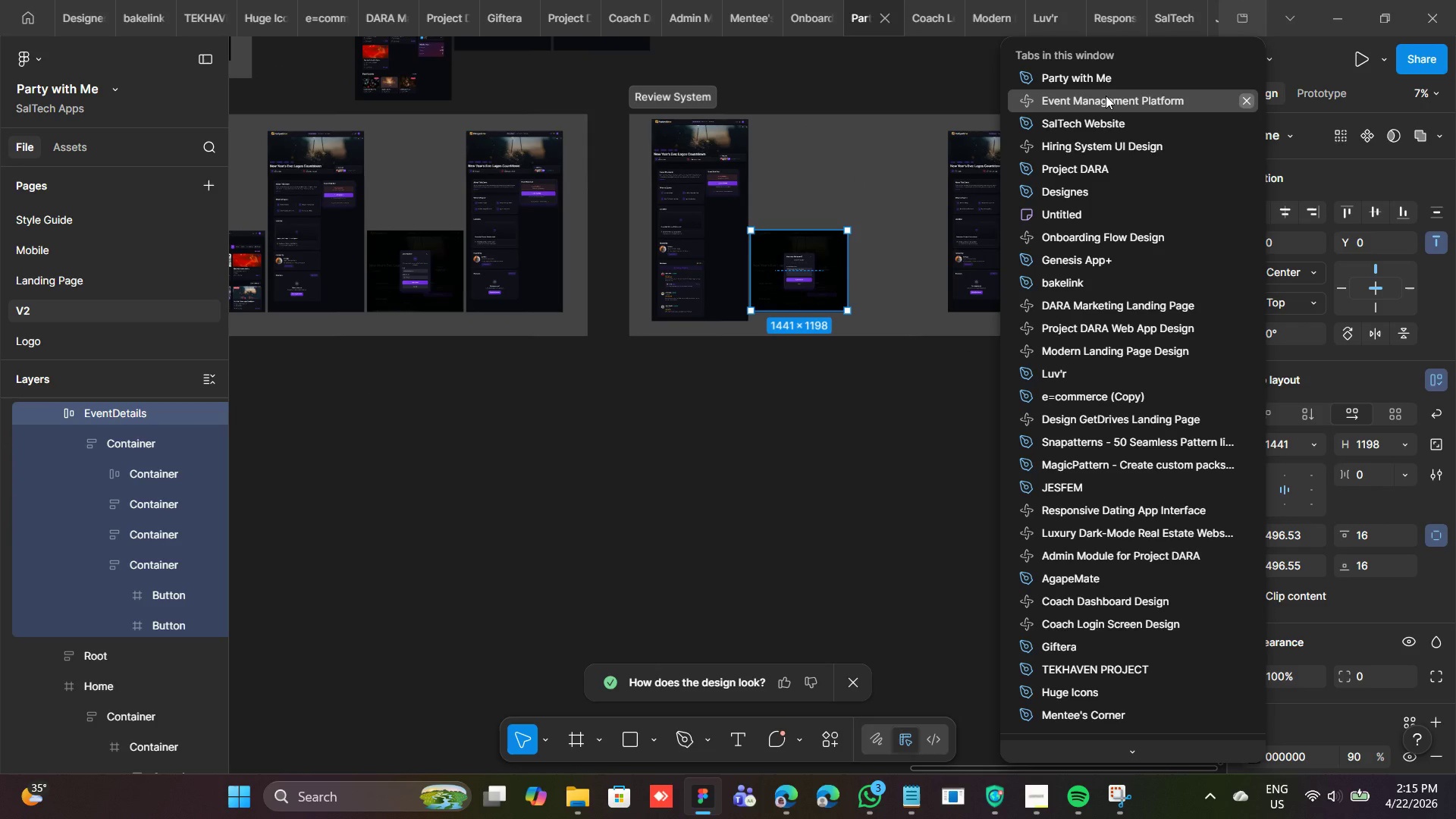 
left_click([1106, 96])
 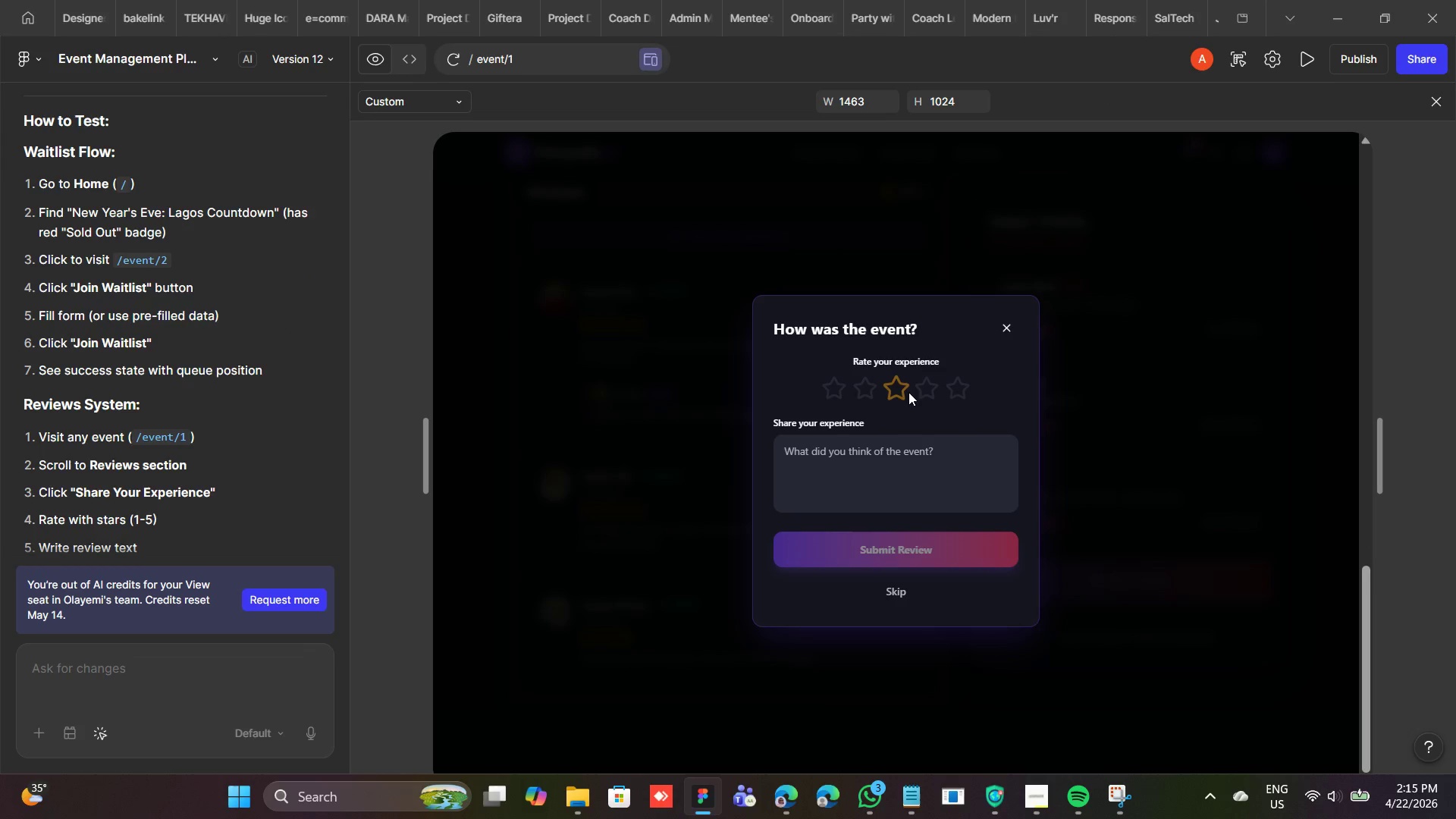 
left_click([924, 393])
 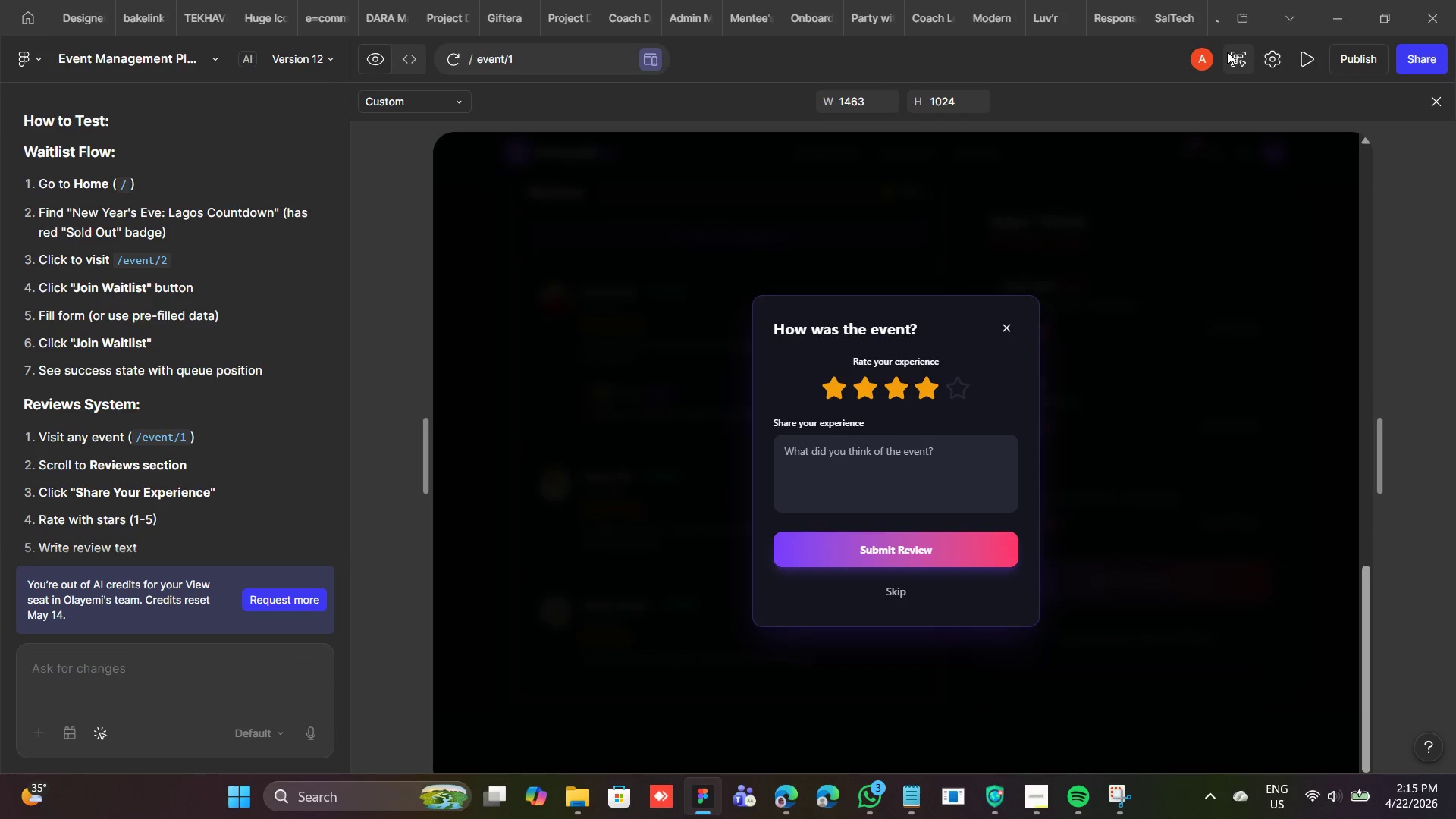 
left_click([1235, 57])
 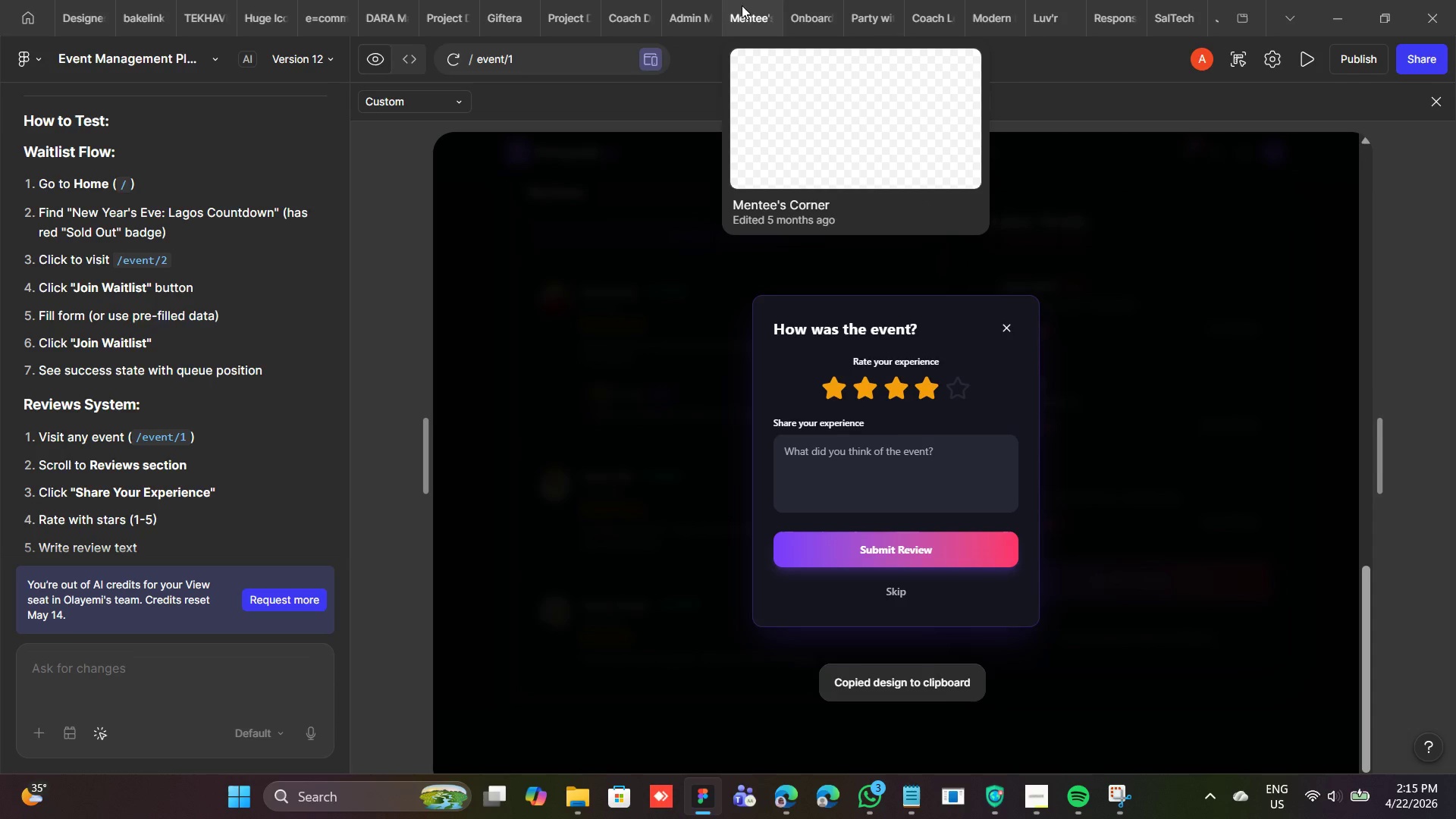 
wait(6.81)
 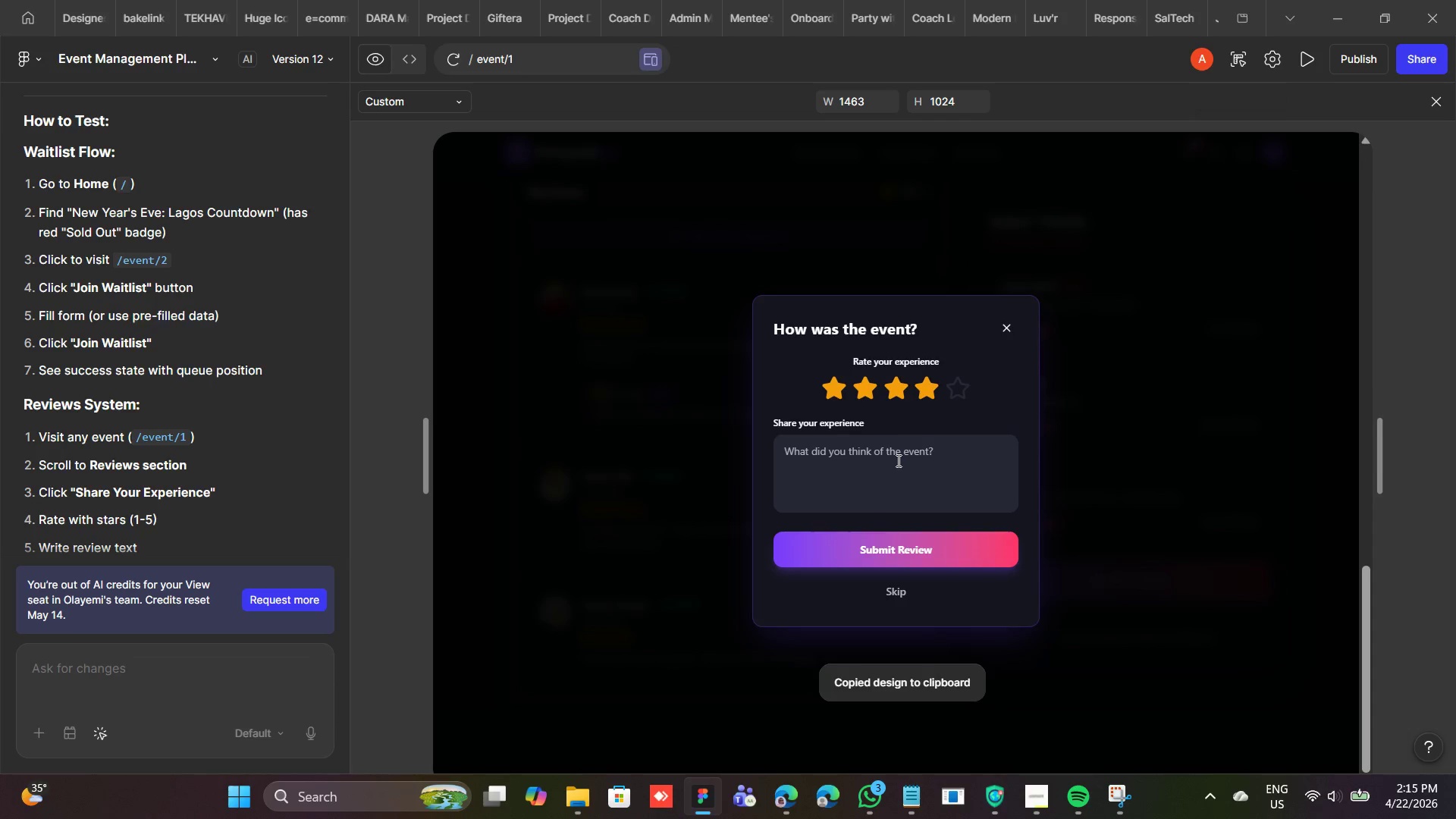 
left_click([851, 0])
 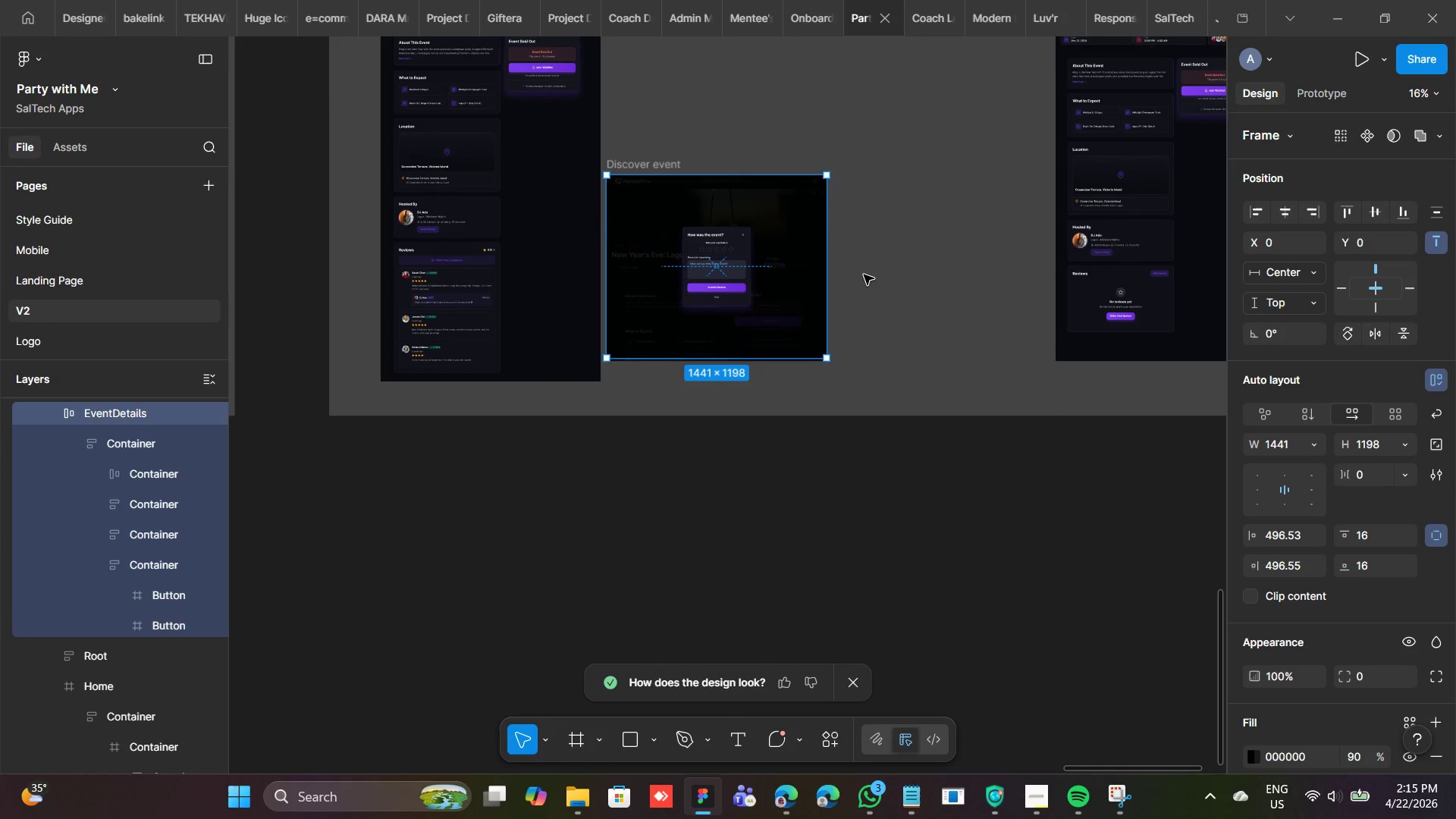 
key(Control+D)
 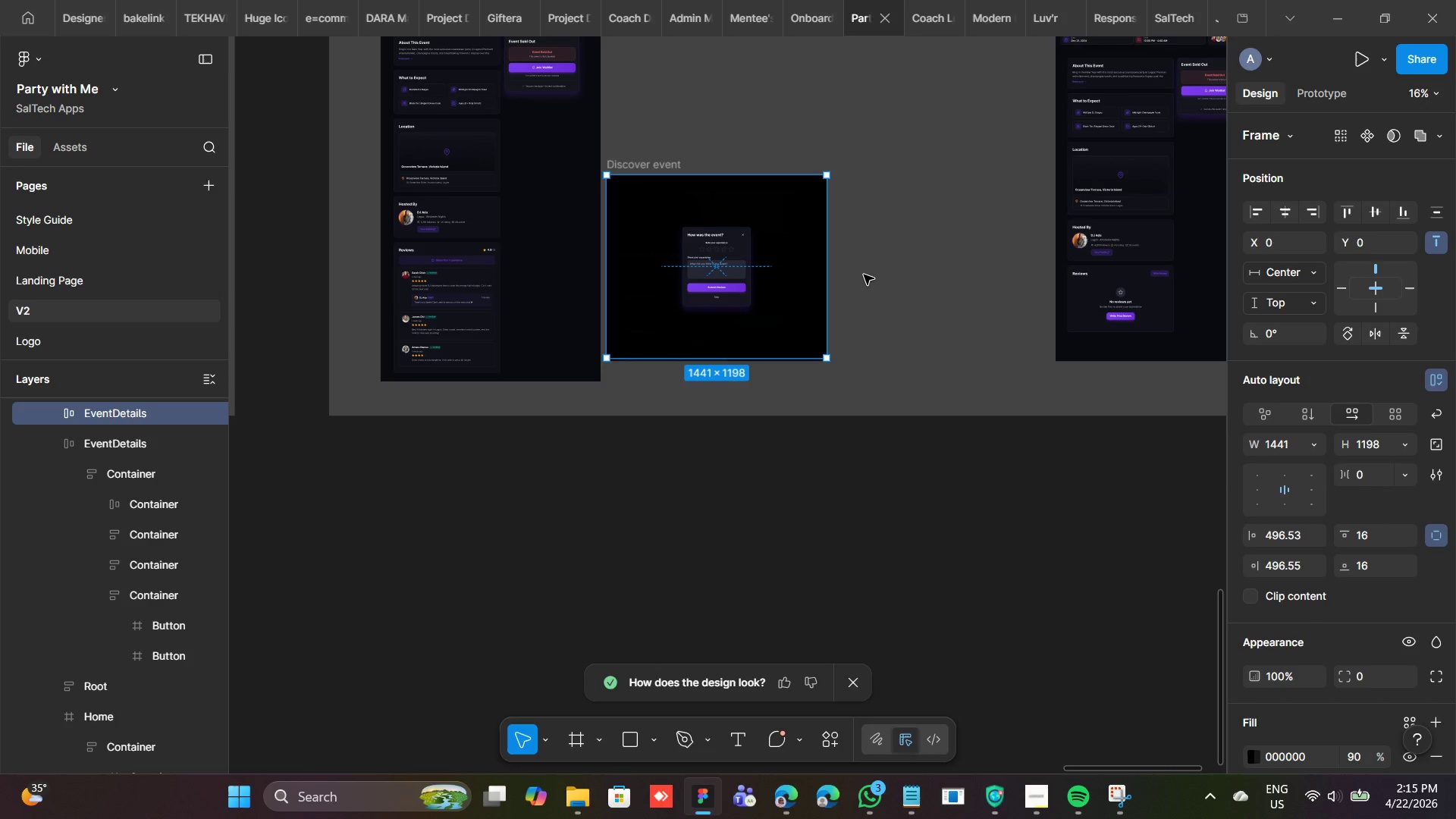 
key(Control+Z)
 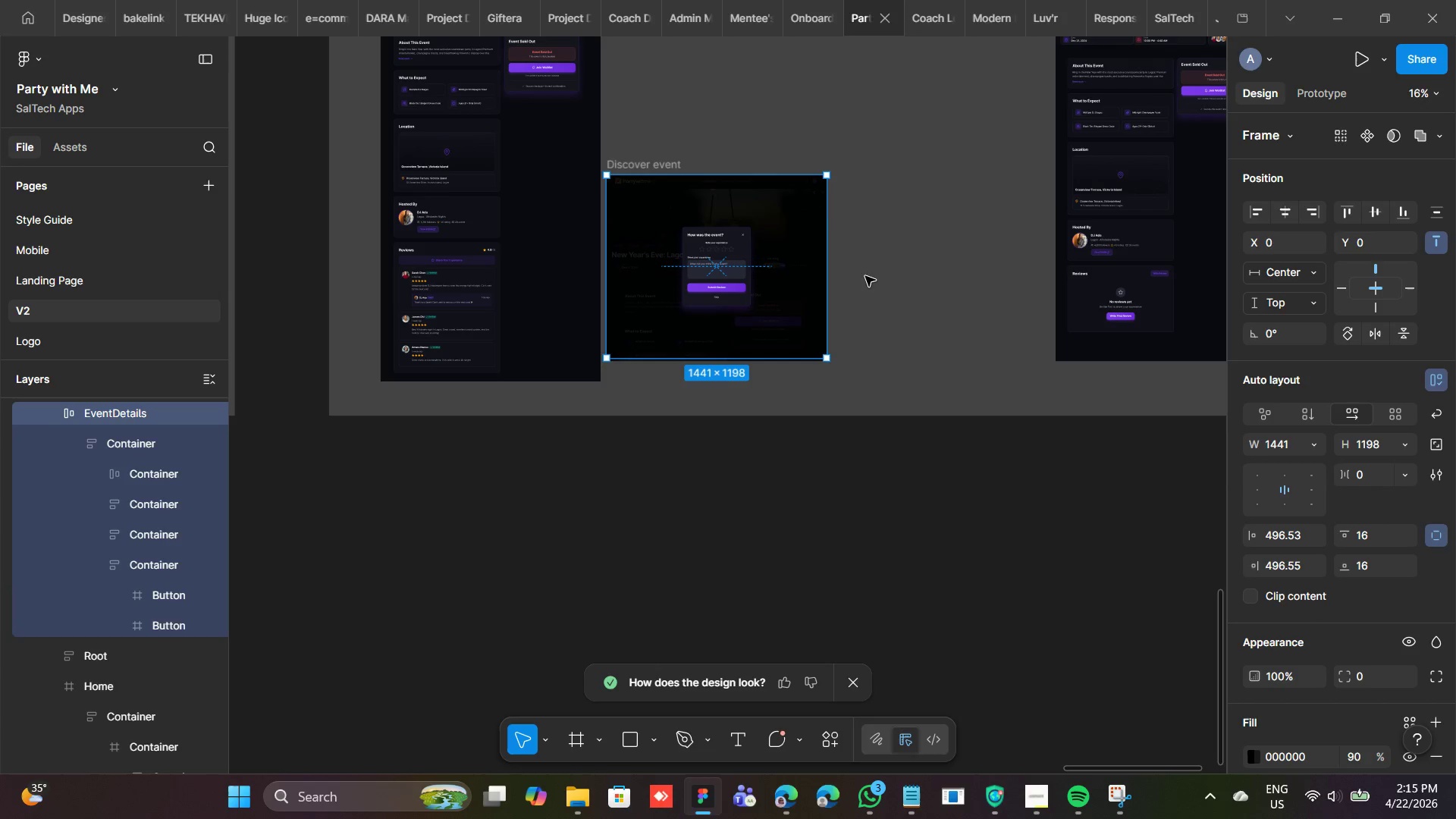 
left_click([889, 294])
 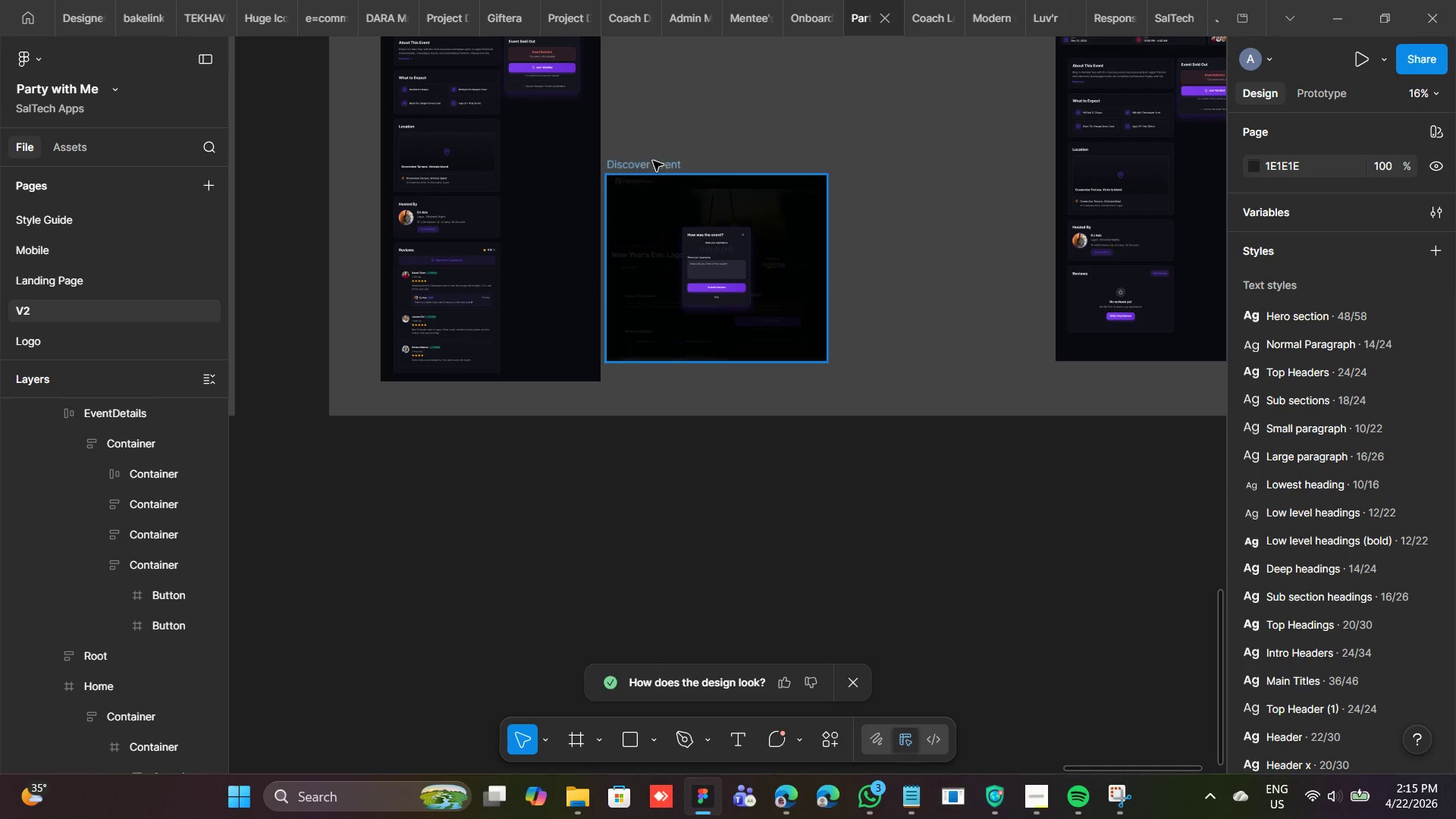 
left_click([651, 163])
 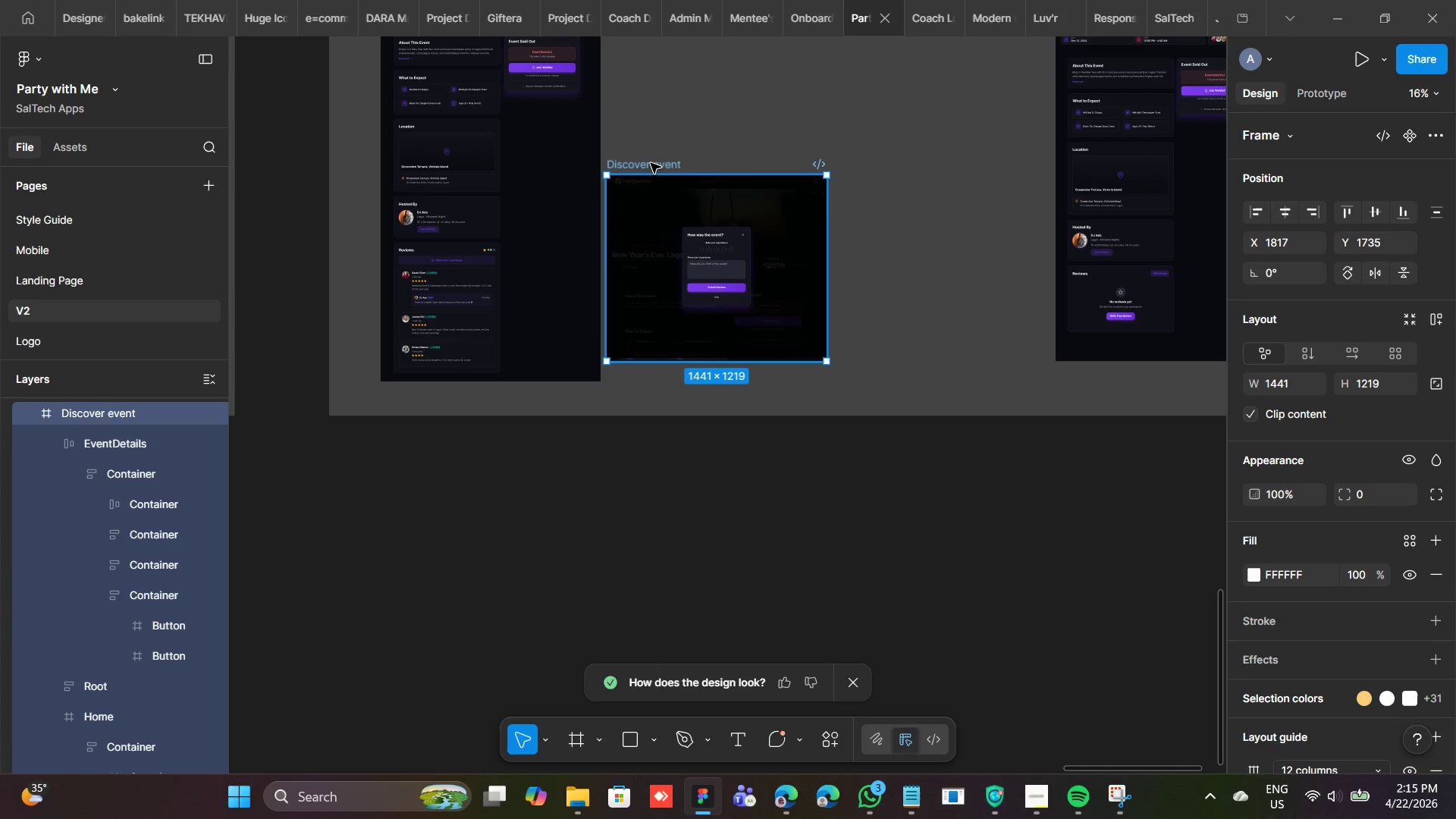 
key(Control+D)
 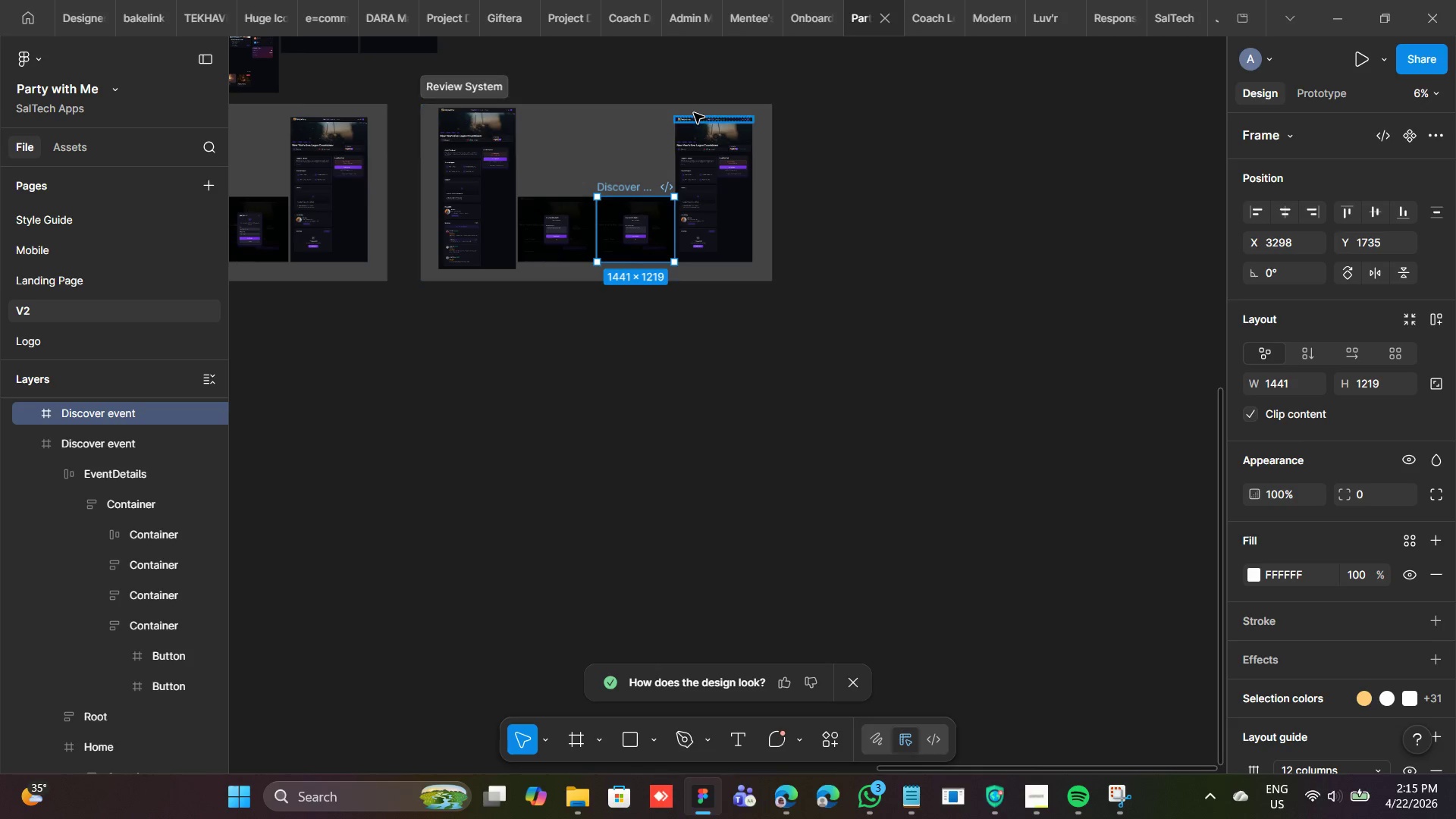 
left_click([695, 113])
 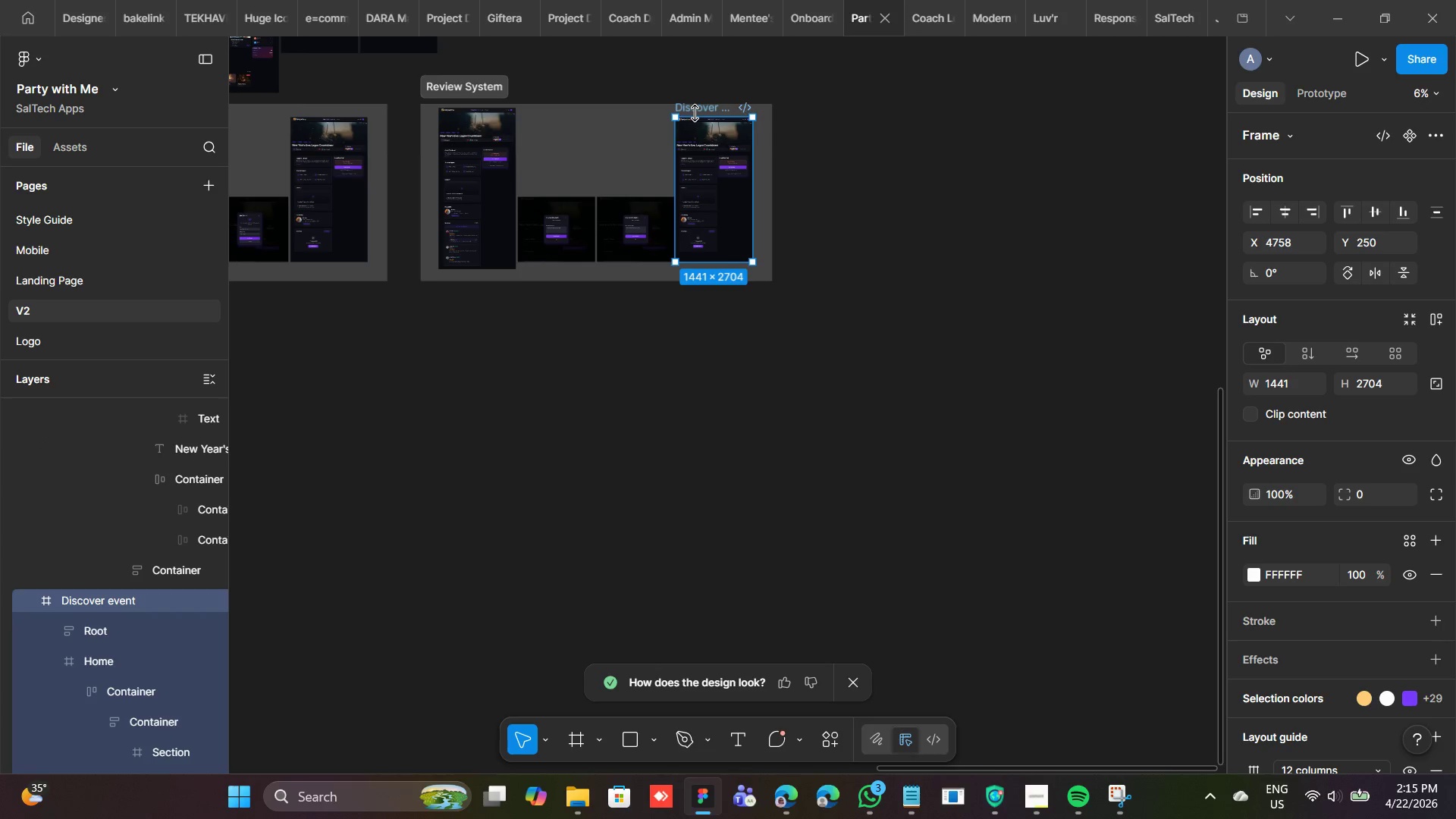 
key(Backspace)
 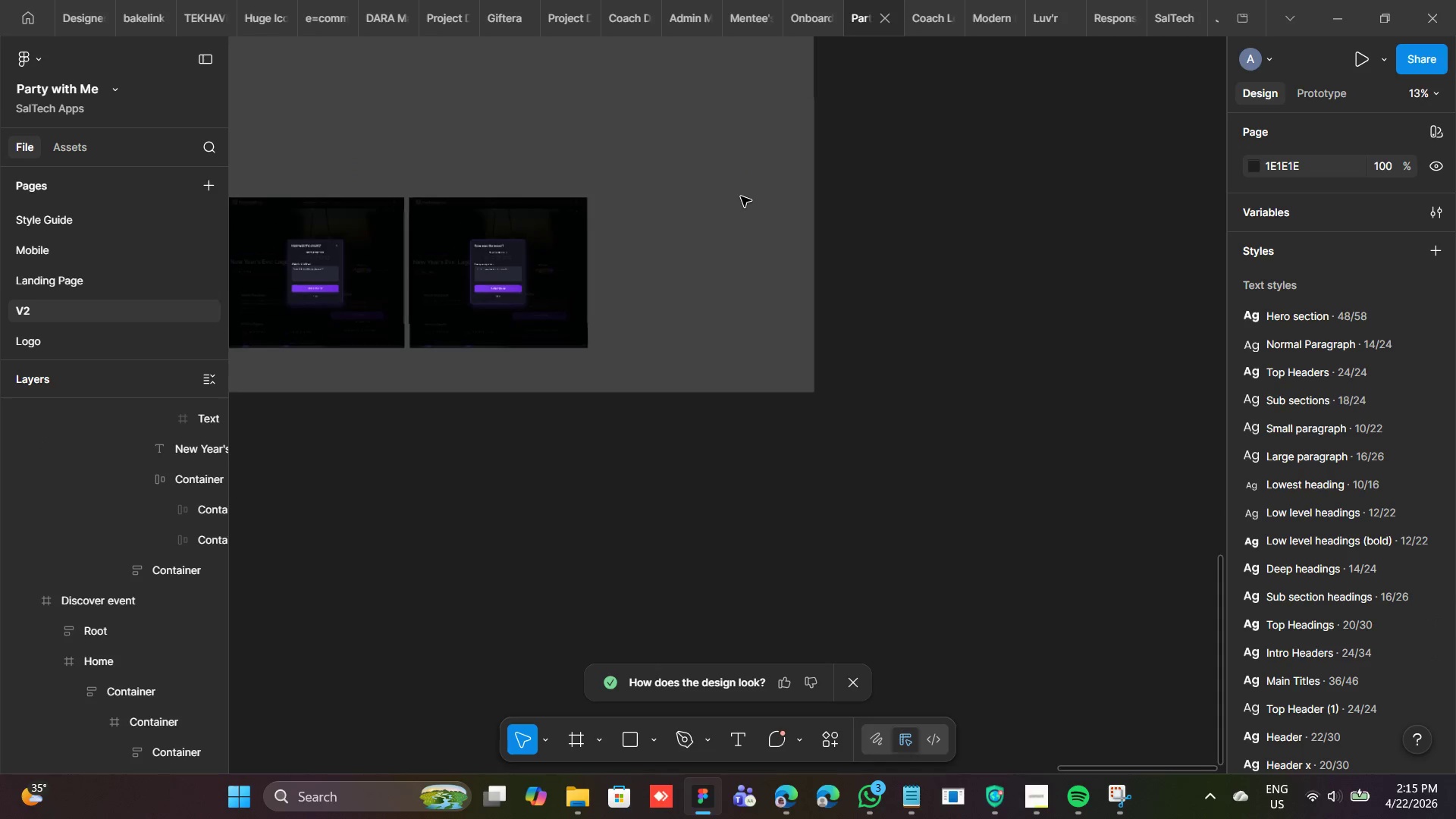 
right_click([715, 147])
 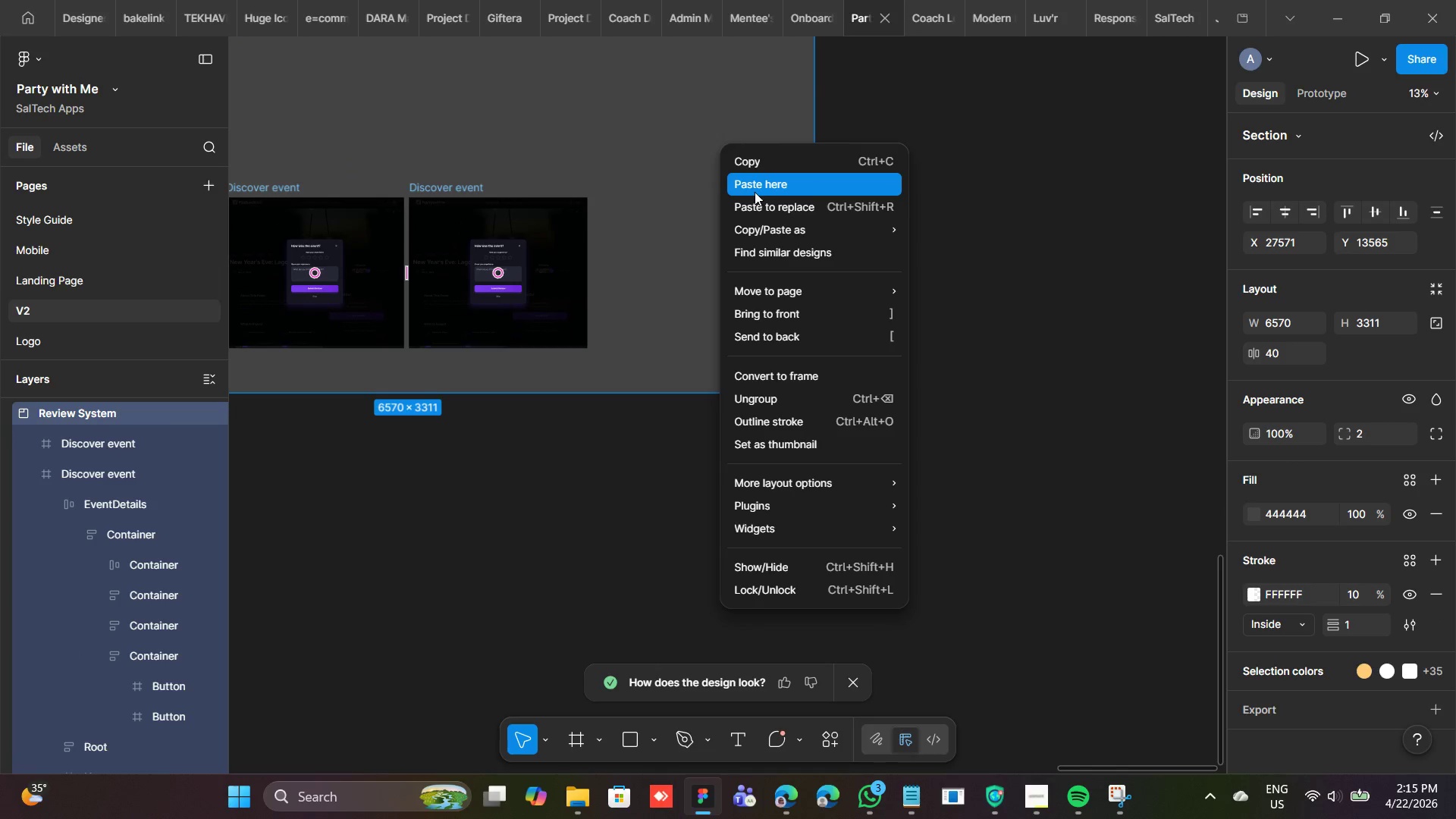 
left_click([753, 190])
 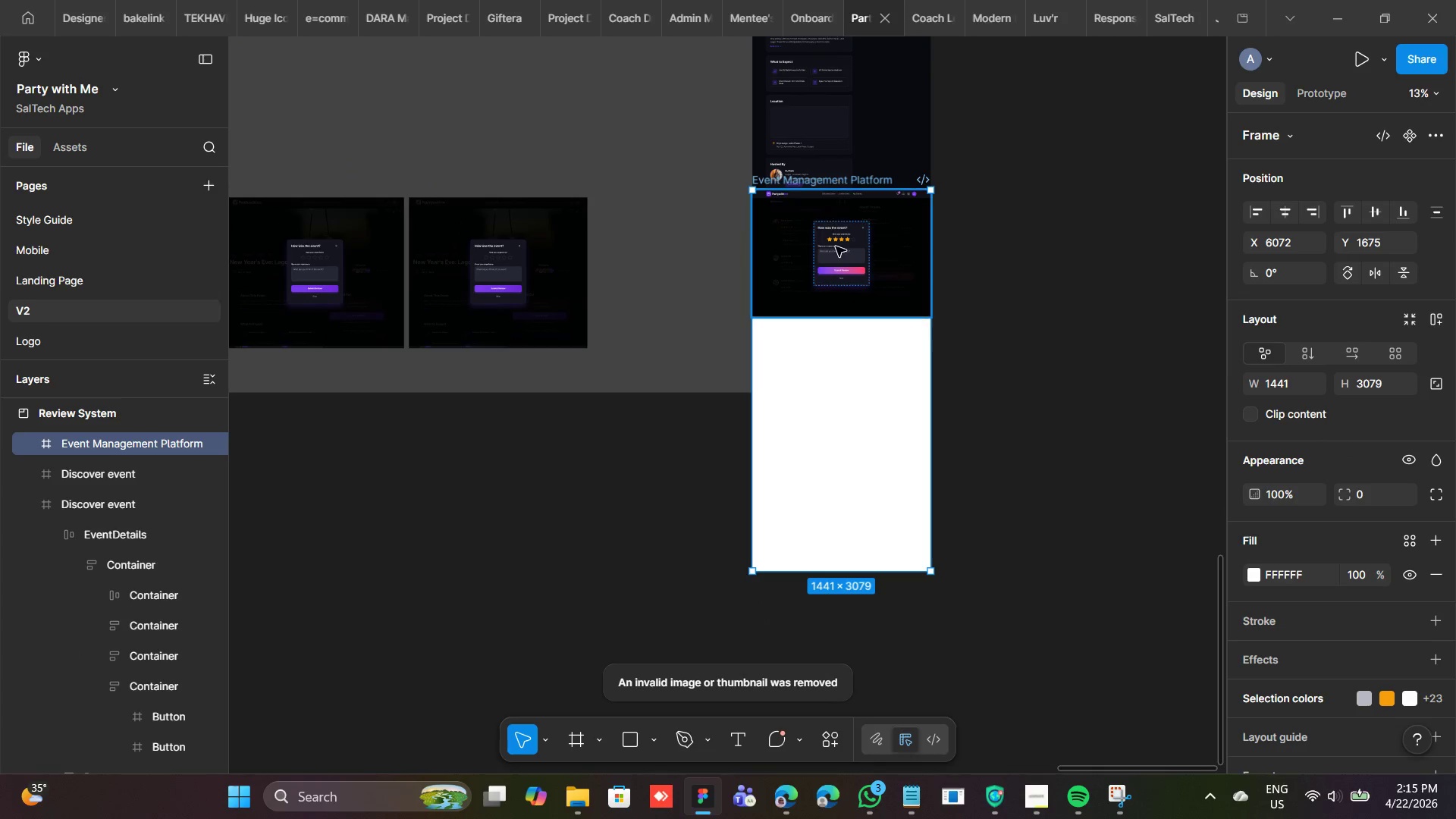 
double_click([843, 265])
 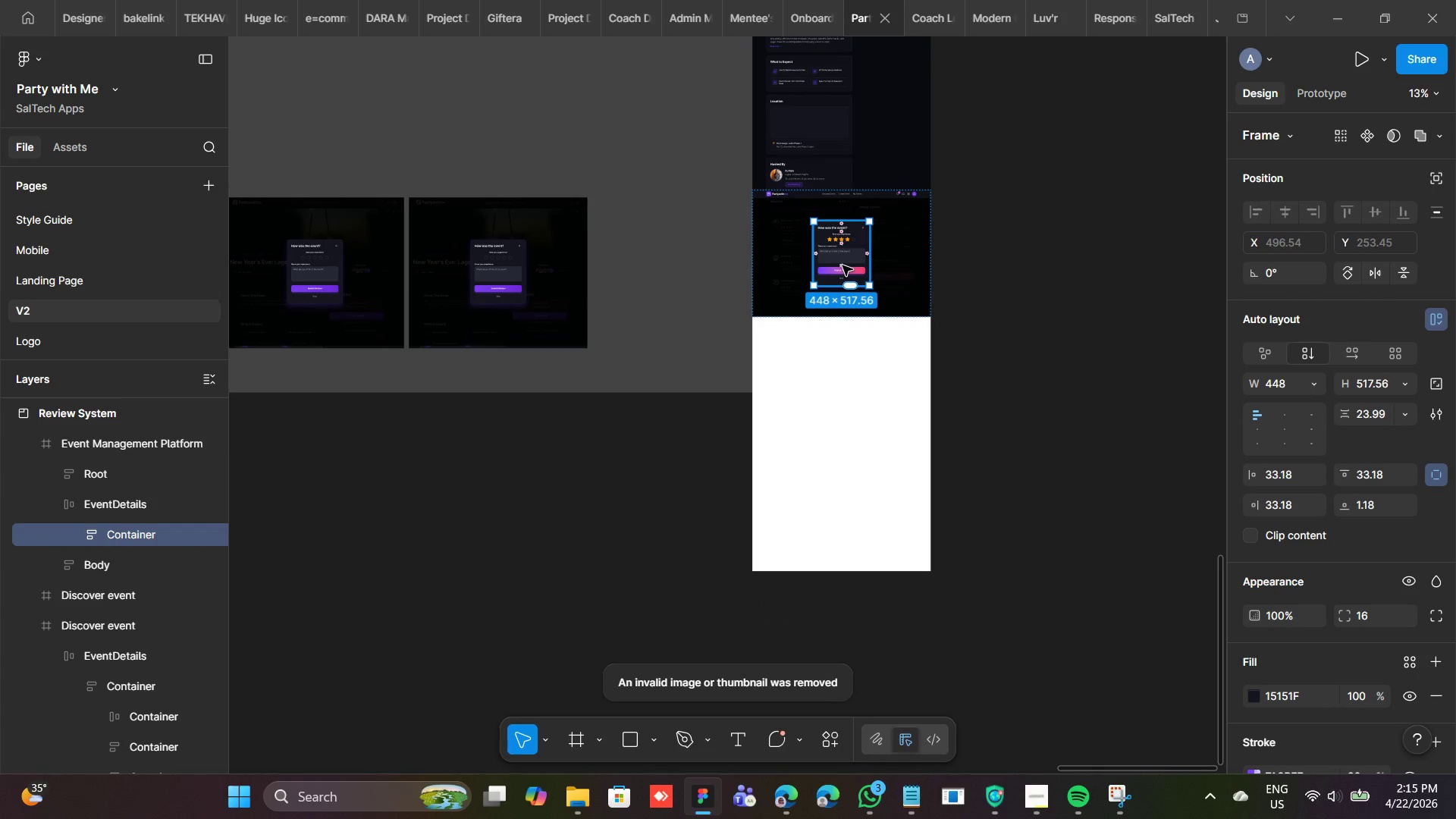 
key(Control+X)
 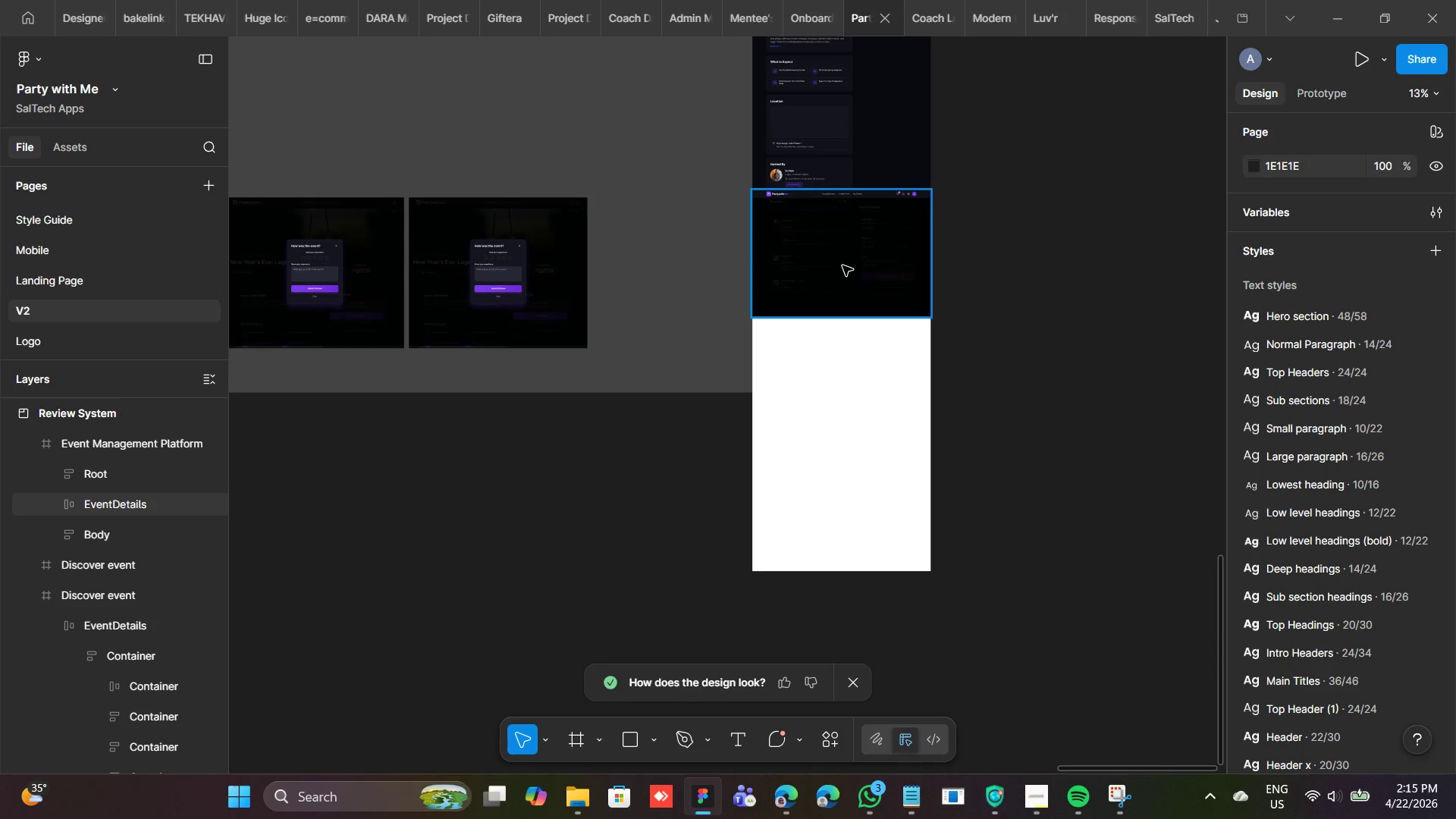 
left_click([843, 265])
 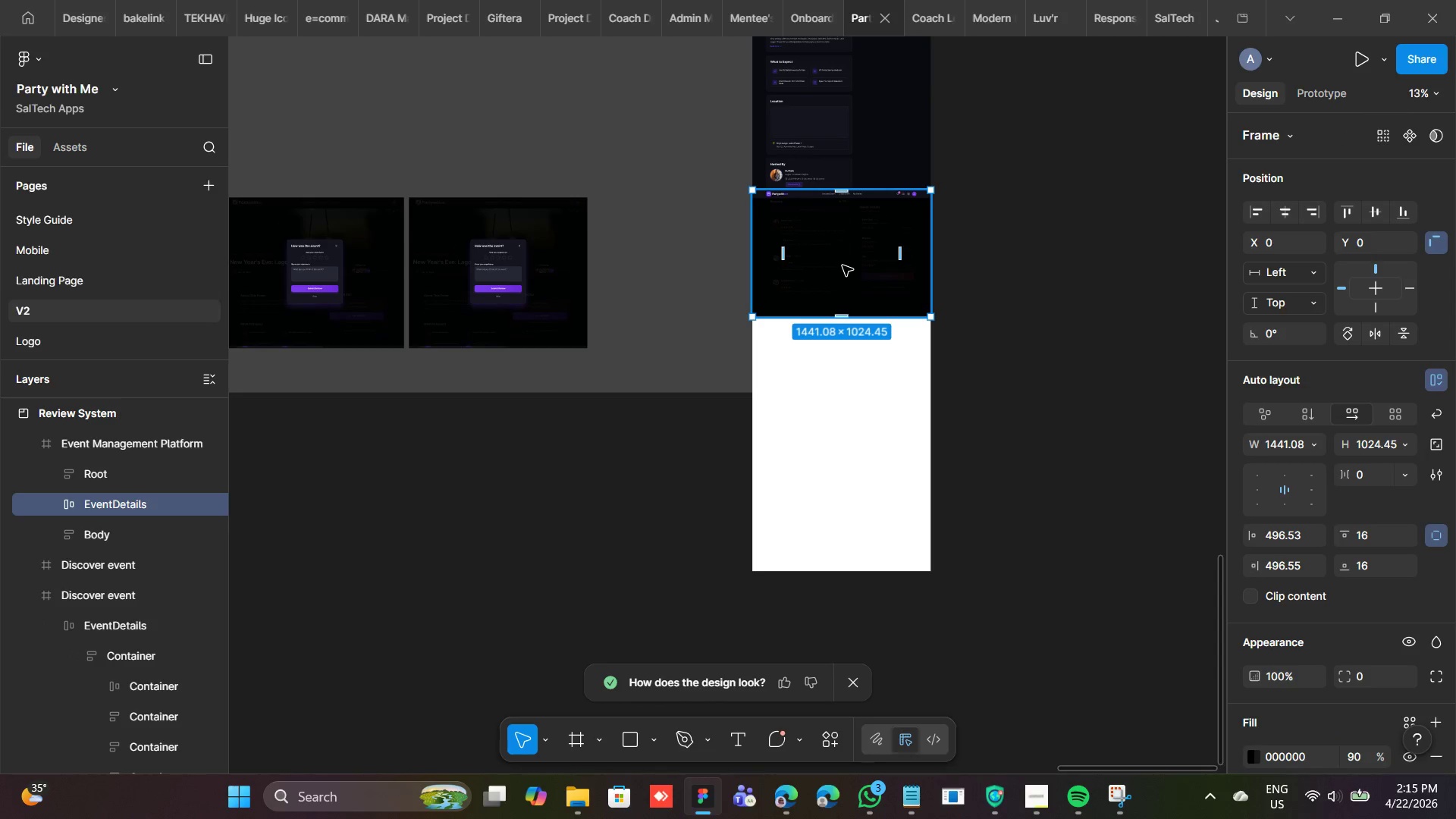 
key(Backspace)
 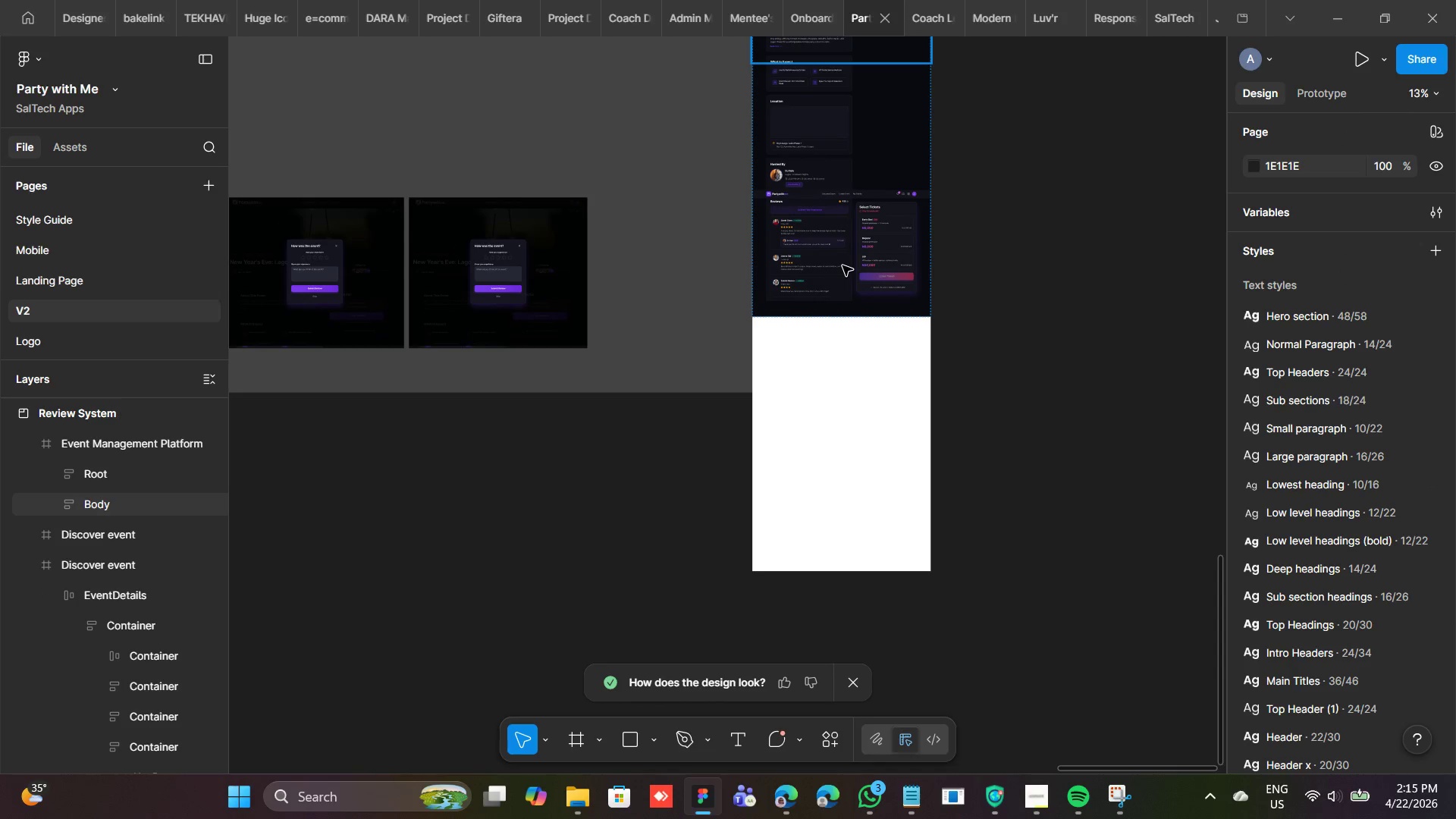 
left_click([843, 265])
 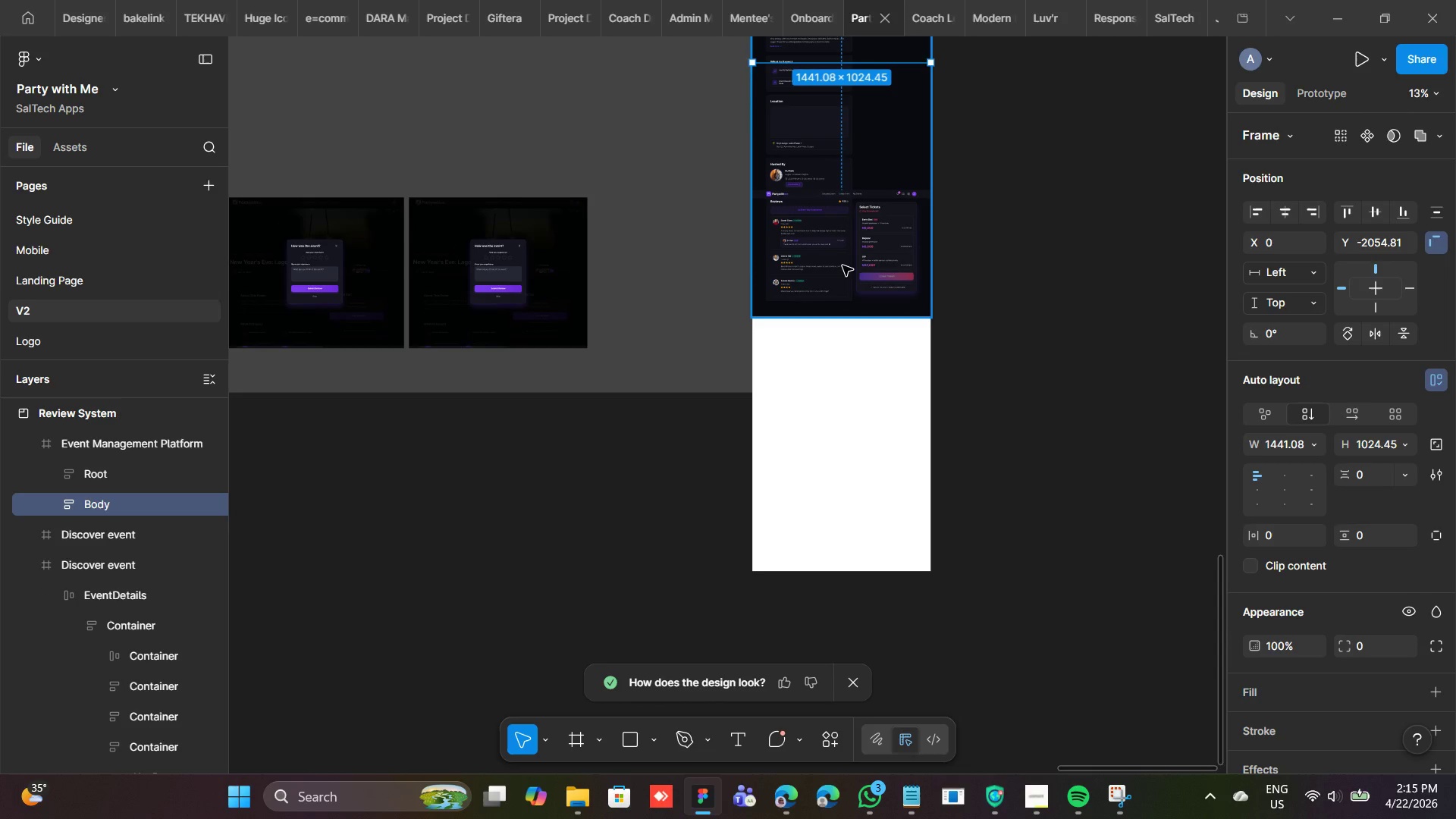 
key(Backspace)
 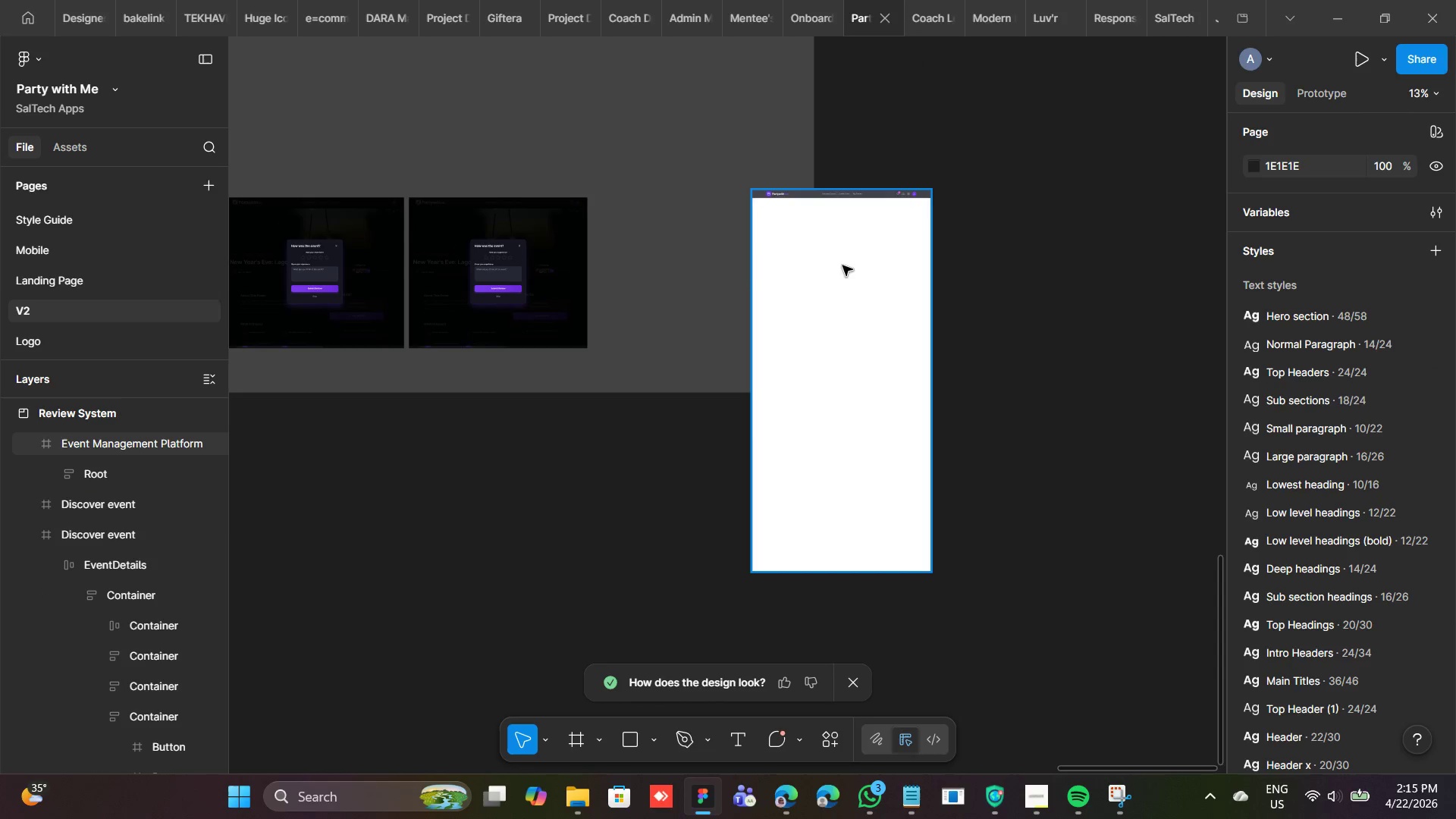 
left_click([843, 265])
 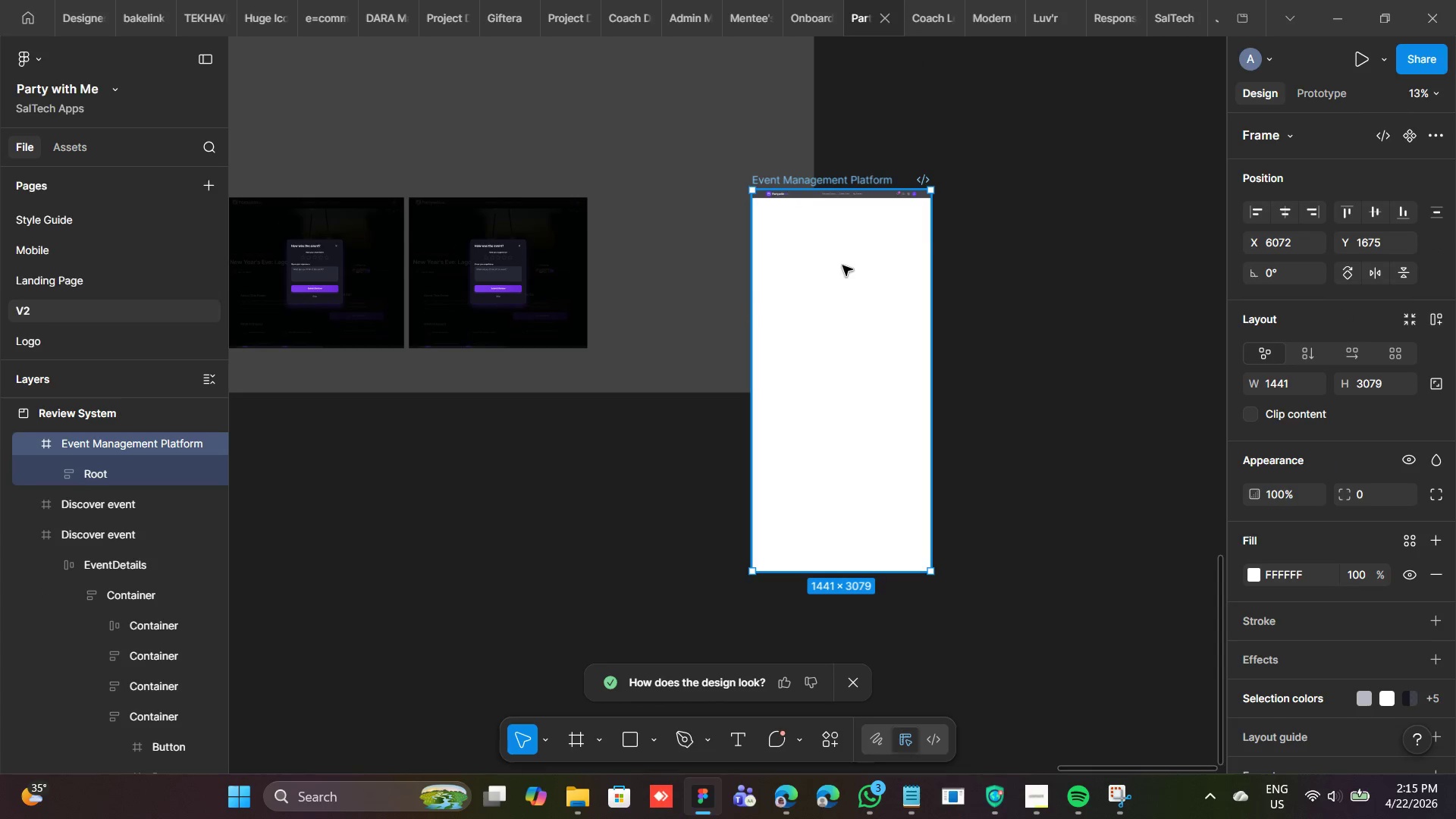 
key(Backspace)
 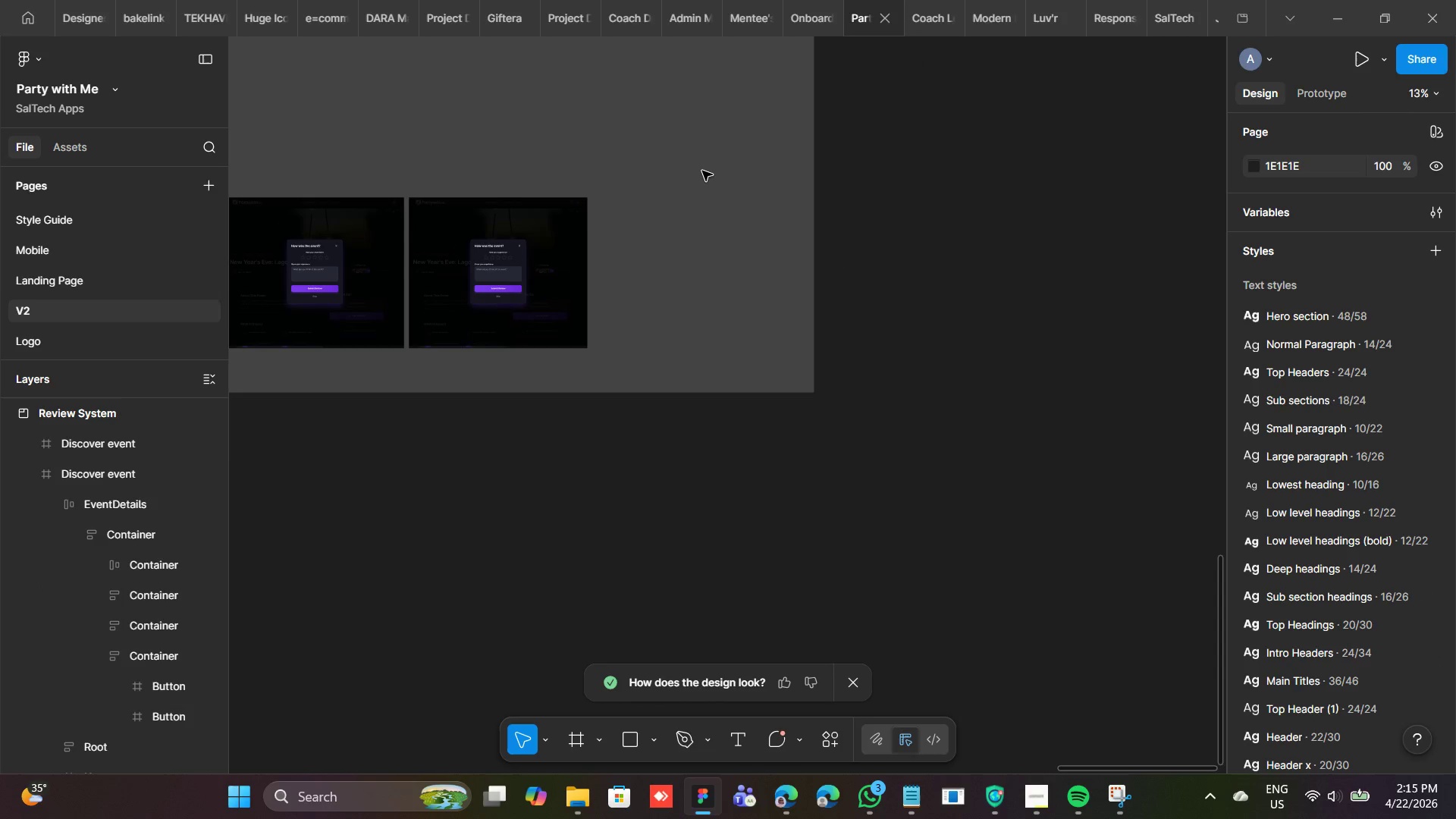 
right_click([702, 171])
 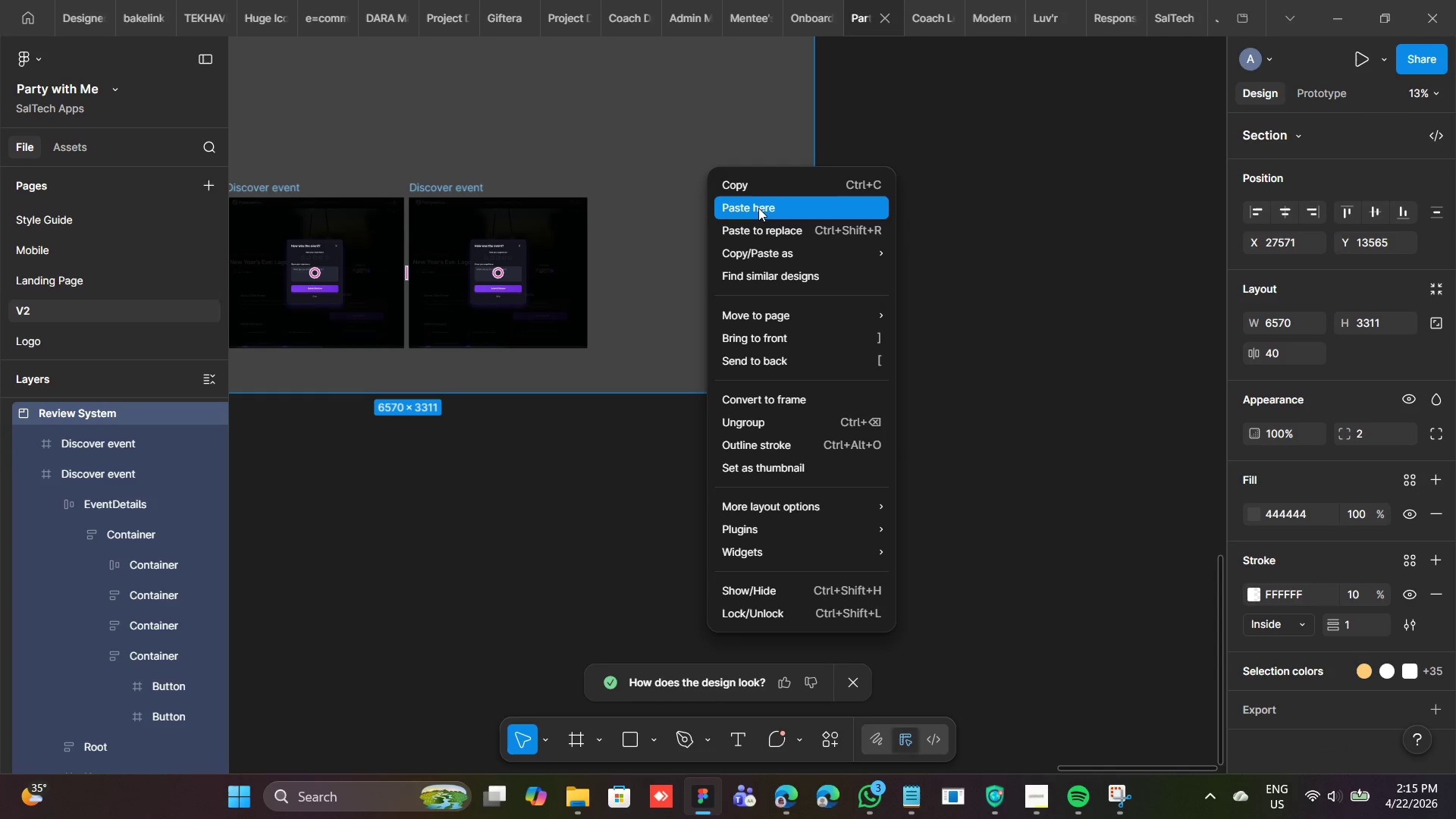 
left_click([758, 208])
 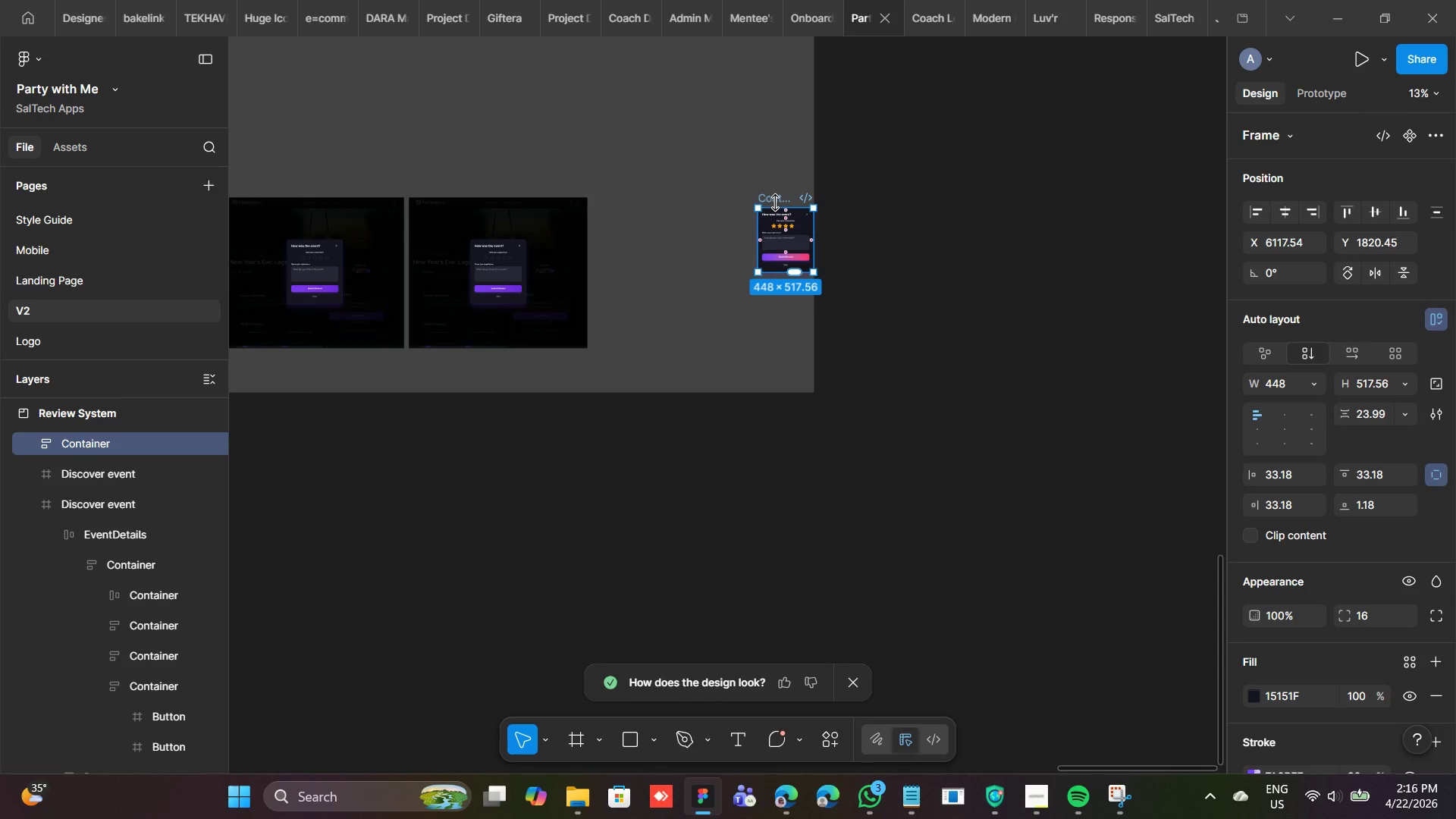 
key(Control+X)
 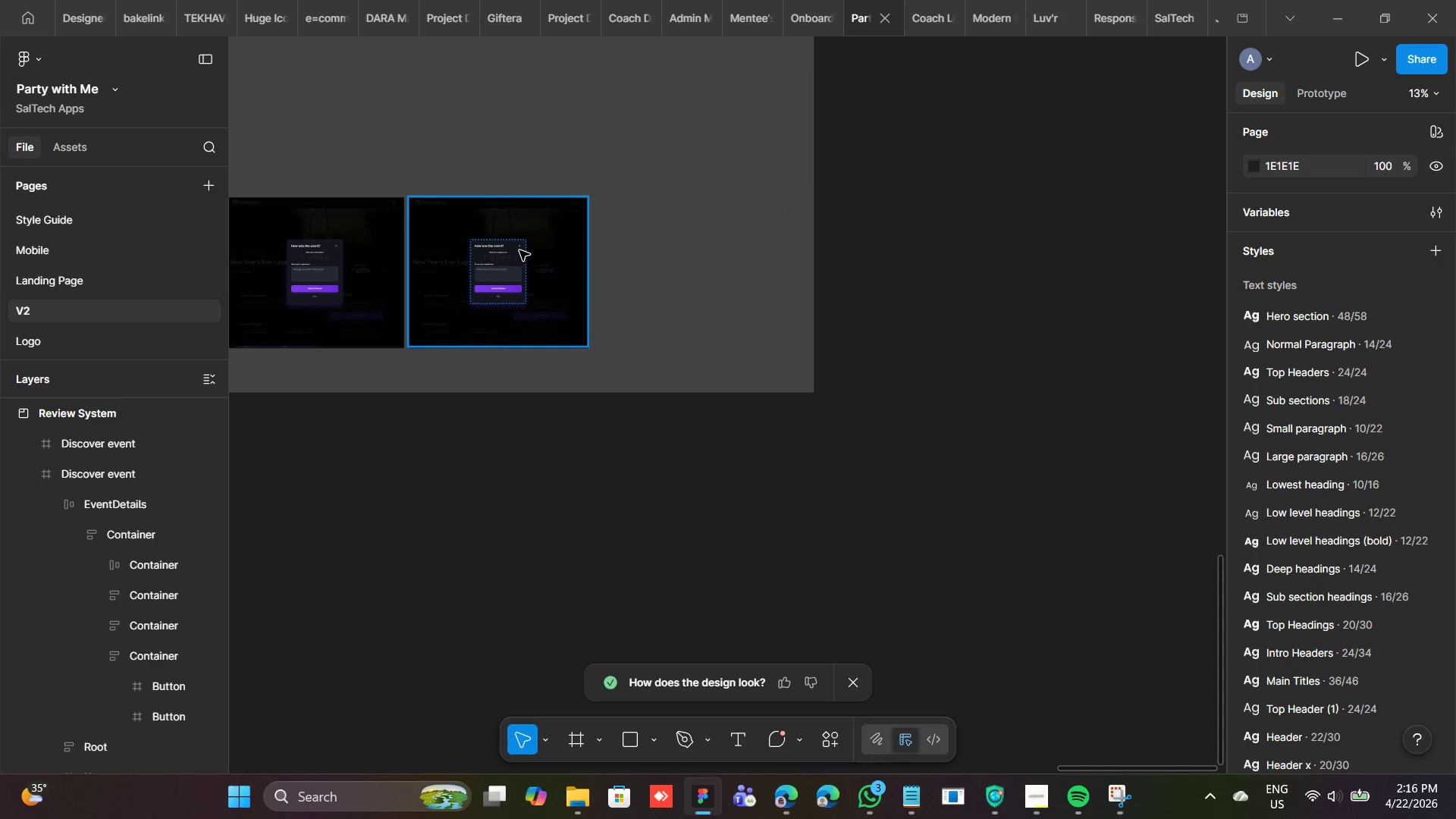 
double_click([519, 250])
 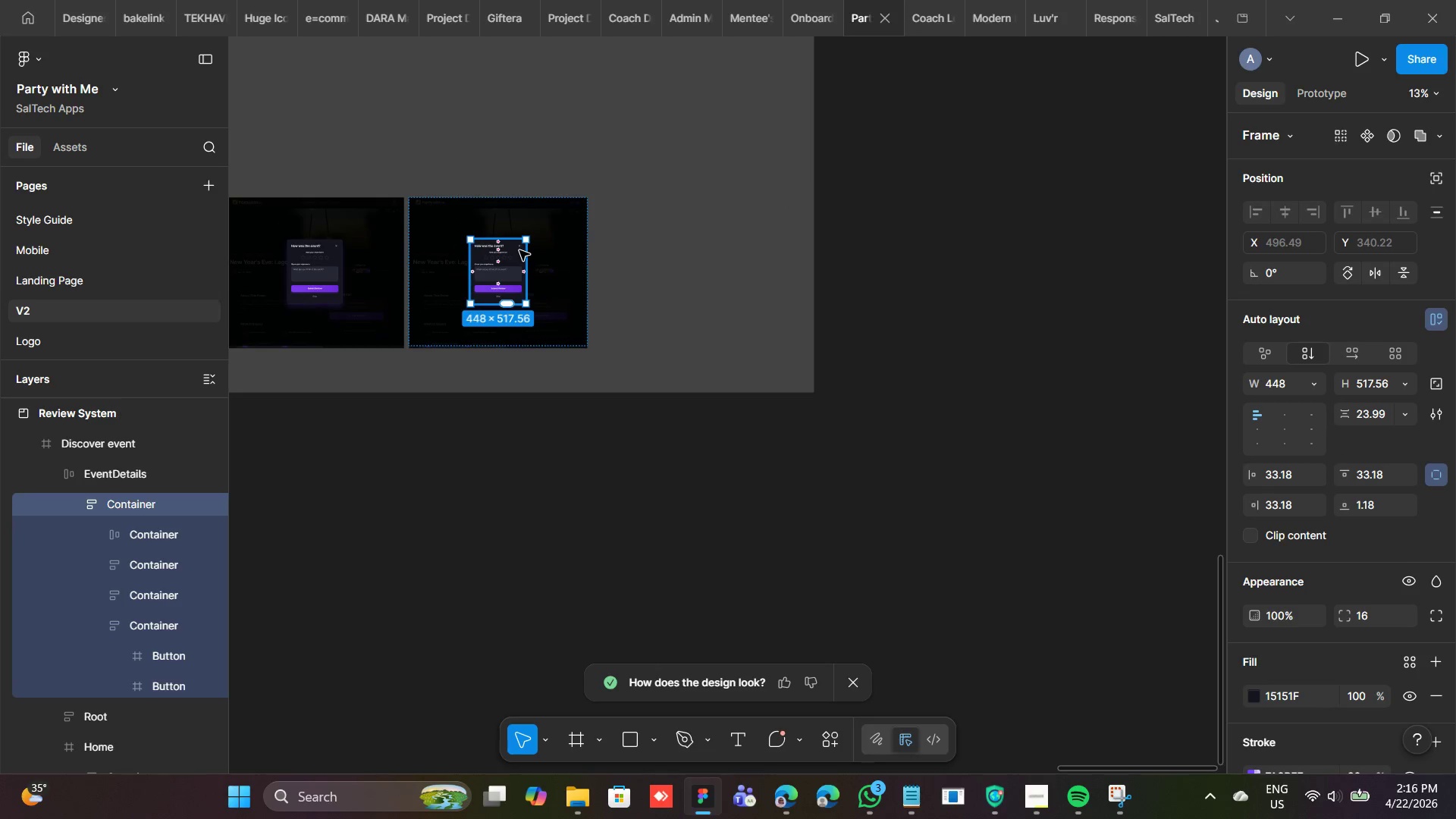 
key(Control+Shift+R)
 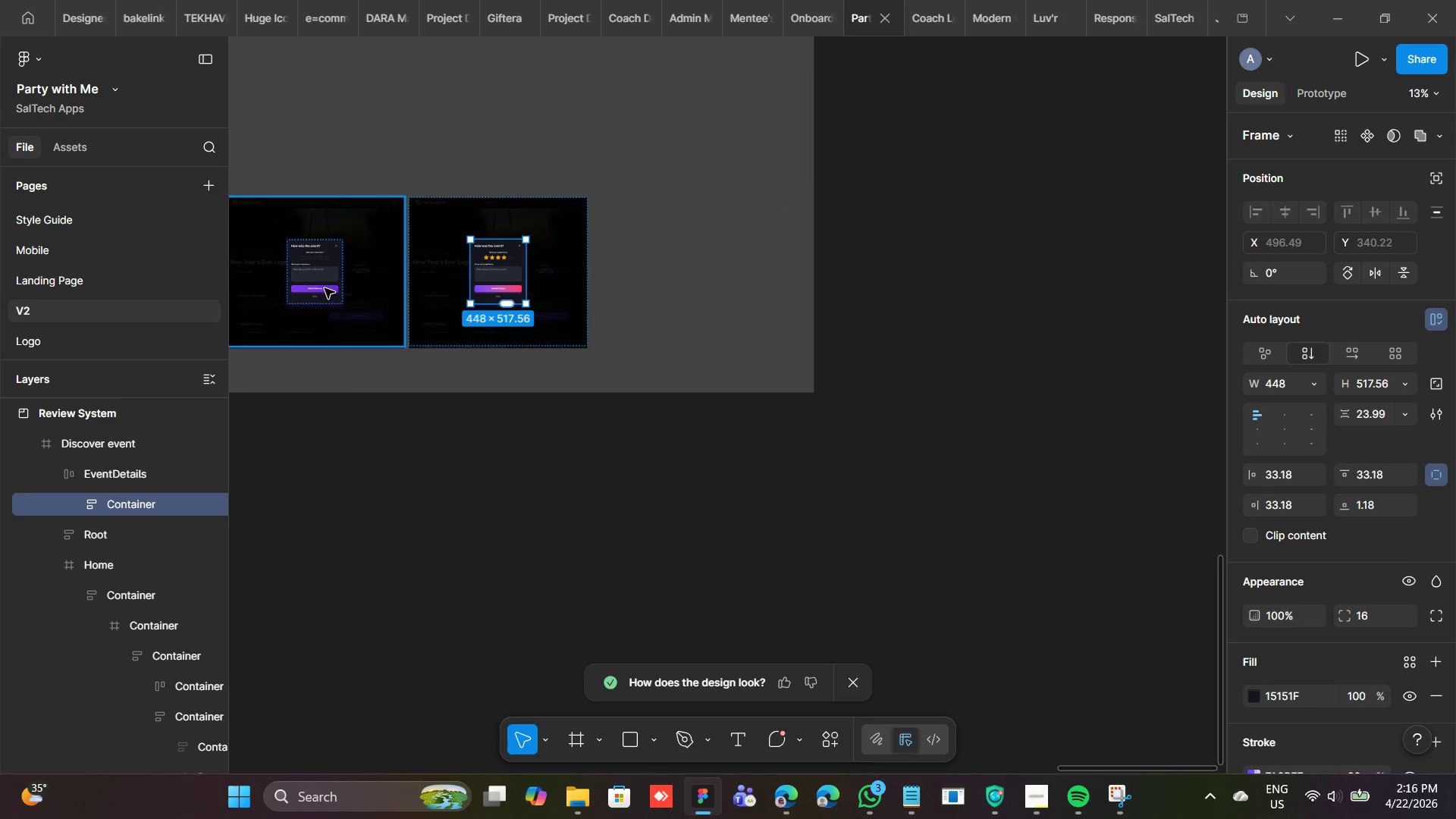 
double_click([325, 289])
 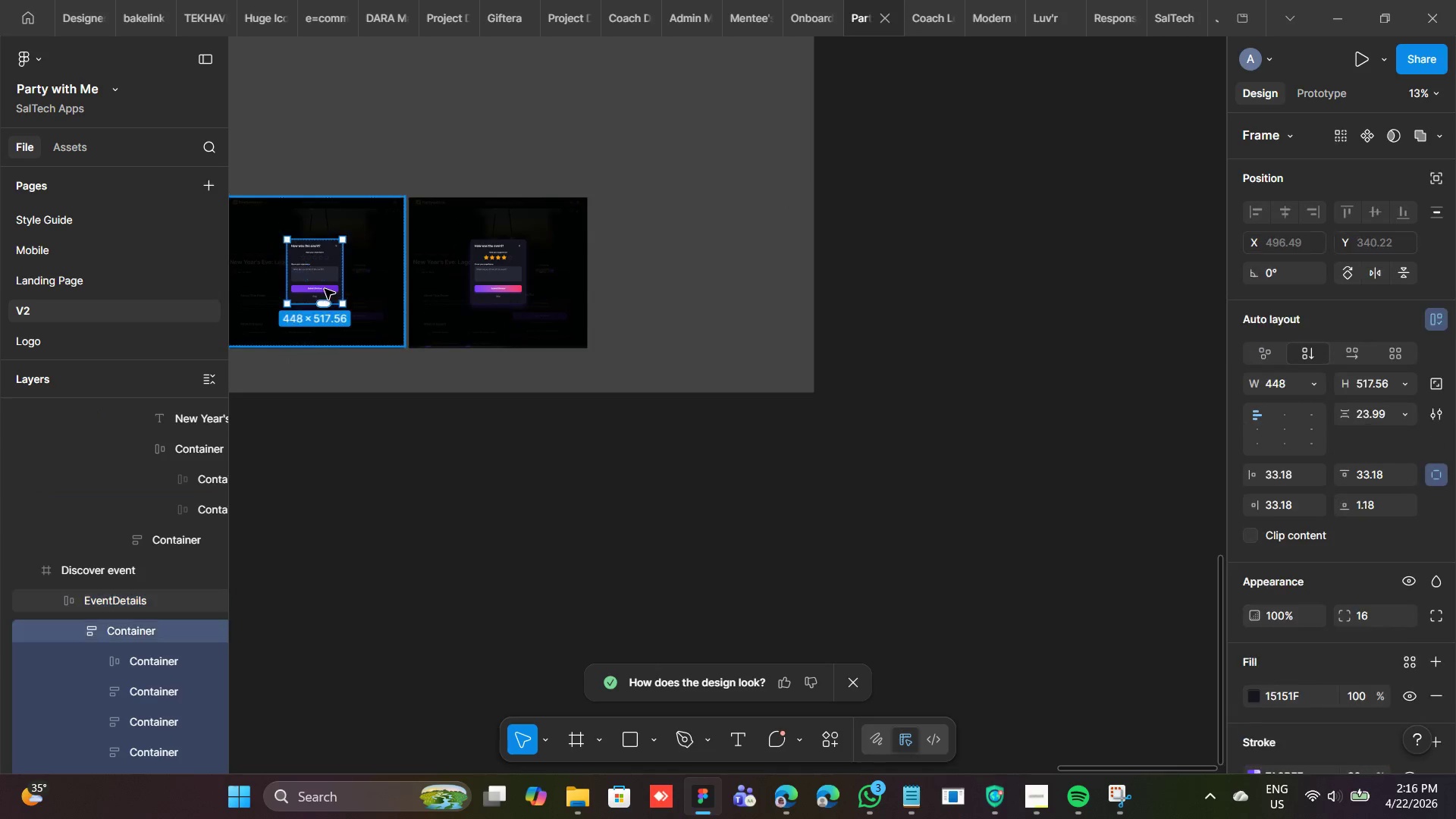 
triple_click([325, 289])
 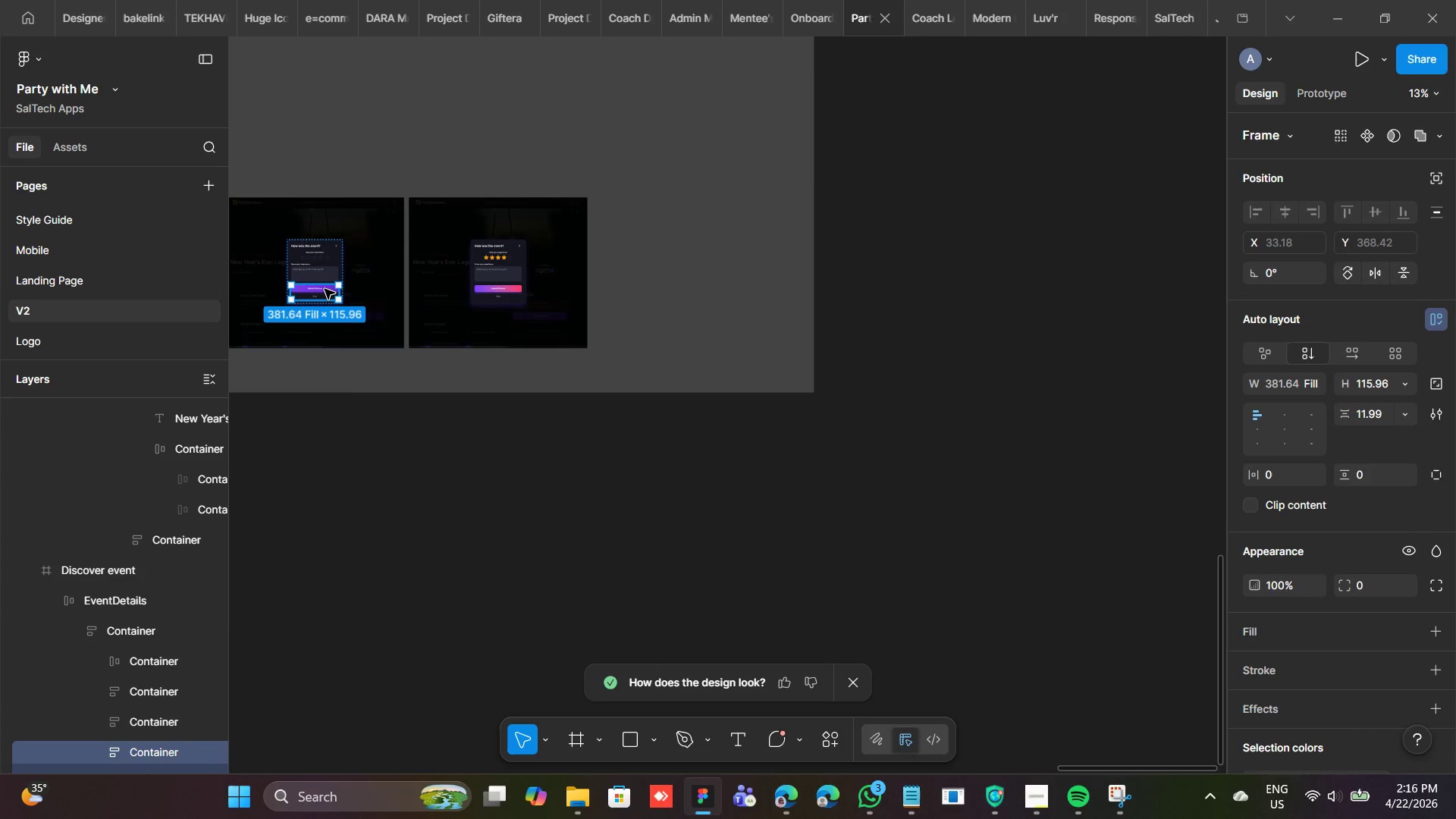 
double_click([325, 289])
 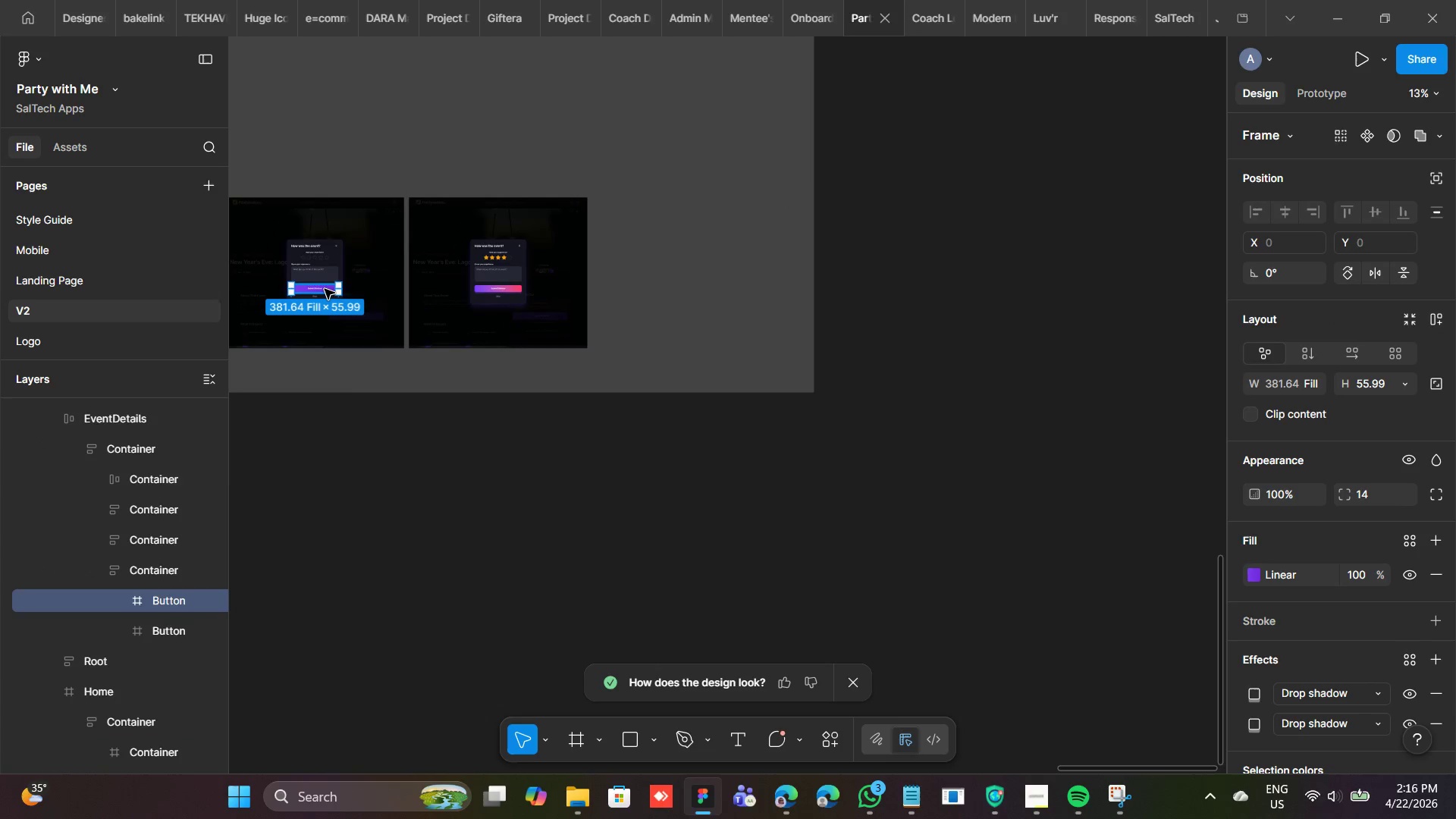 
right_click([325, 289])
 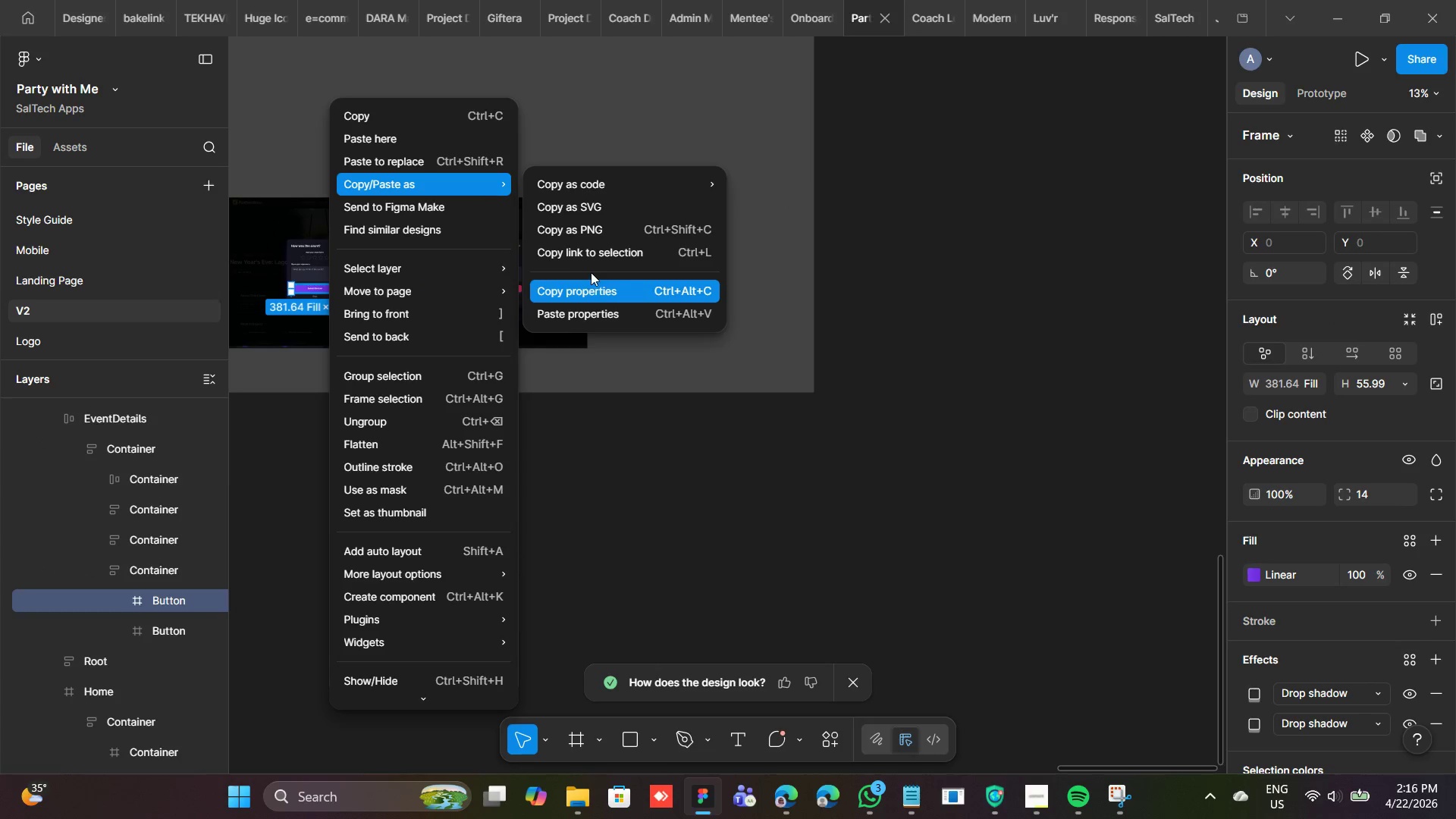 
left_click([585, 295])
 